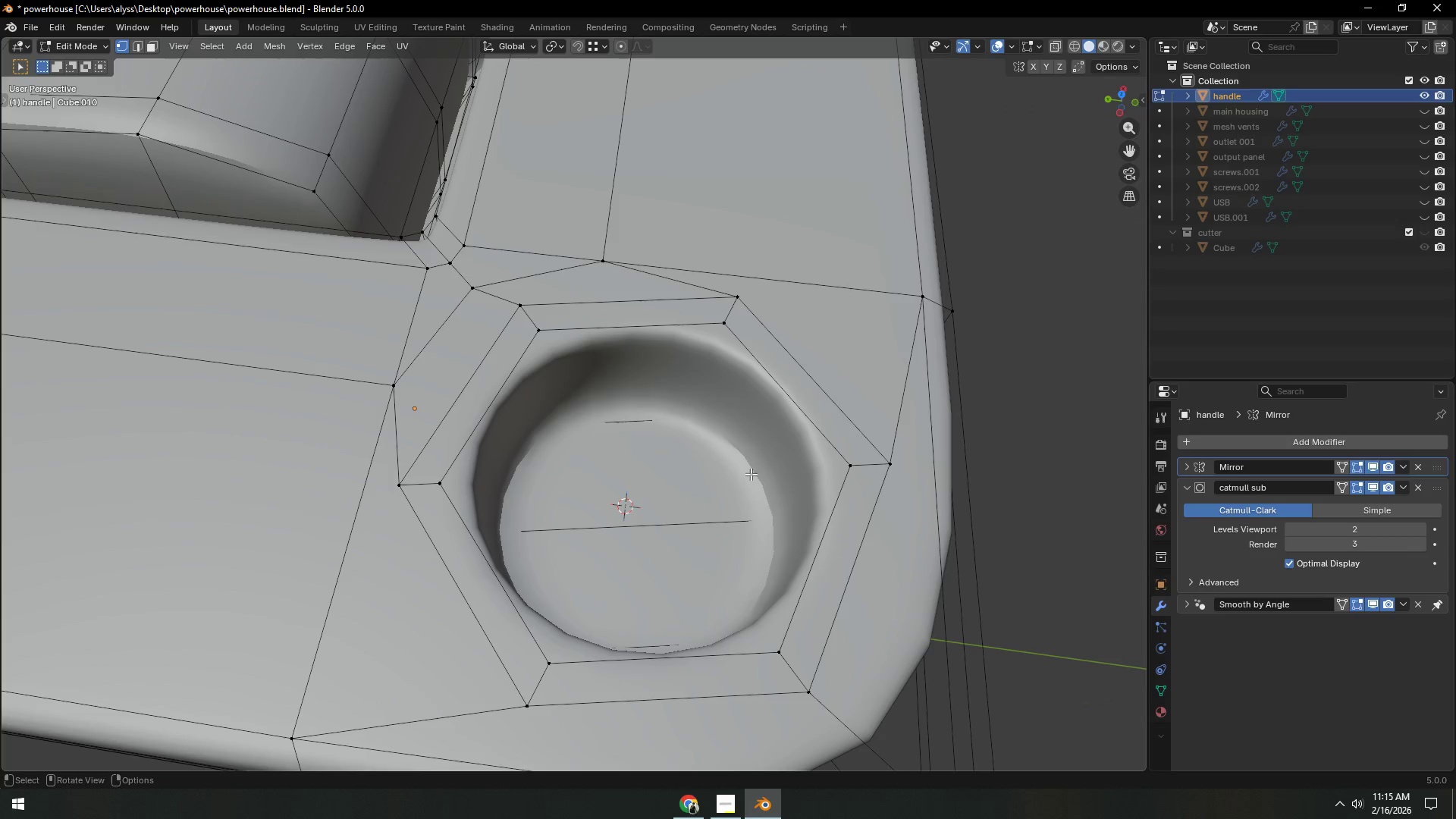 
hold_key(key=Z, duration=0.38)
 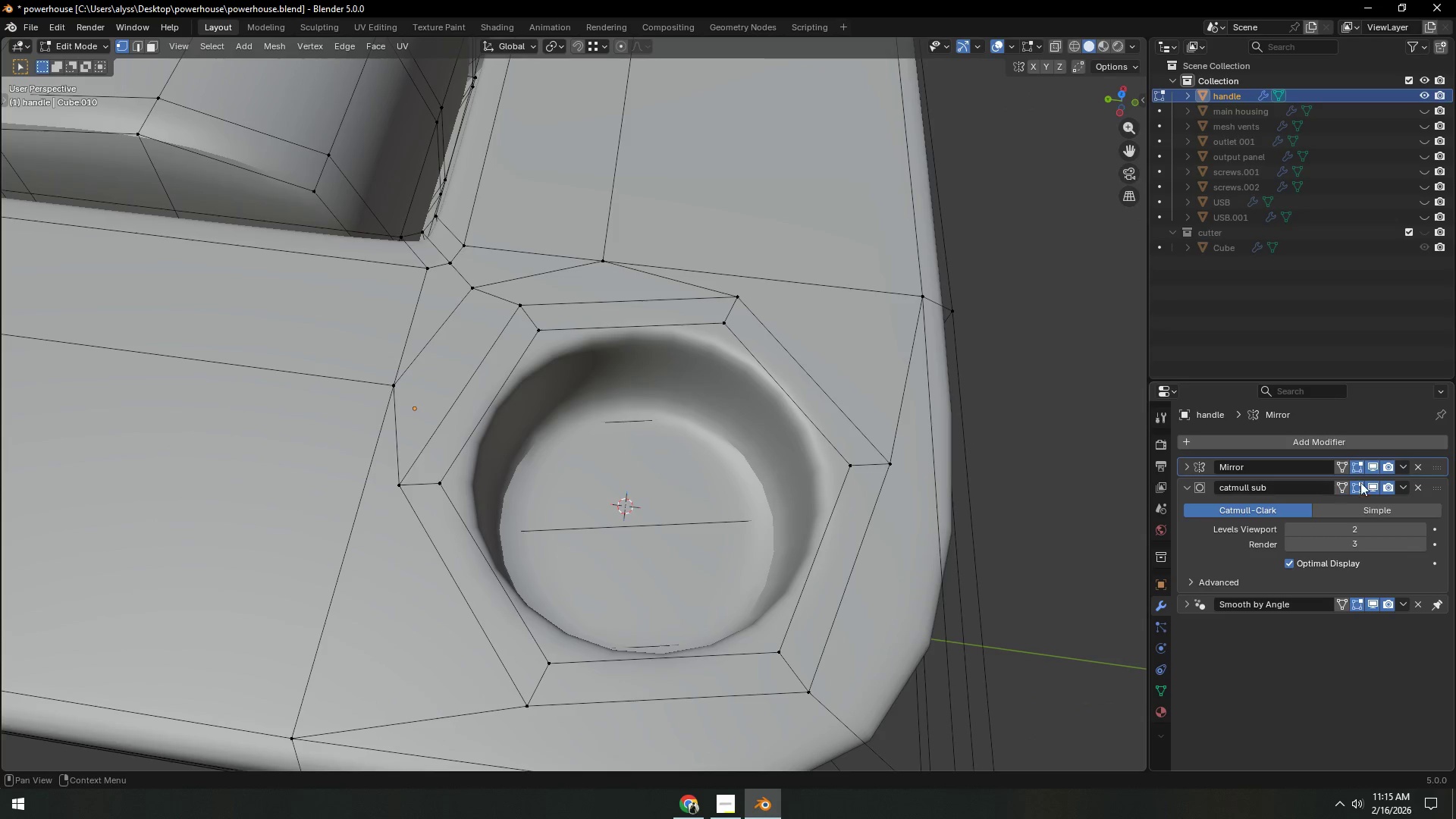 
left_click([1373, 483])
 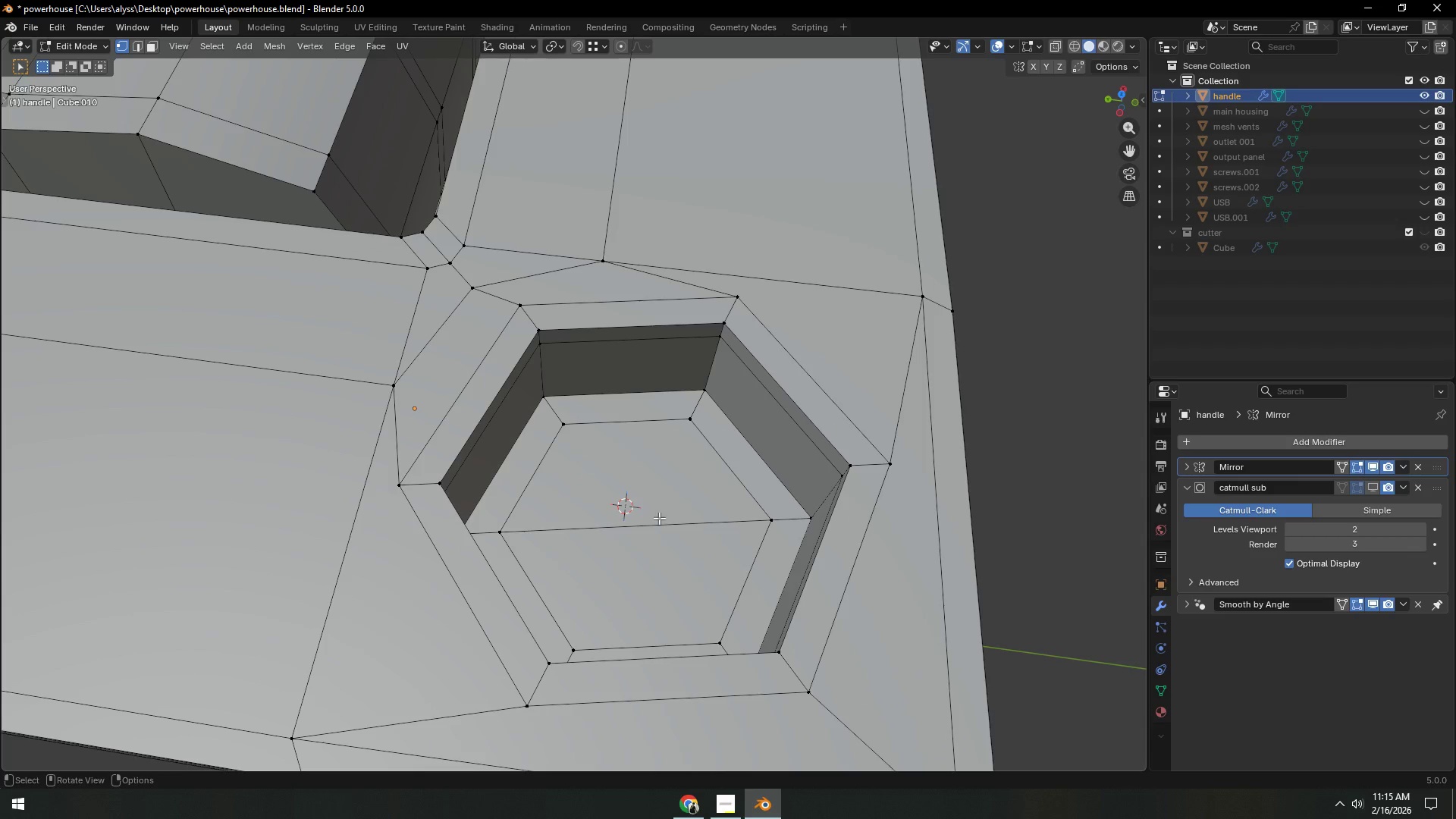 
key(3)
 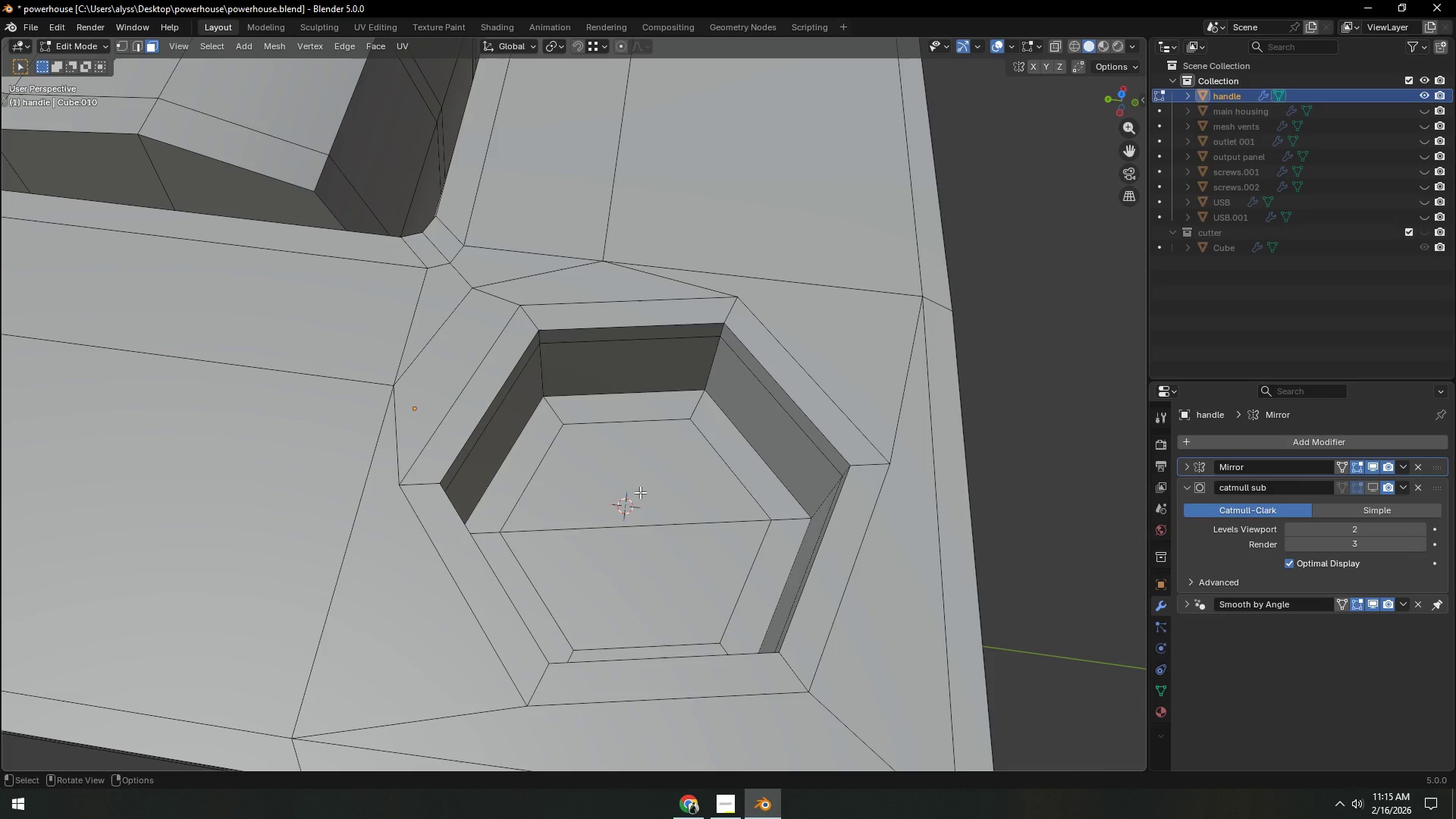 
left_click([640, 492])
 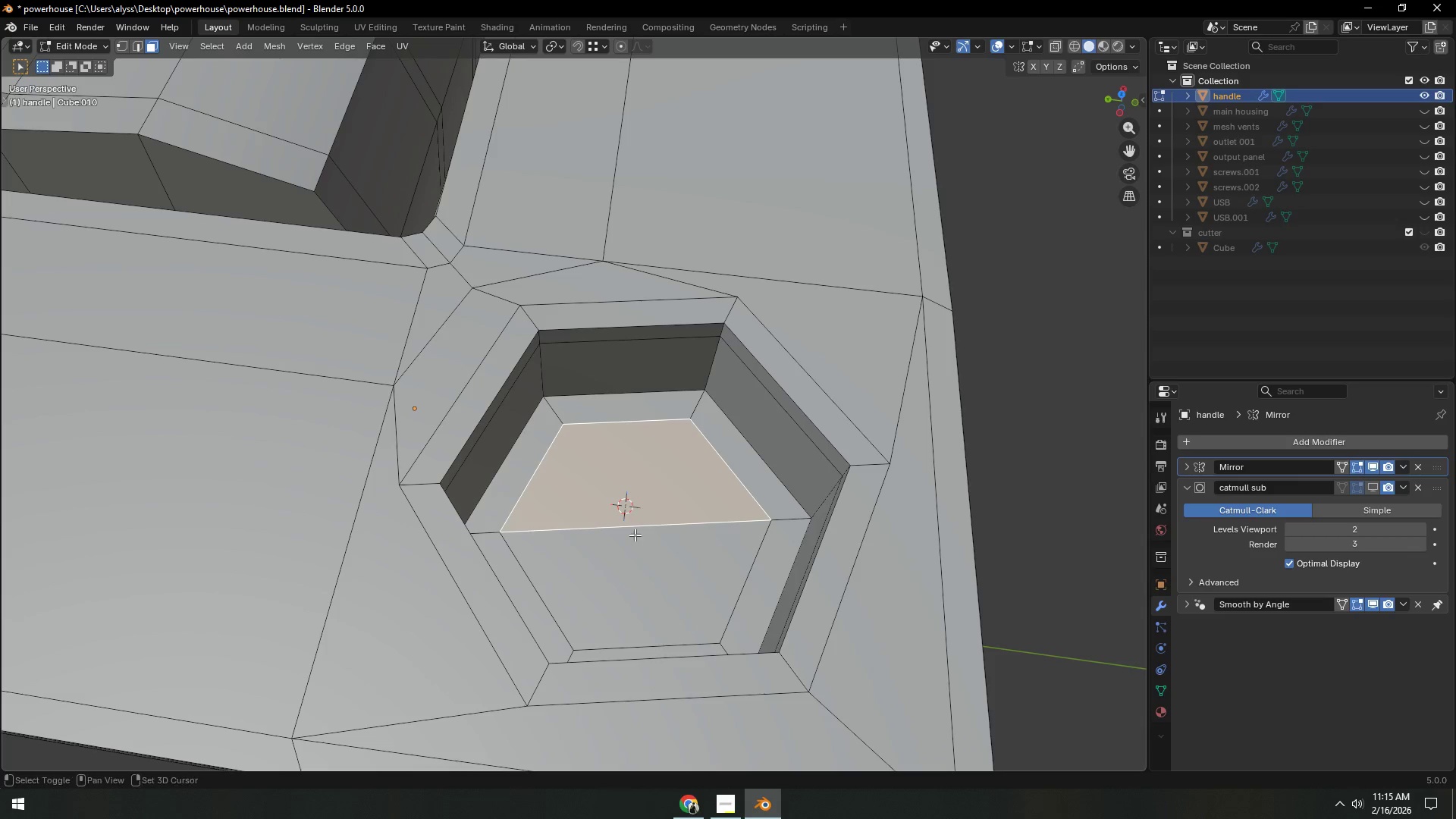 
hold_key(key=ShiftLeft, duration=0.44)
double_click([622, 576])
 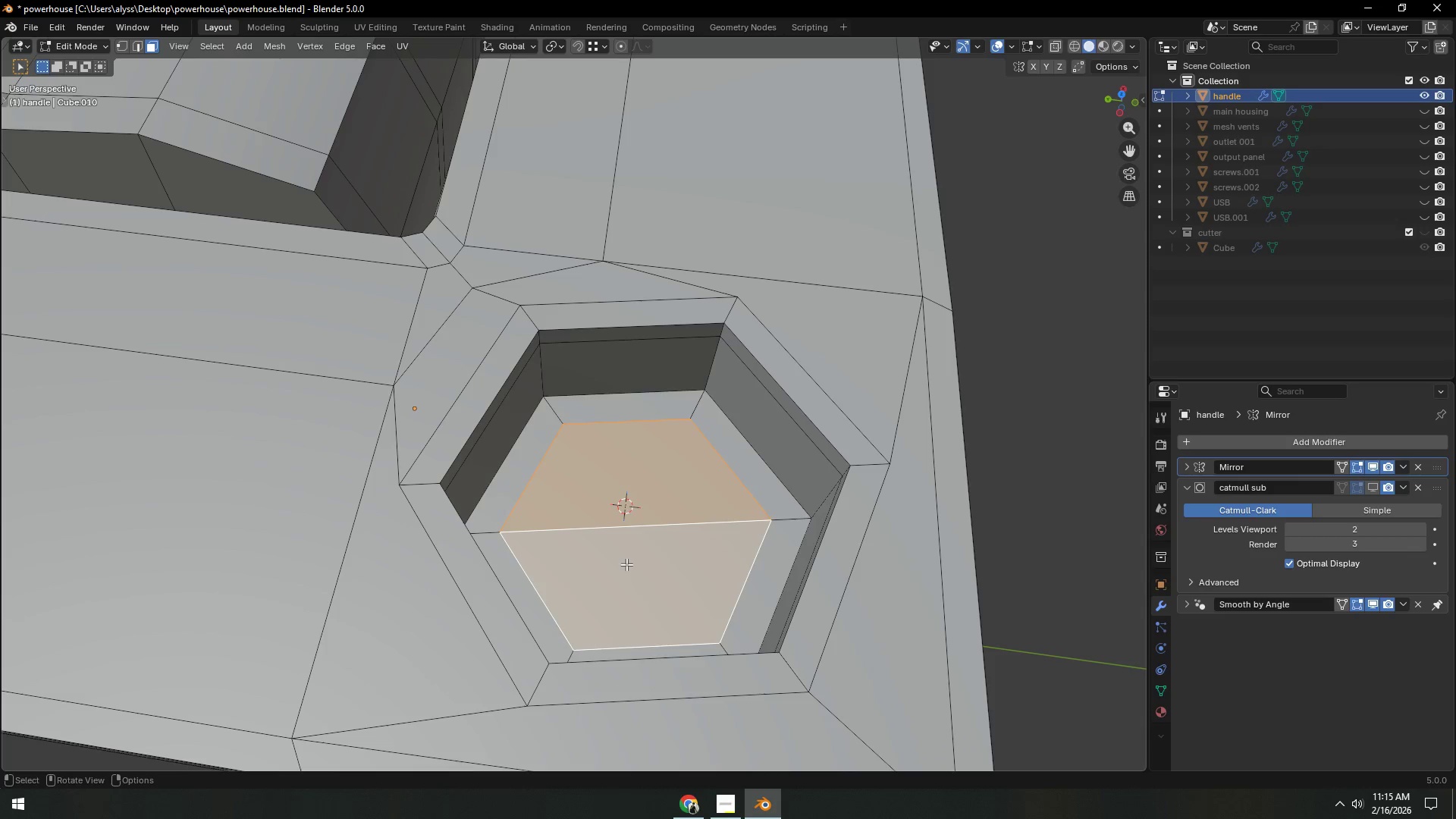 
double_click([627, 563])
 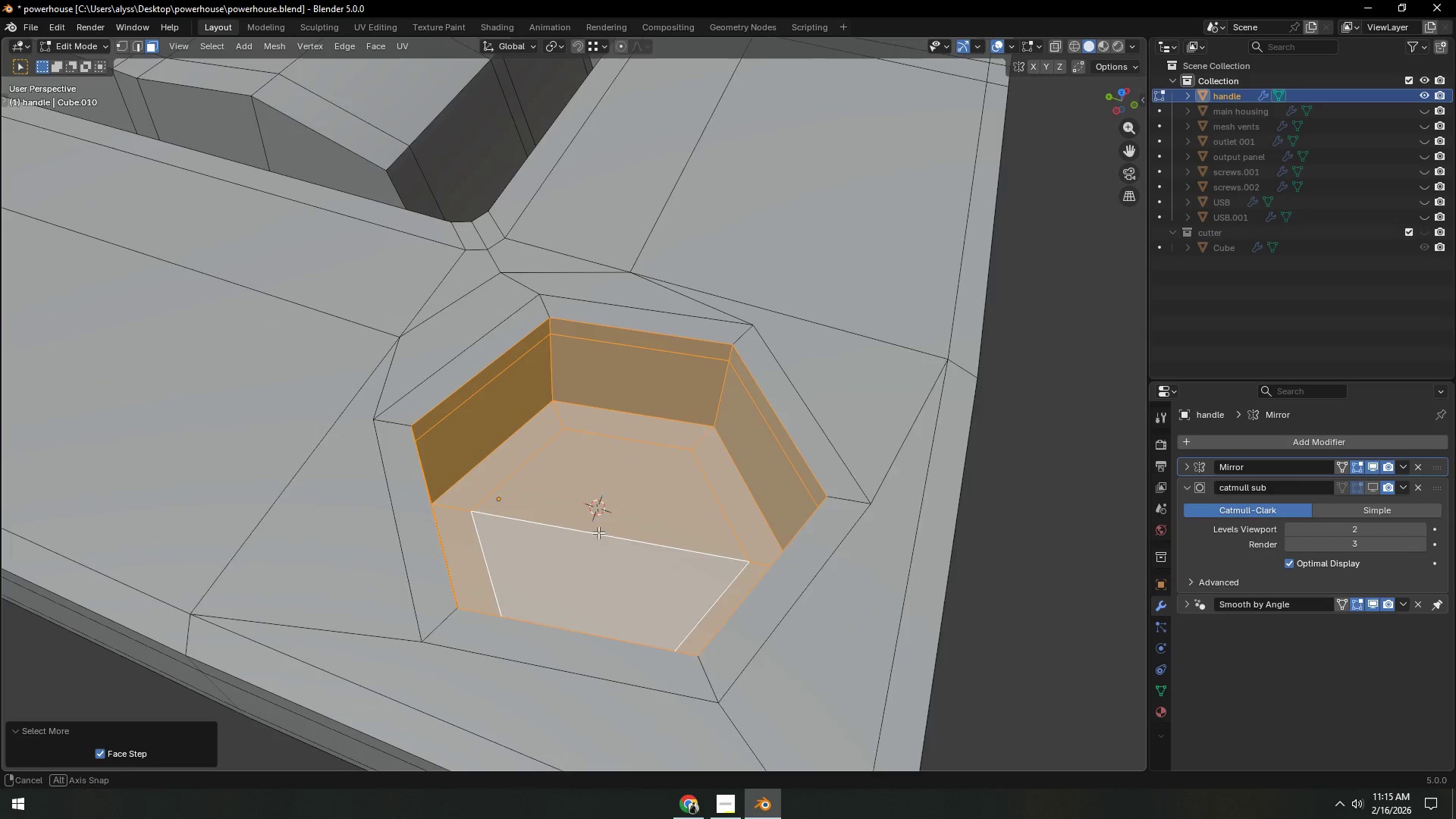 
type(sZ)
 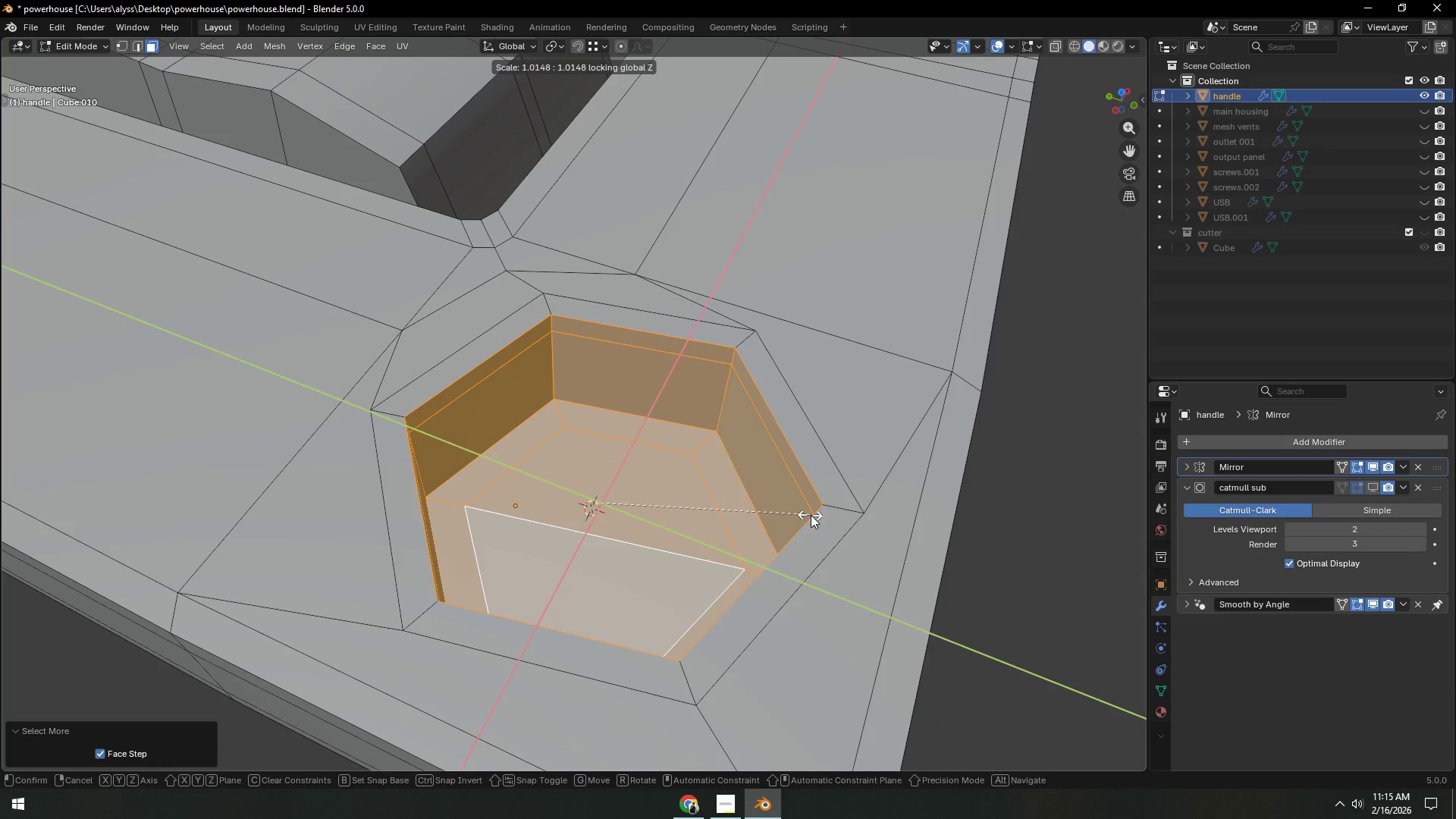 
left_click([829, 512])
 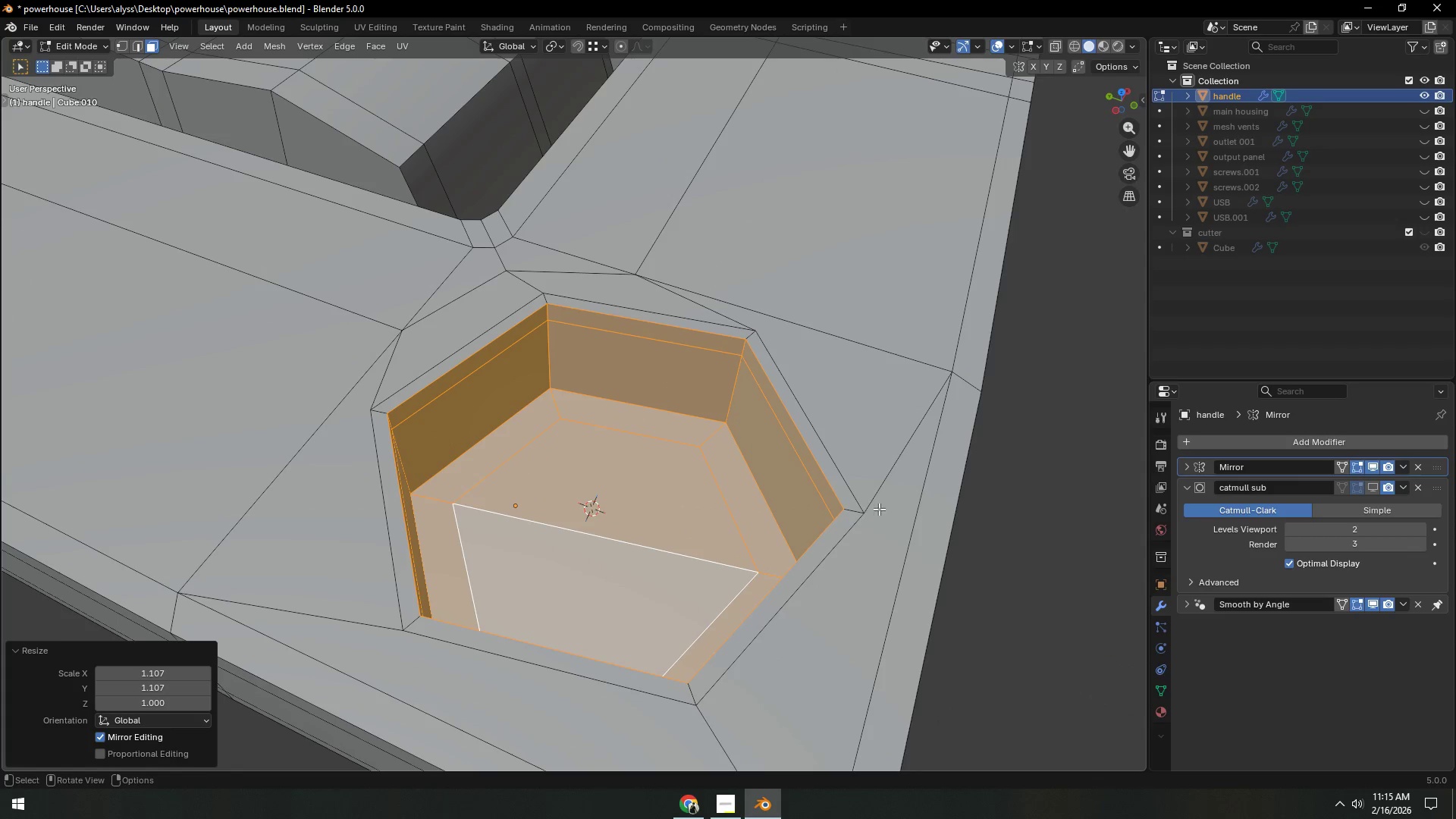 
key(Tab)
 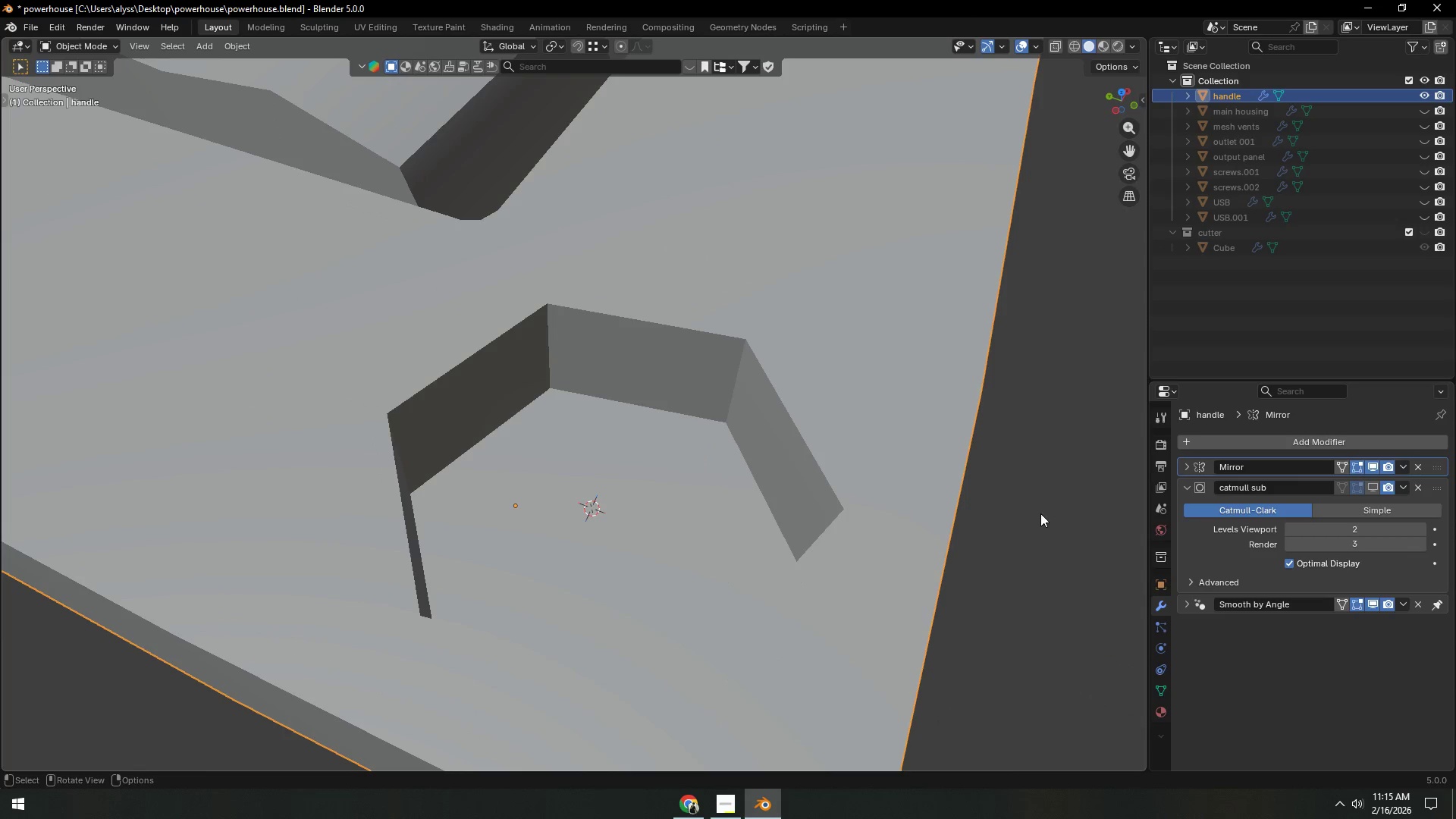 
left_click([1040, 513])
 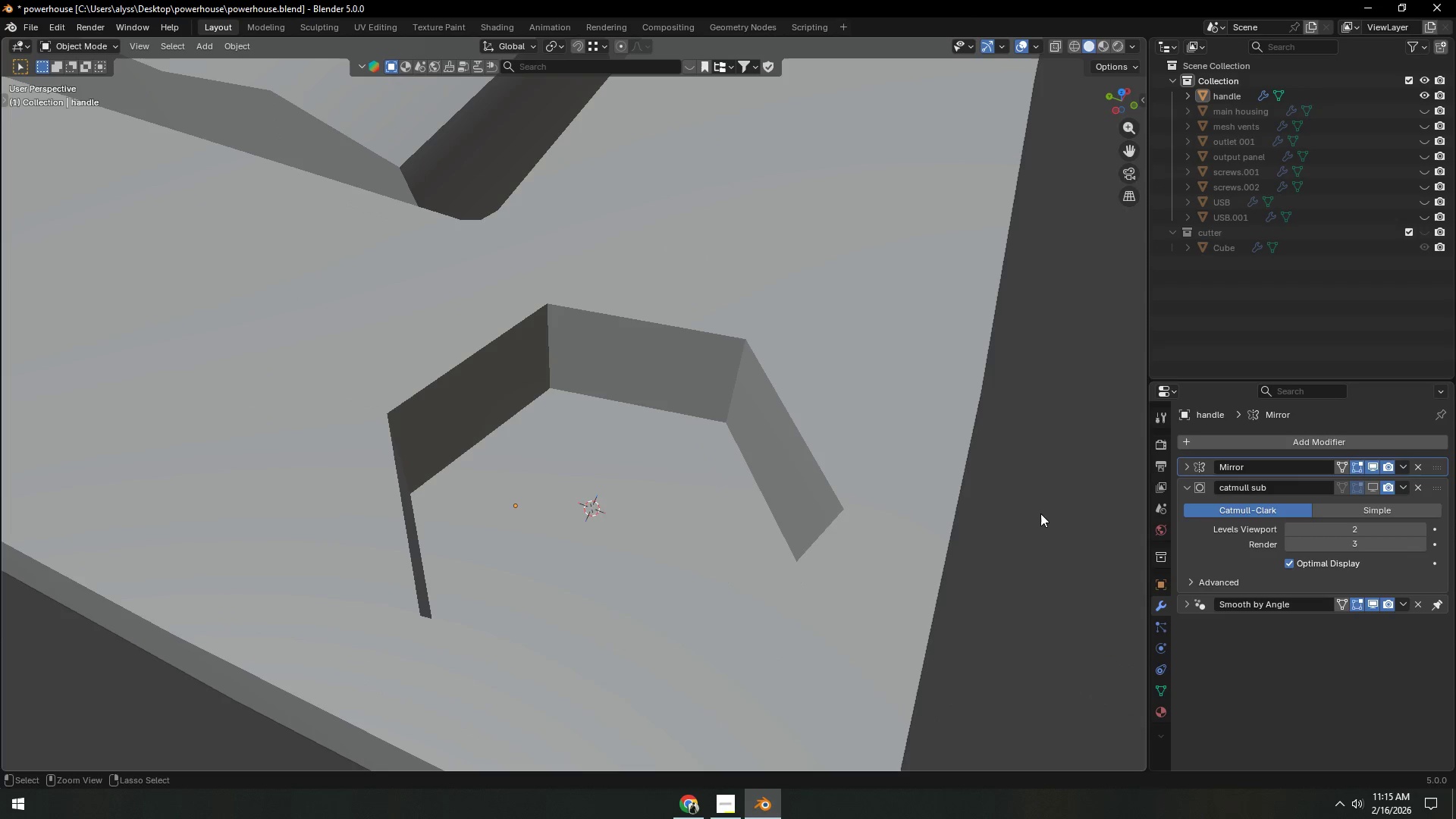 
key(Control+ControlLeft)
 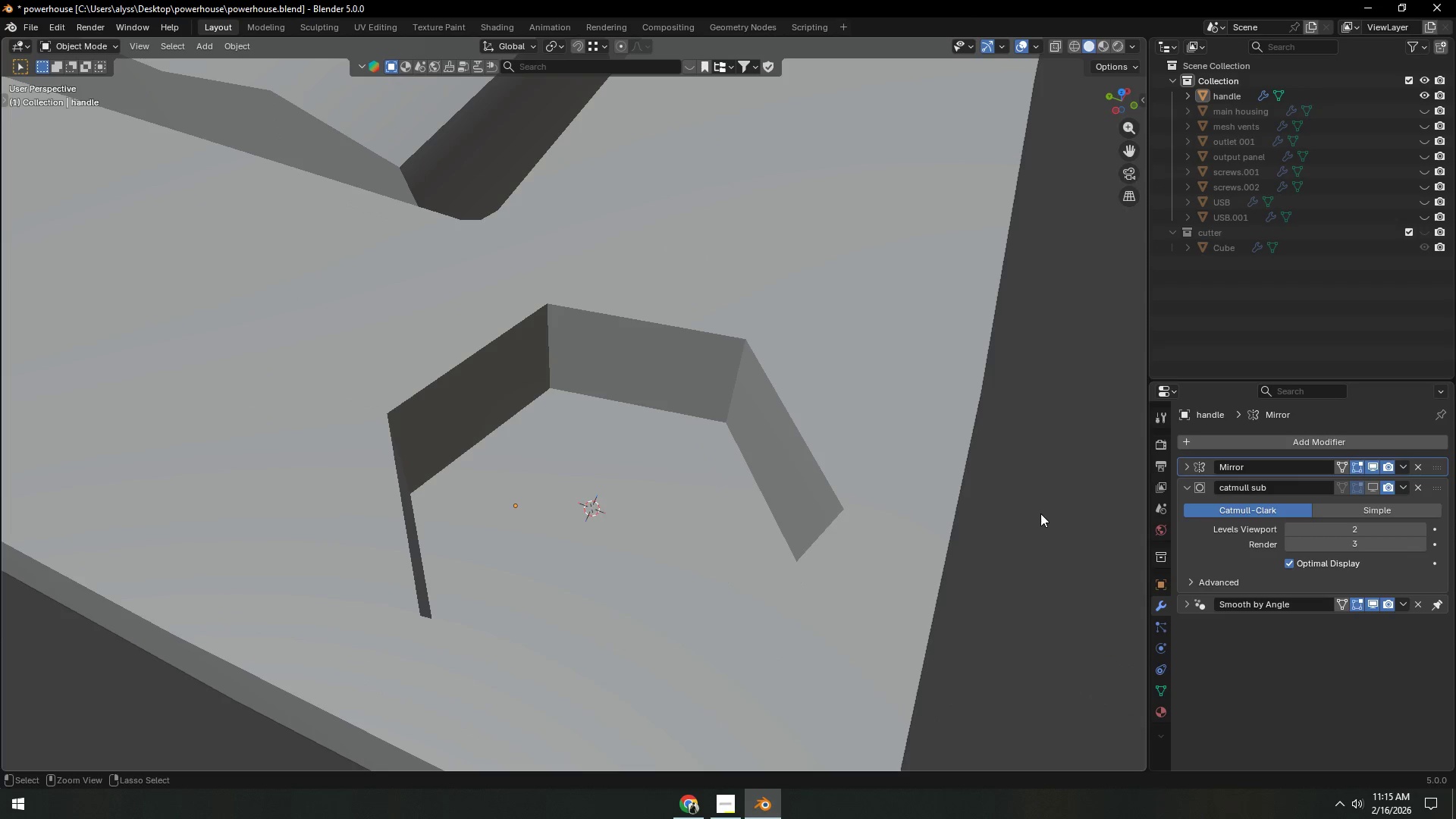 
key(Control+S)
 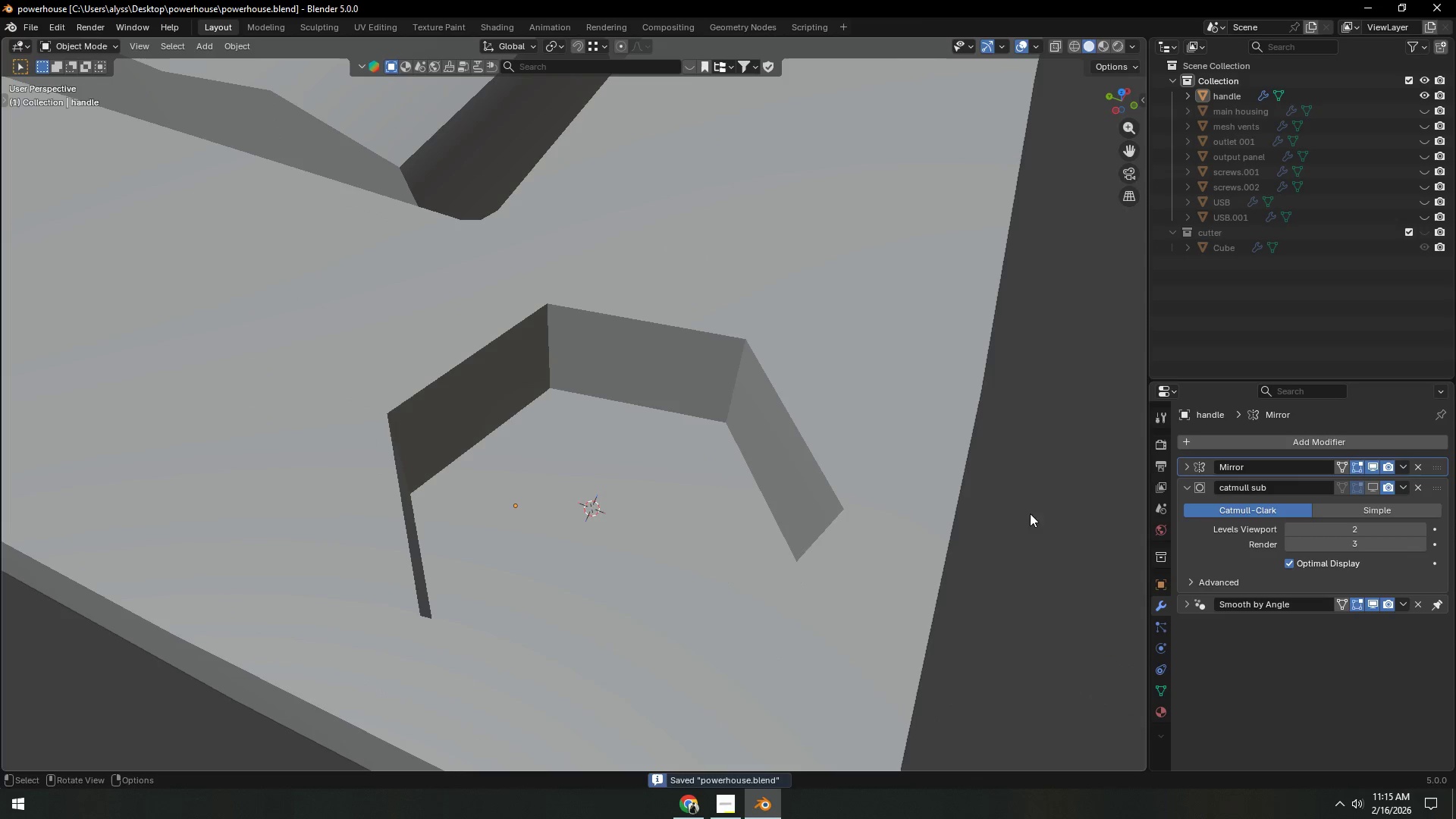 
key(Tab)
 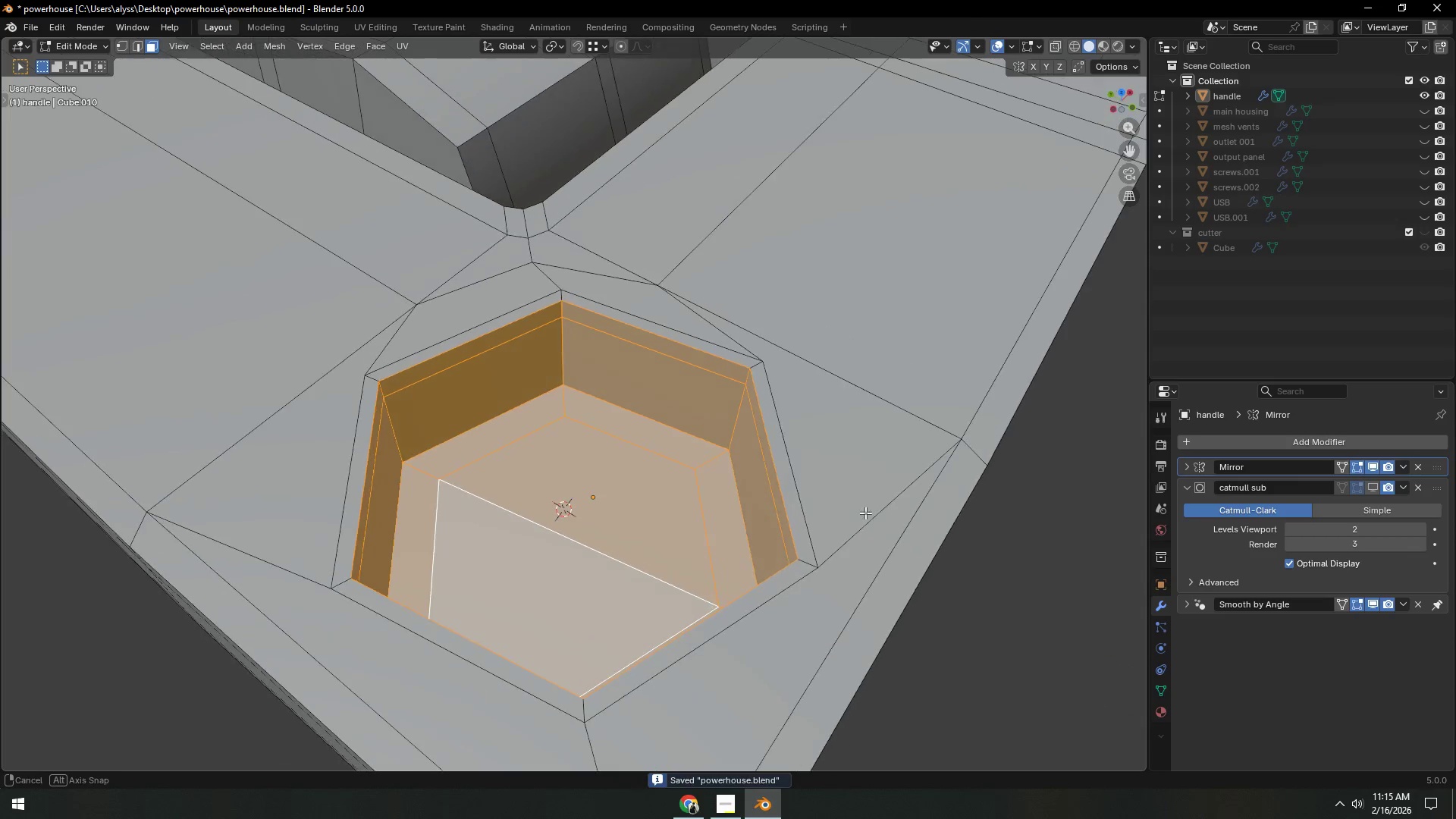 
scroll: coordinate [865, 513], scroll_direction: down, amount: 3.0
 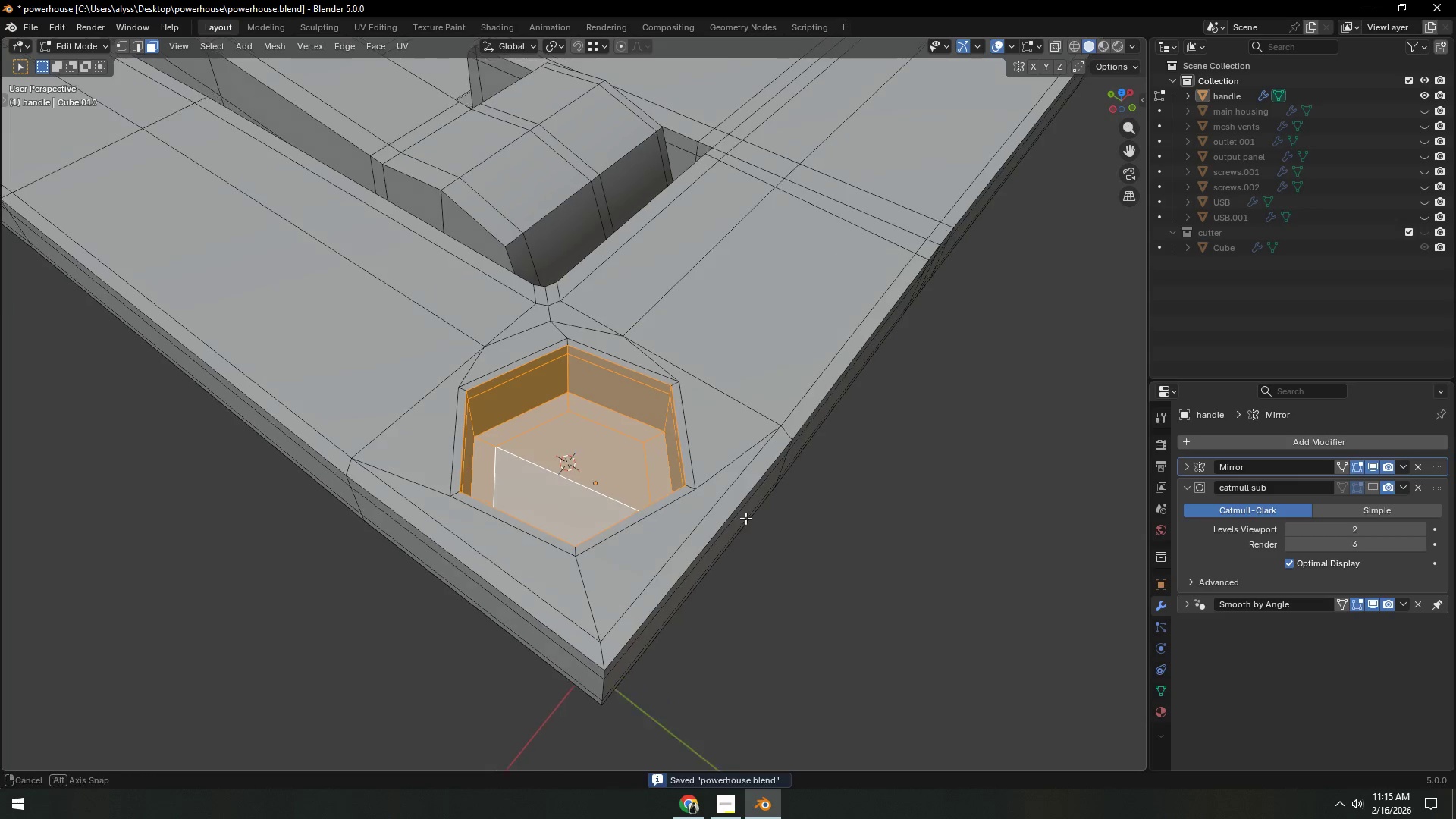 
scroll: coordinate [752, 516], scroll_direction: up, amount: 1.0
 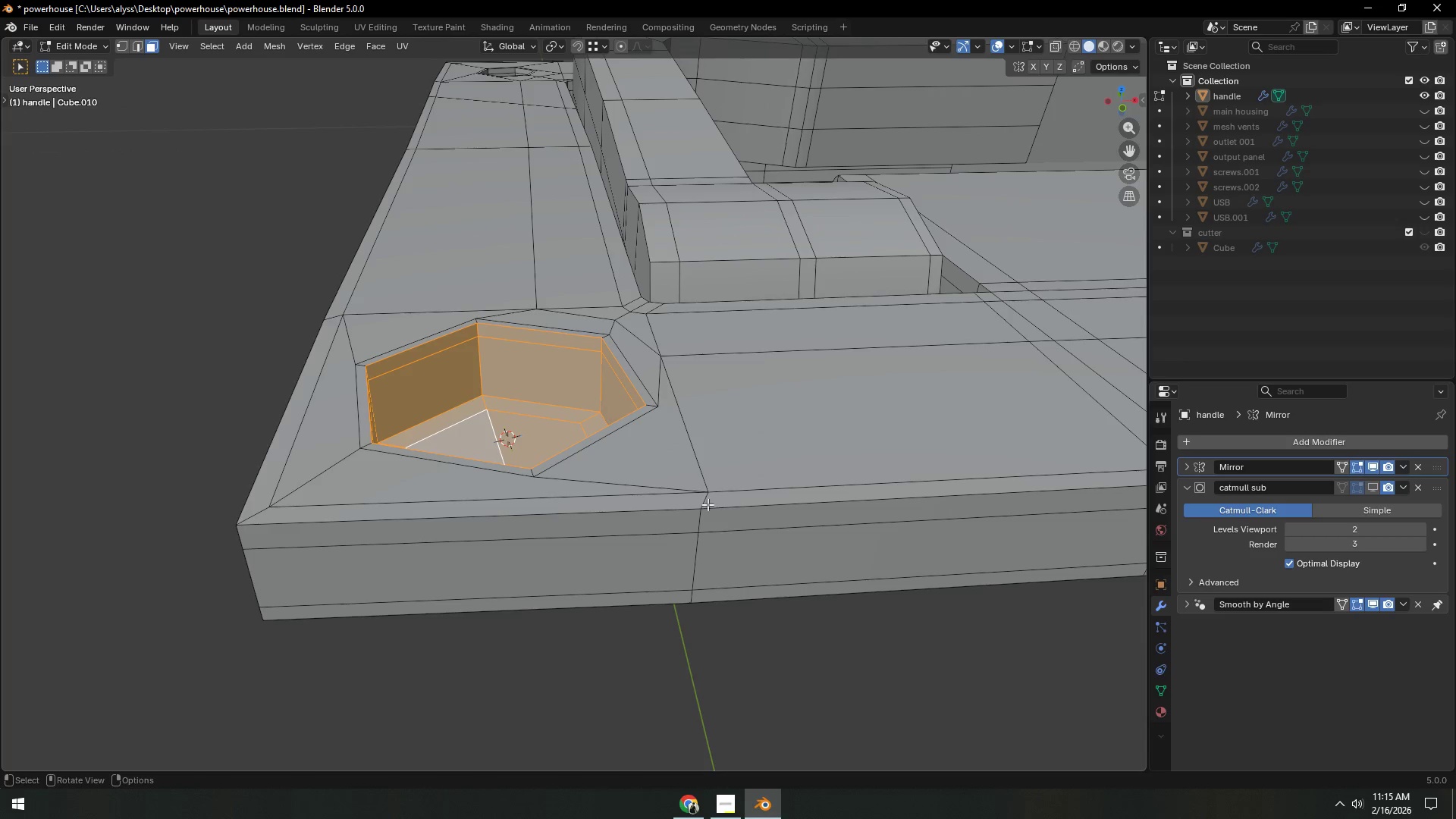 
wait(6.8)
 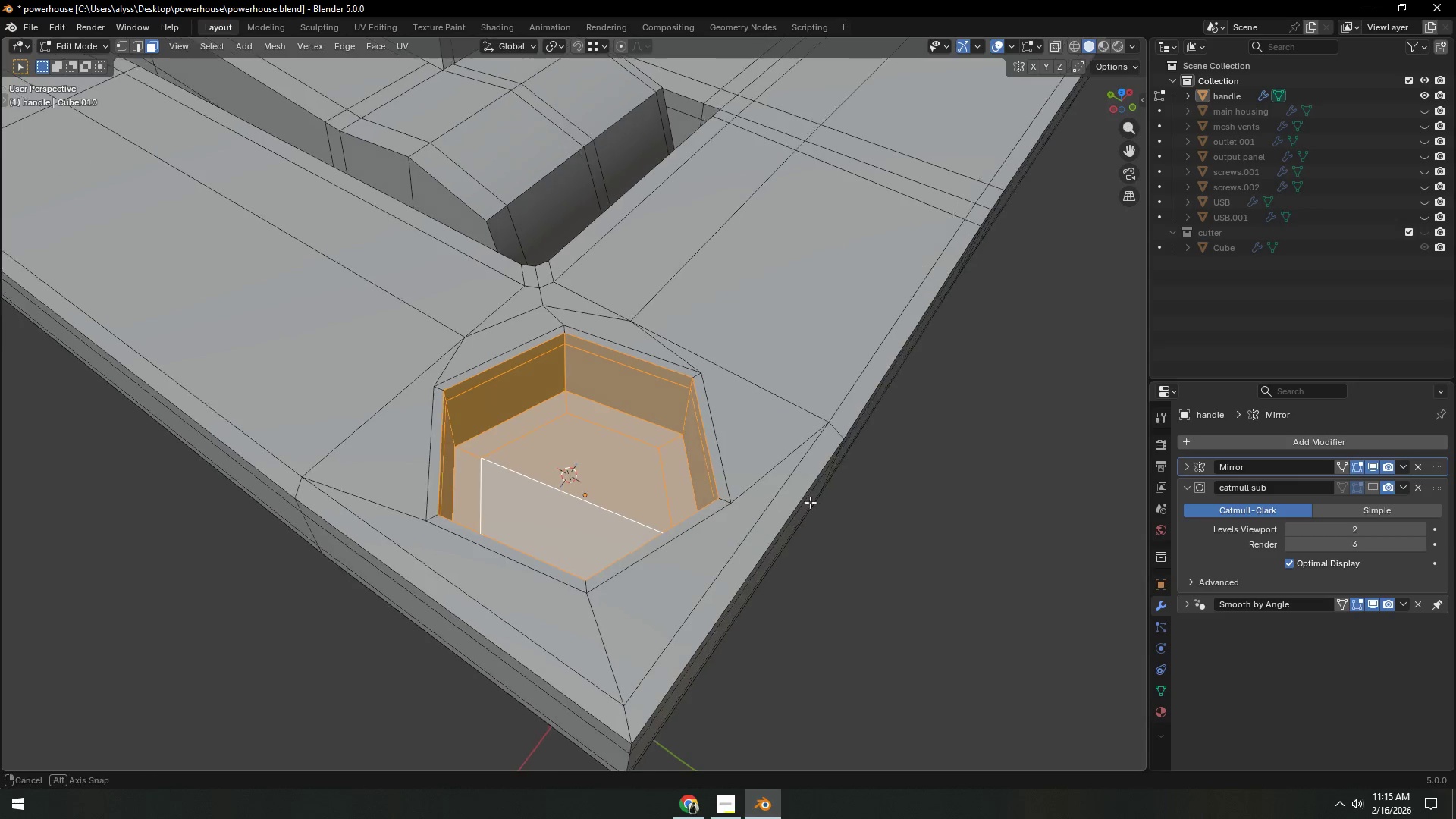 
left_click([1373, 487])
 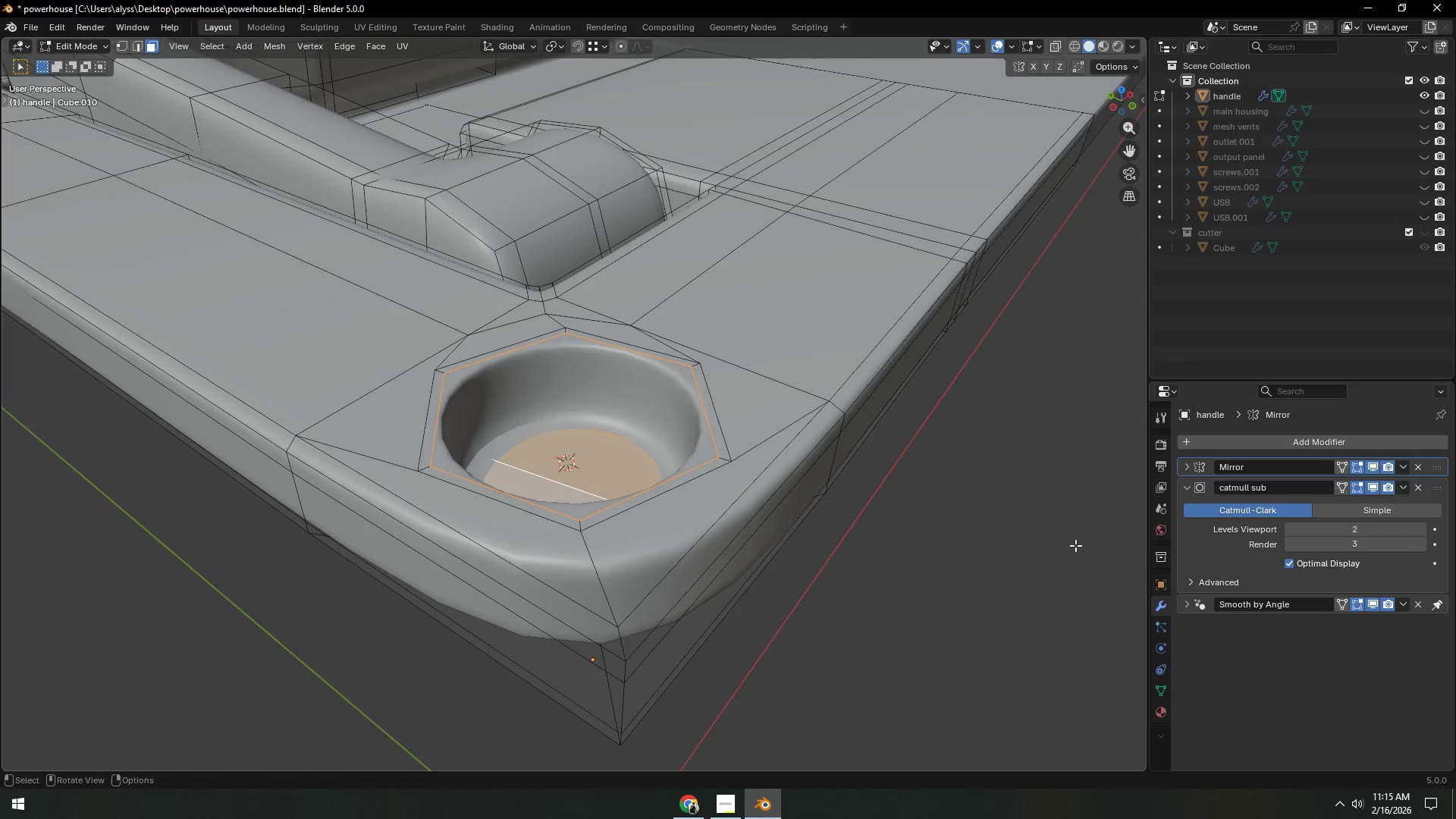 
left_click([1007, 548])
 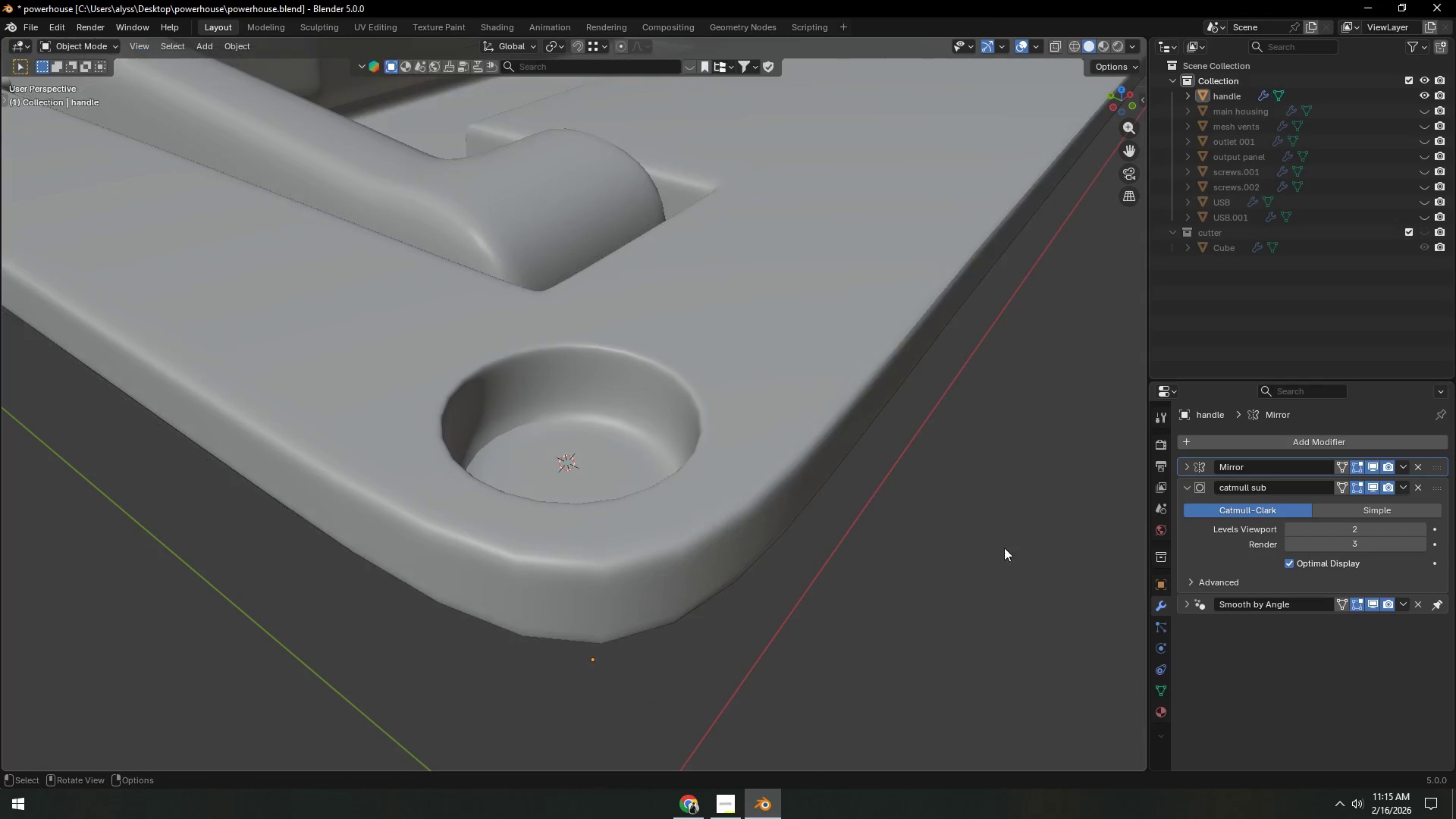 
key(Tab)
 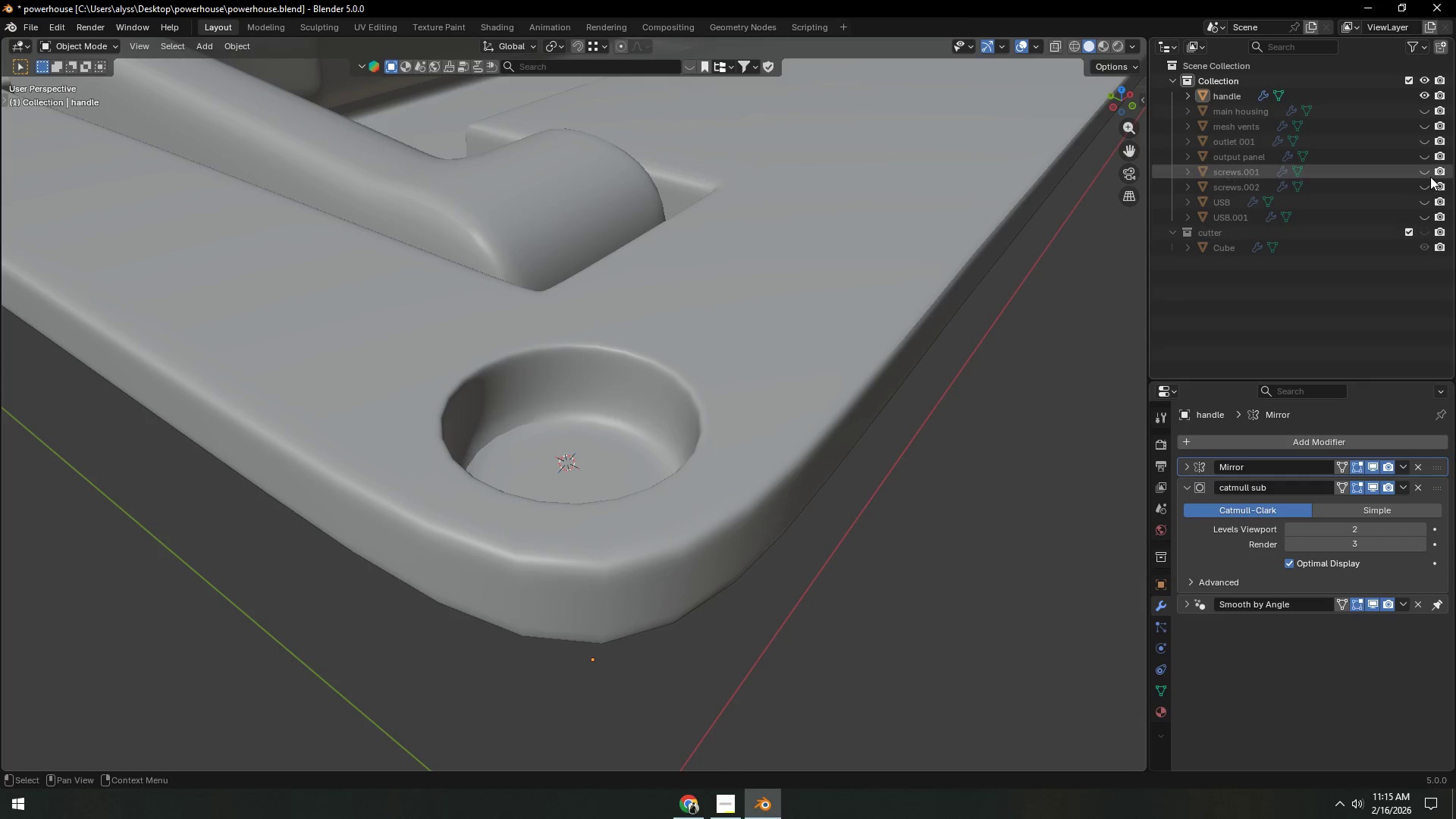 
left_click([1430, 171])
 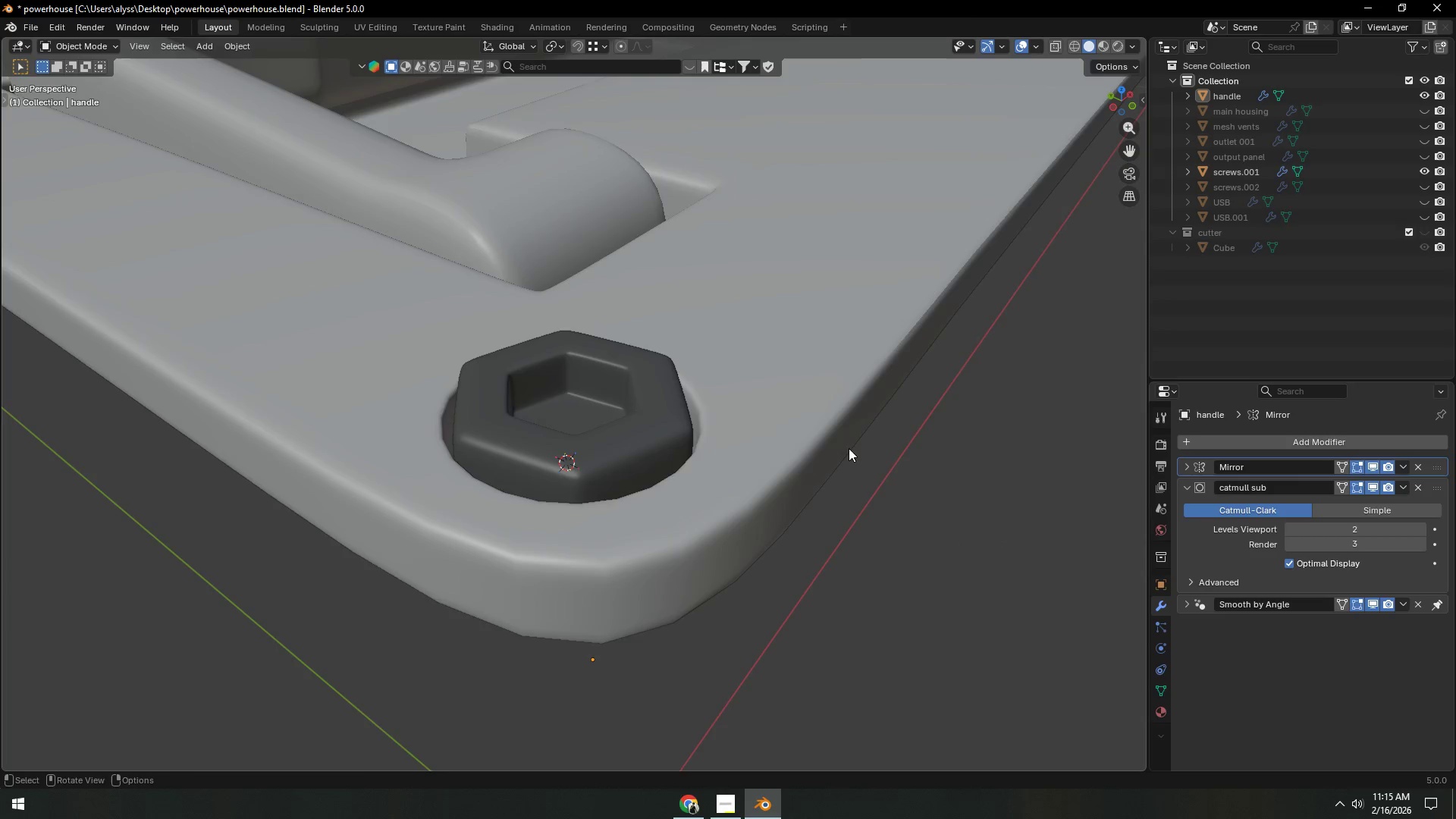 
scroll: coordinate [859, 548], scroll_direction: down, amount: 3.0
 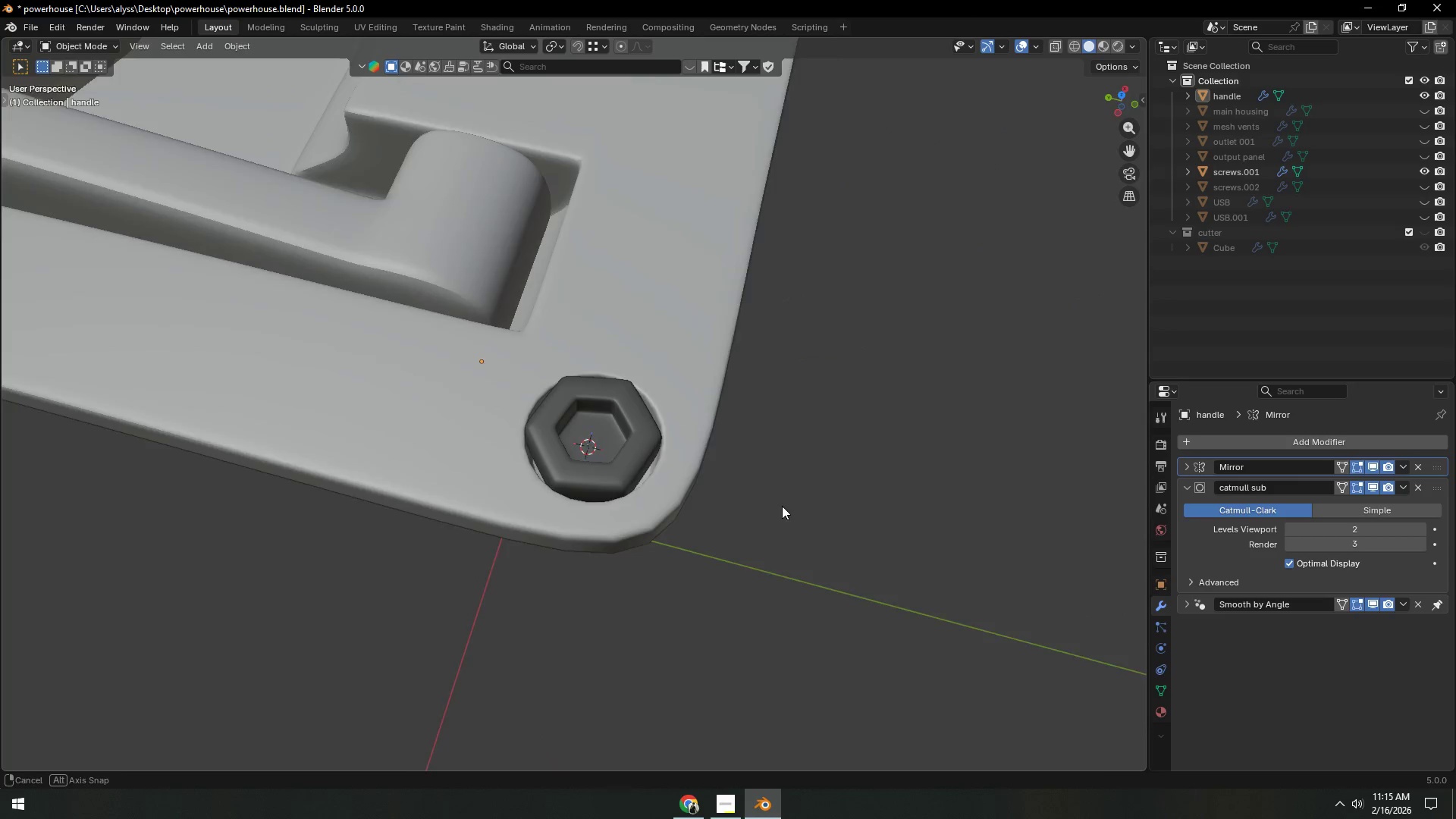 
left_click([750, 502])
 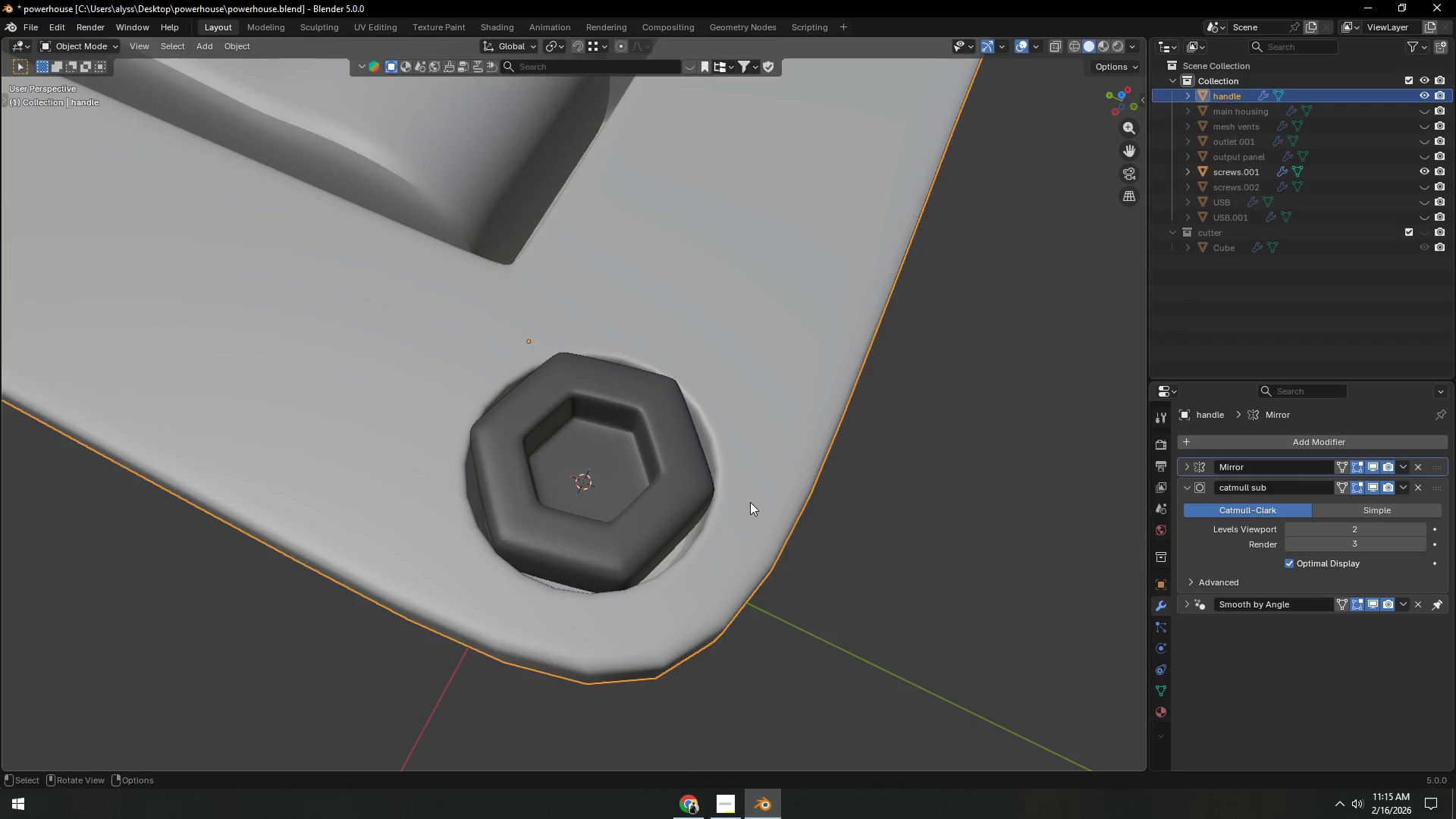 
scroll: coordinate [755, 510], scroll_direction: up, amount: 3.0
 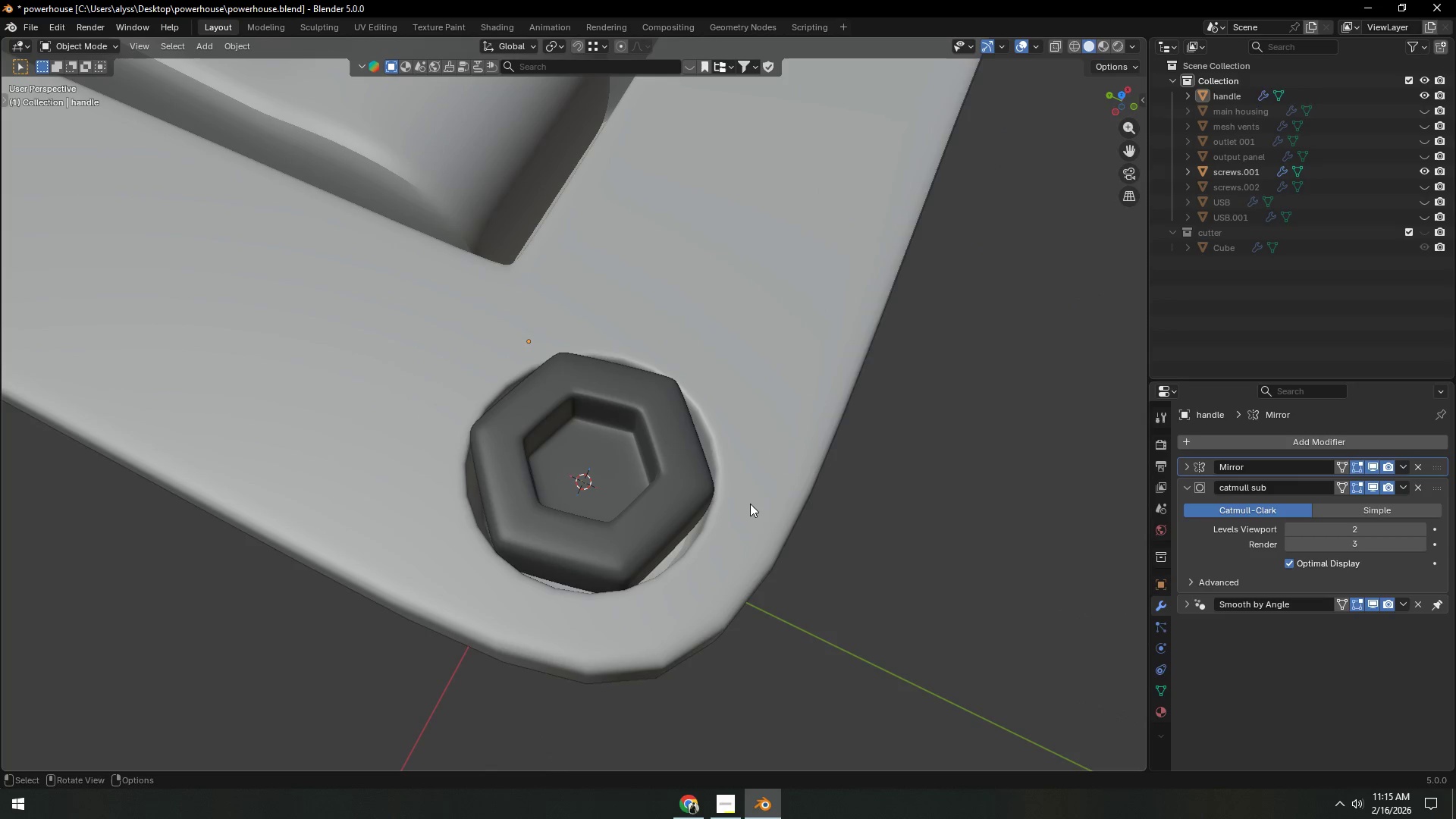 
key(Tab)
 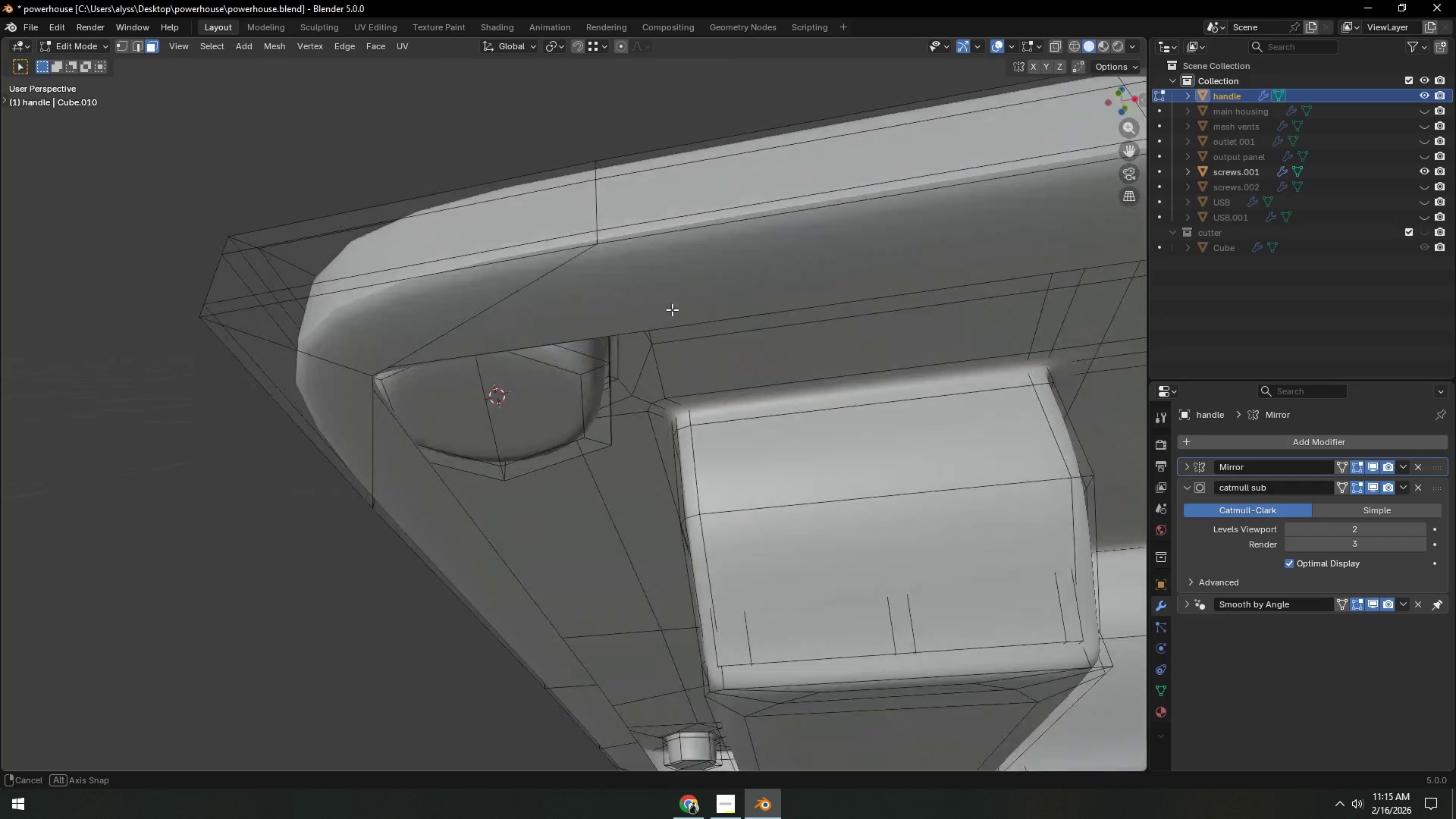 
wait(13.89)
 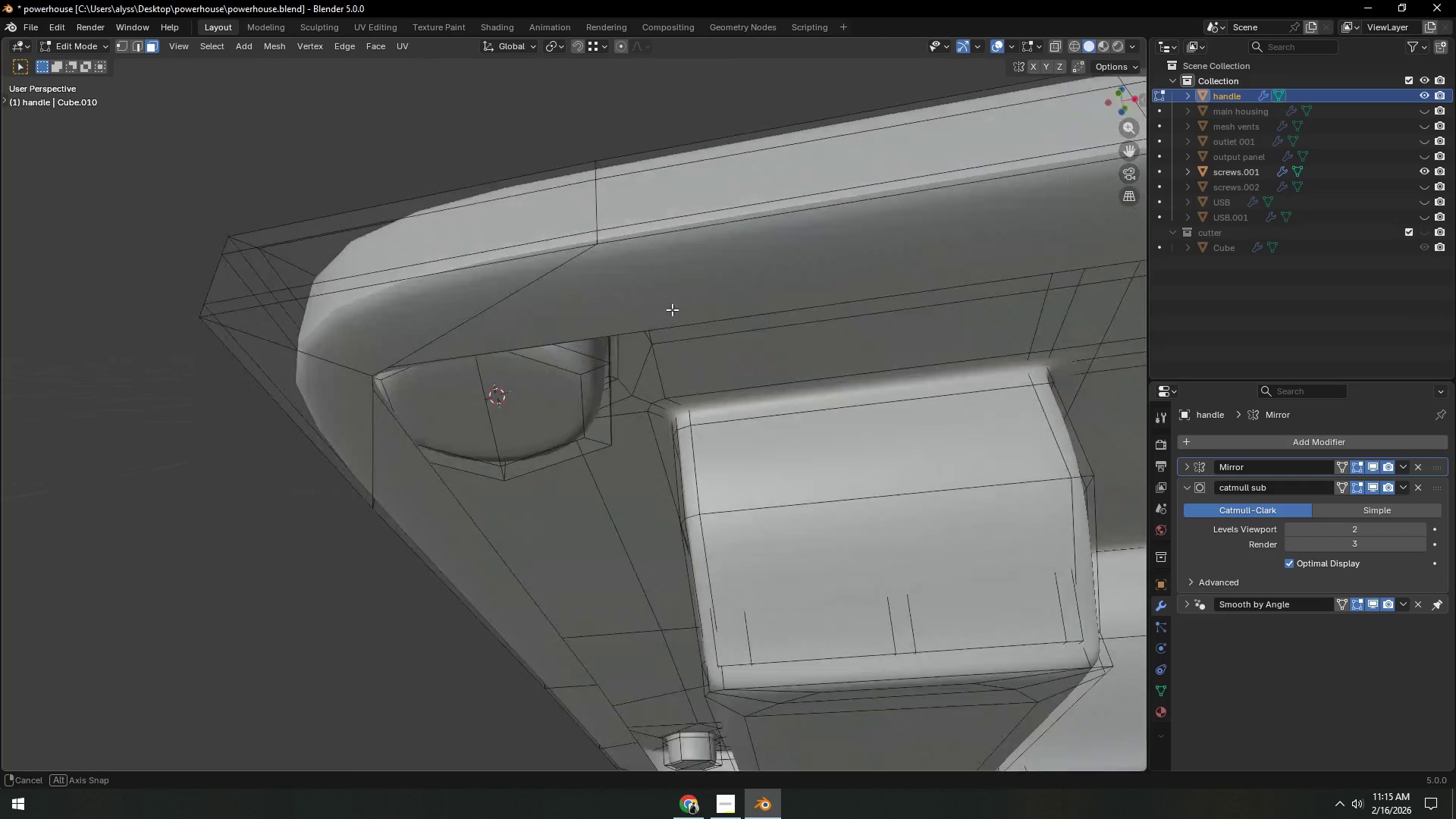 
key(3)
 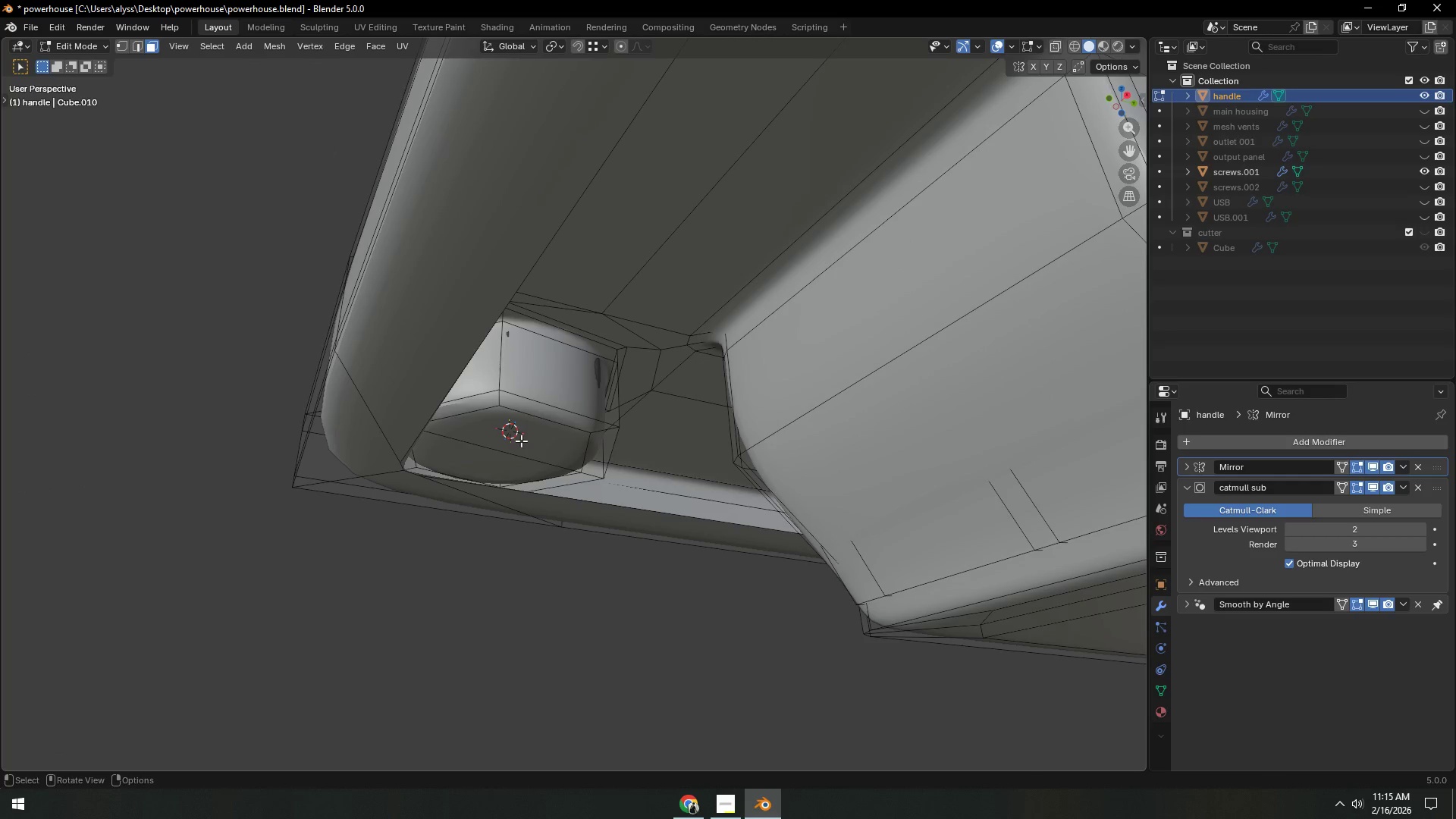 
left_click([521, 441])
 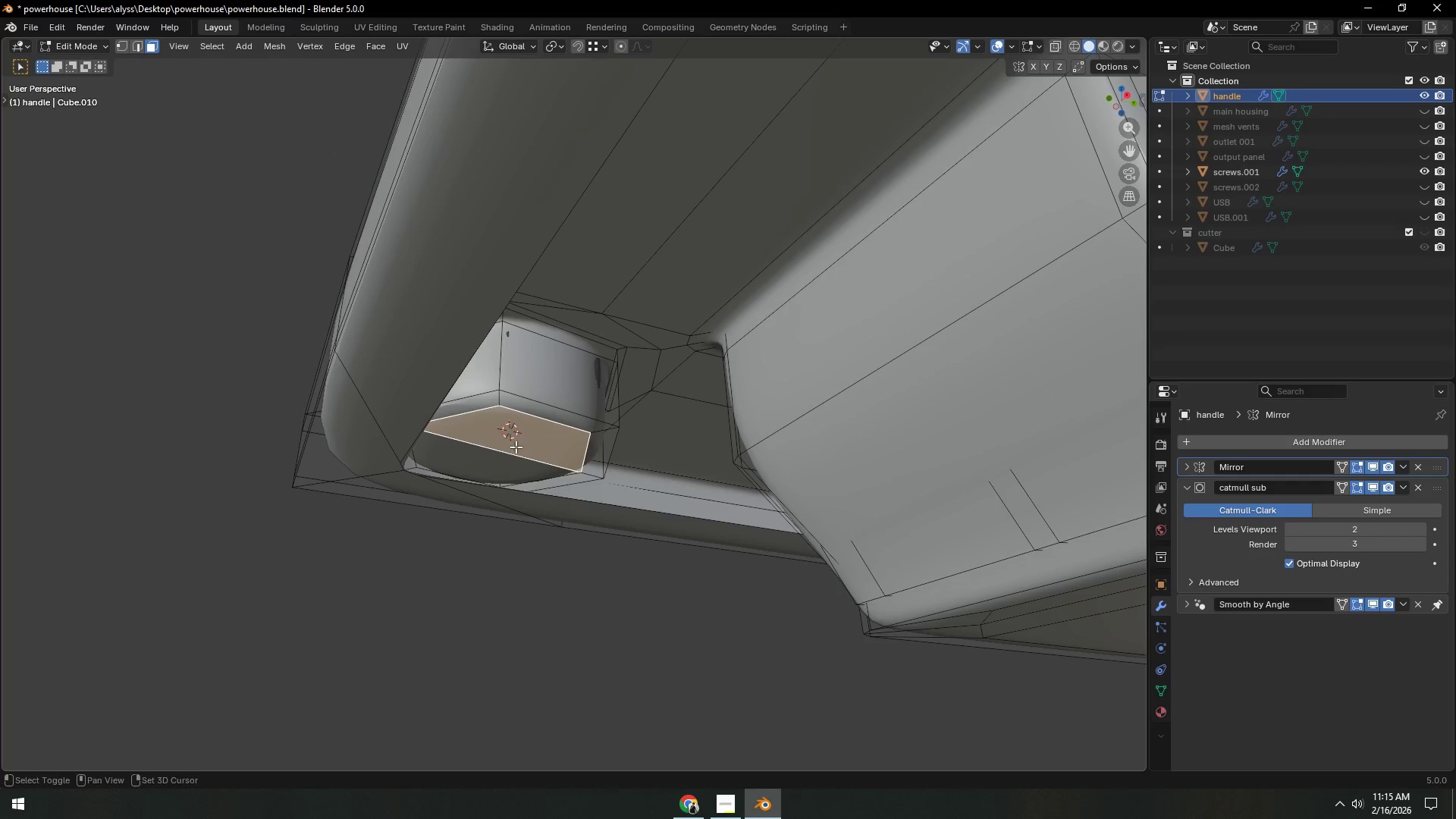 
hold_key(key=ShiftLeft, duration=0.42)
double_click([497, 459])
 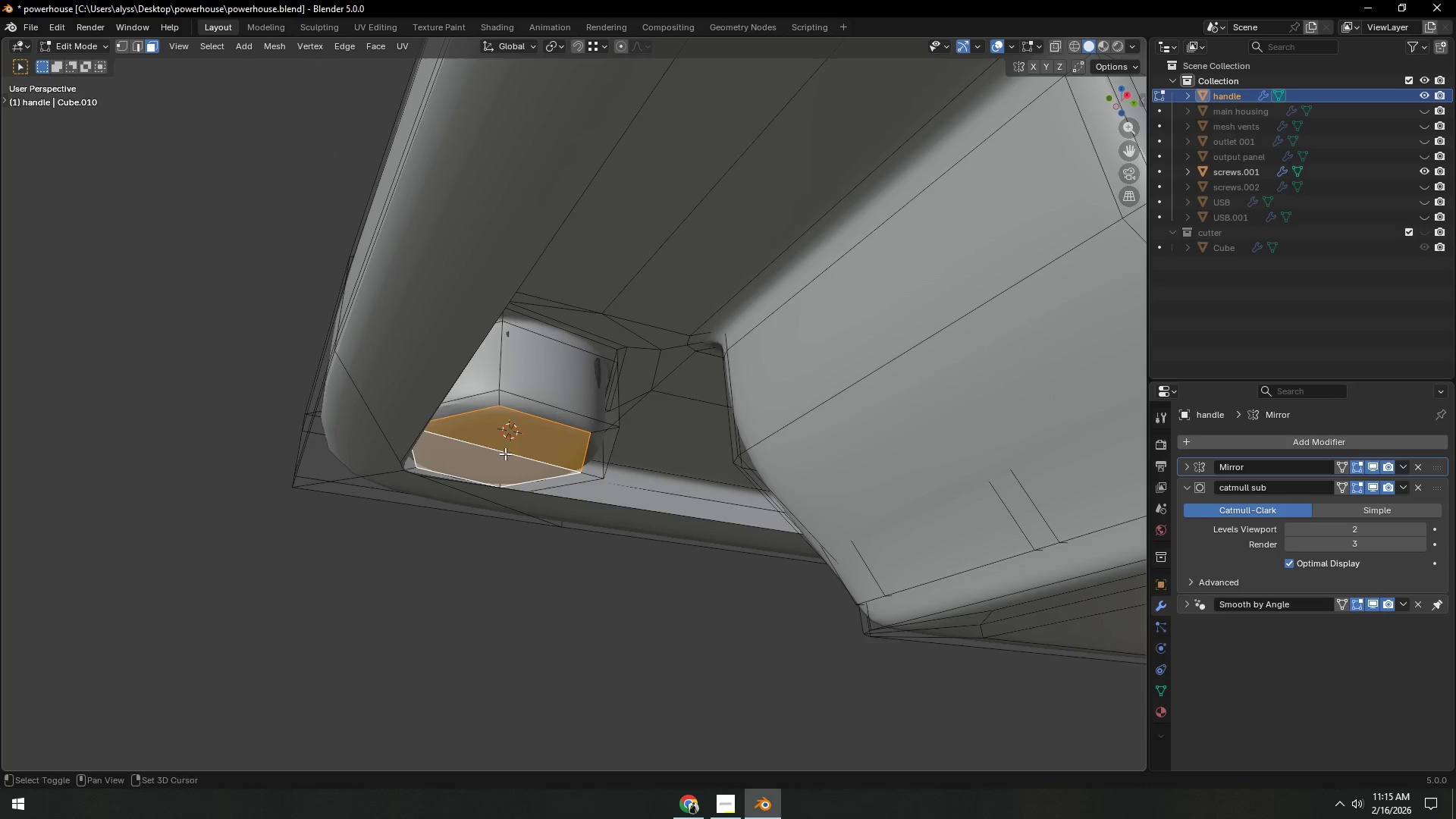 
 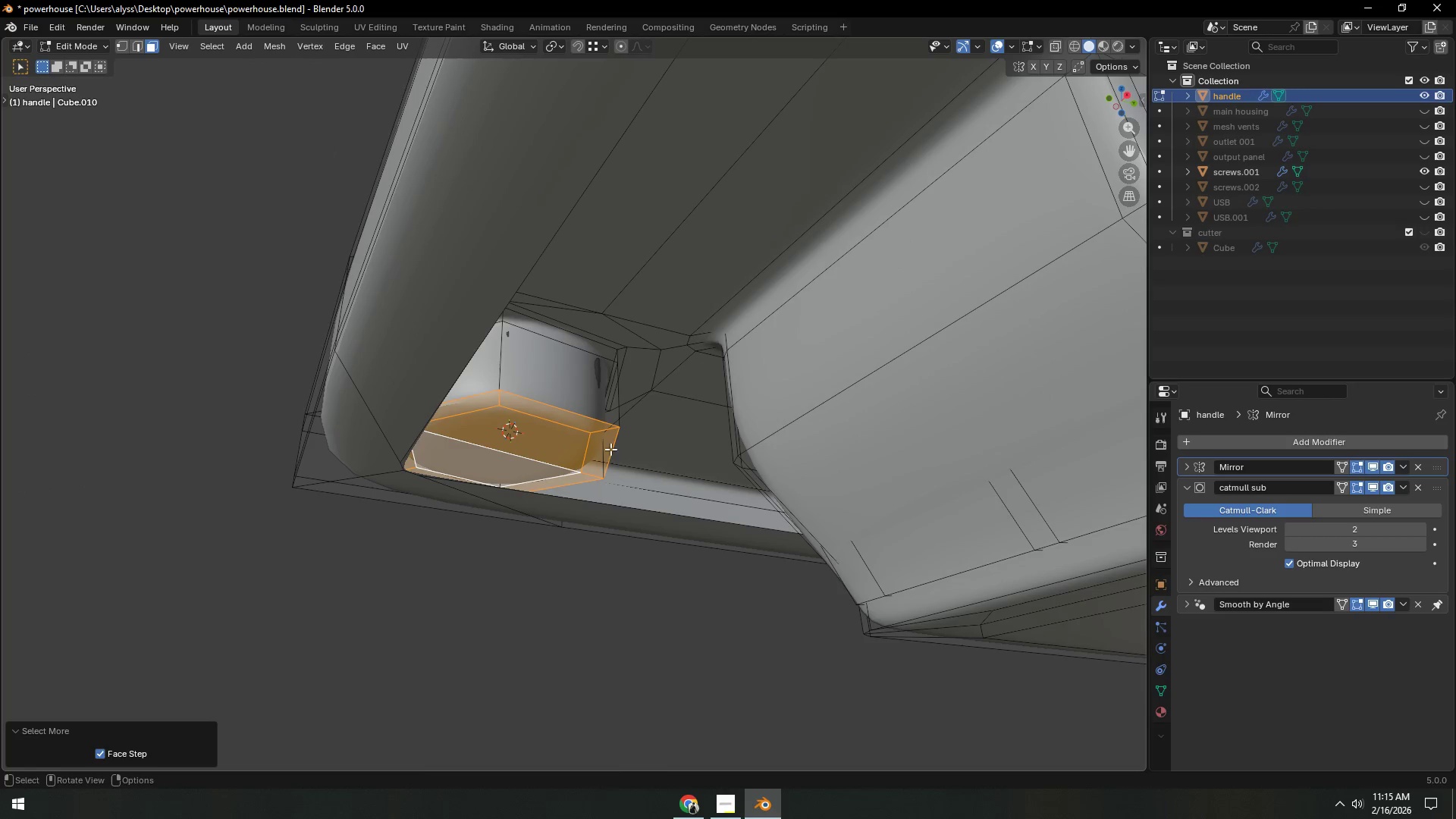 
type(gz)
 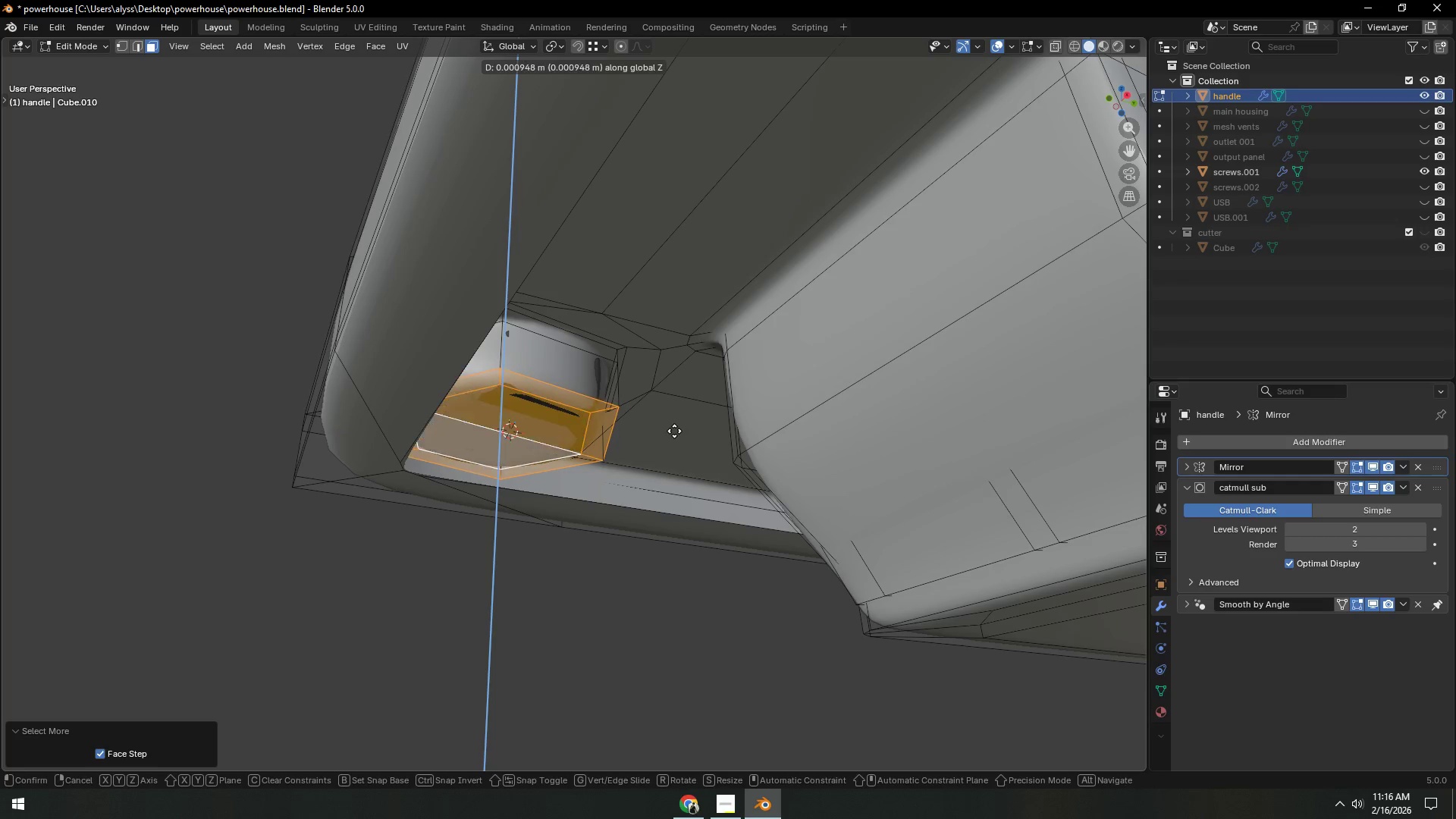 
left_click([674, 432])
 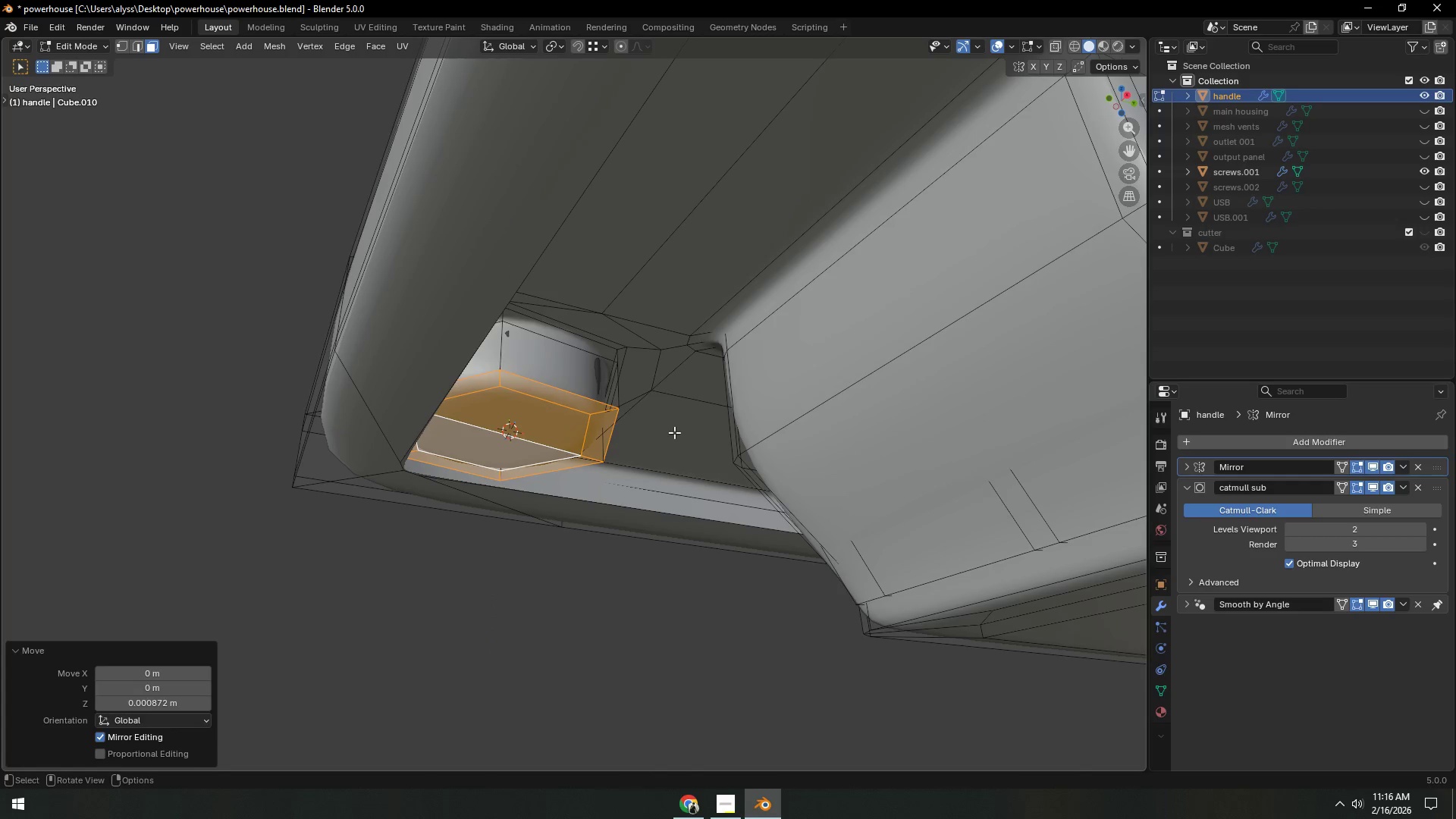 
 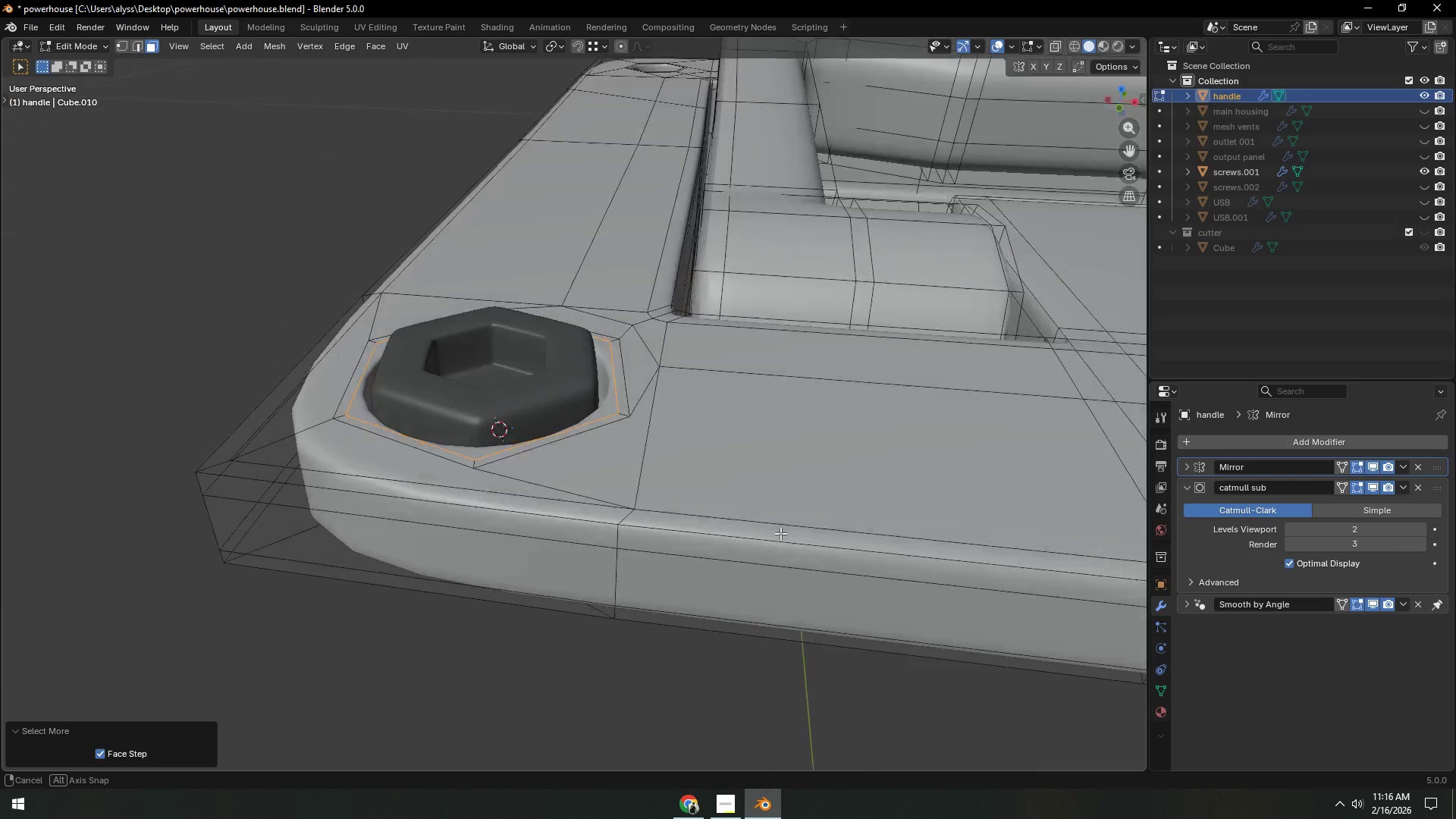 
key(Shift+ShiftLeft)
 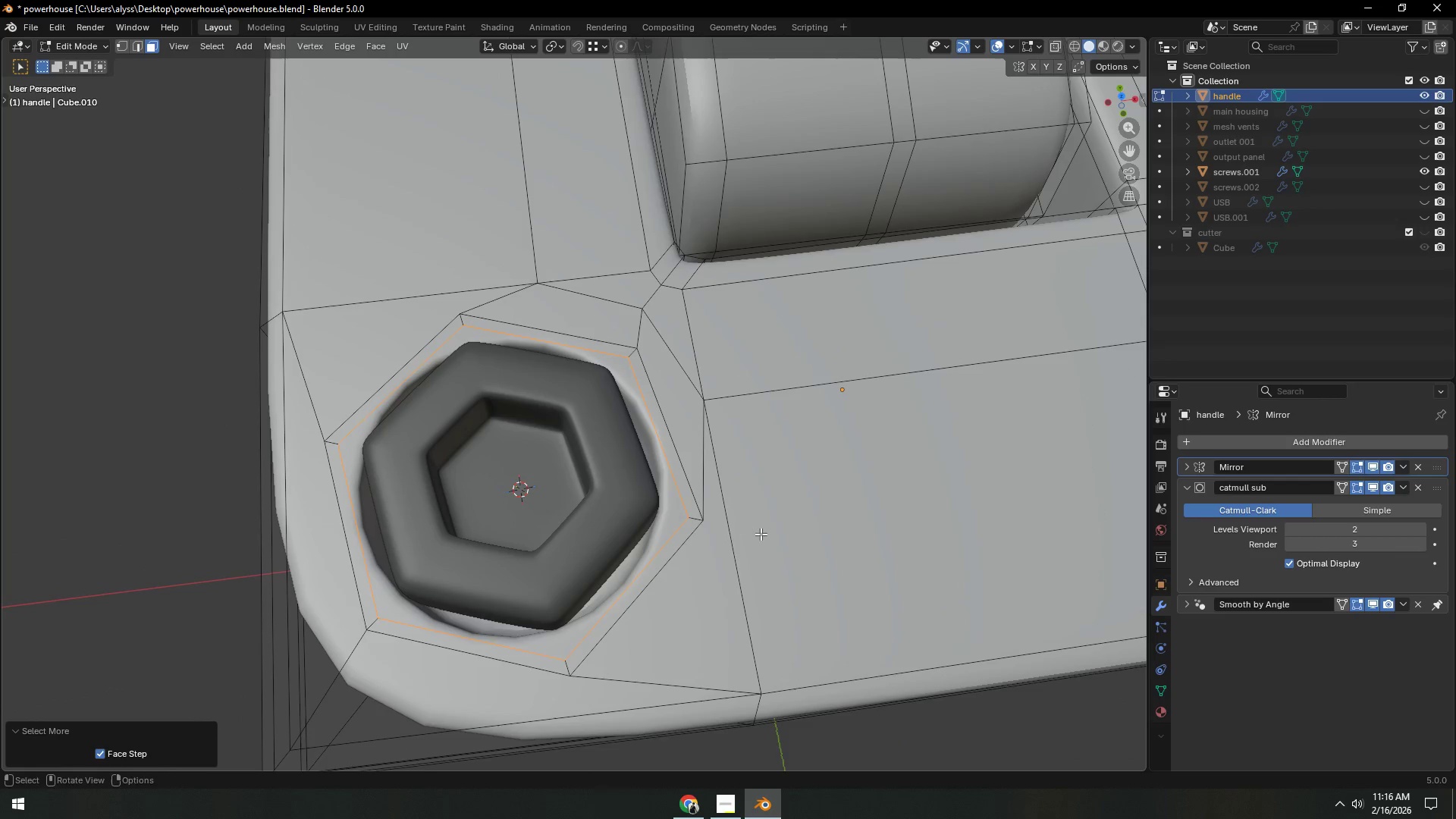 
scroll: coordinate [802, 594], scroll_direction: up, amount: 1.0
 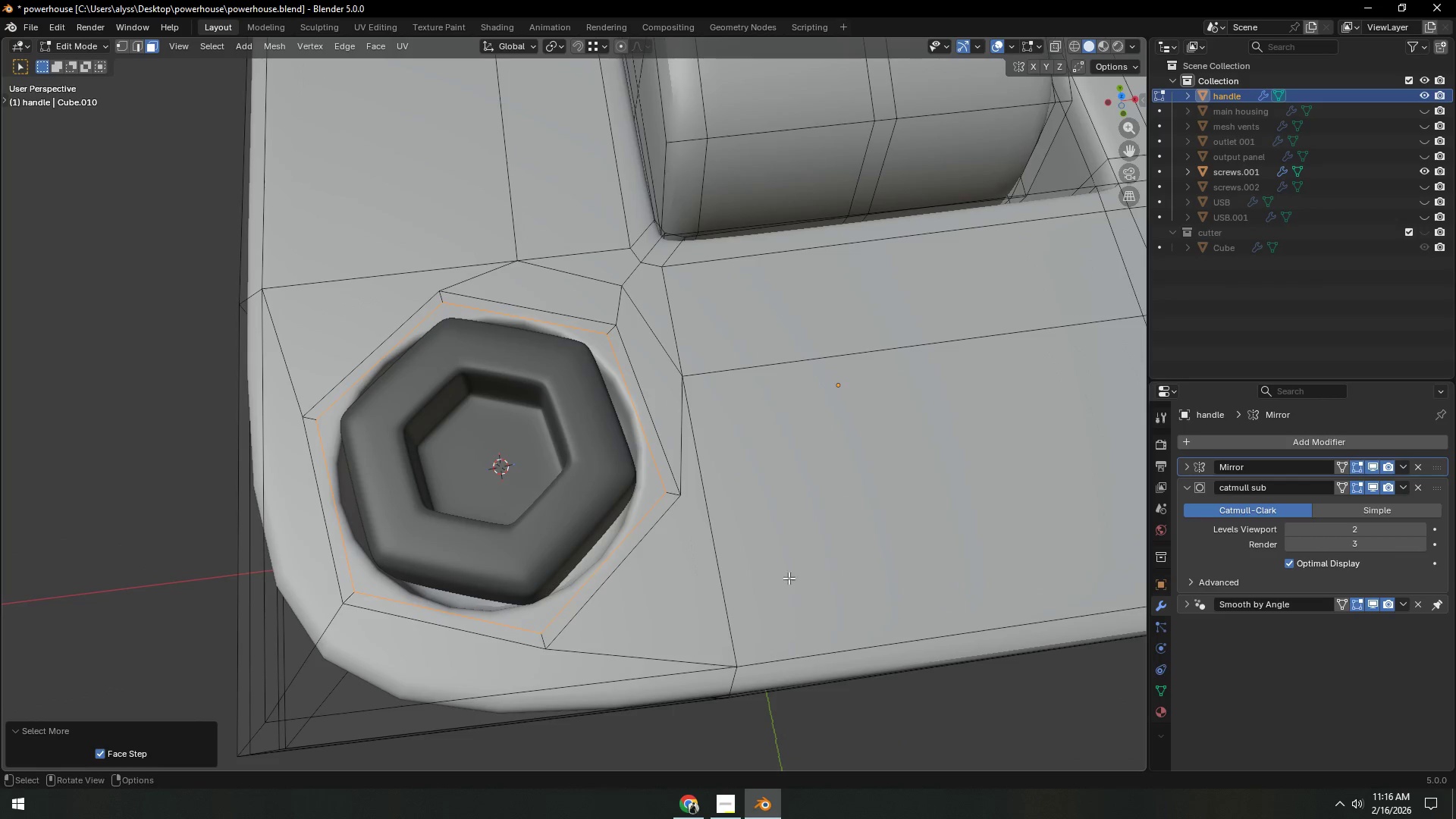 
type(sZ)
 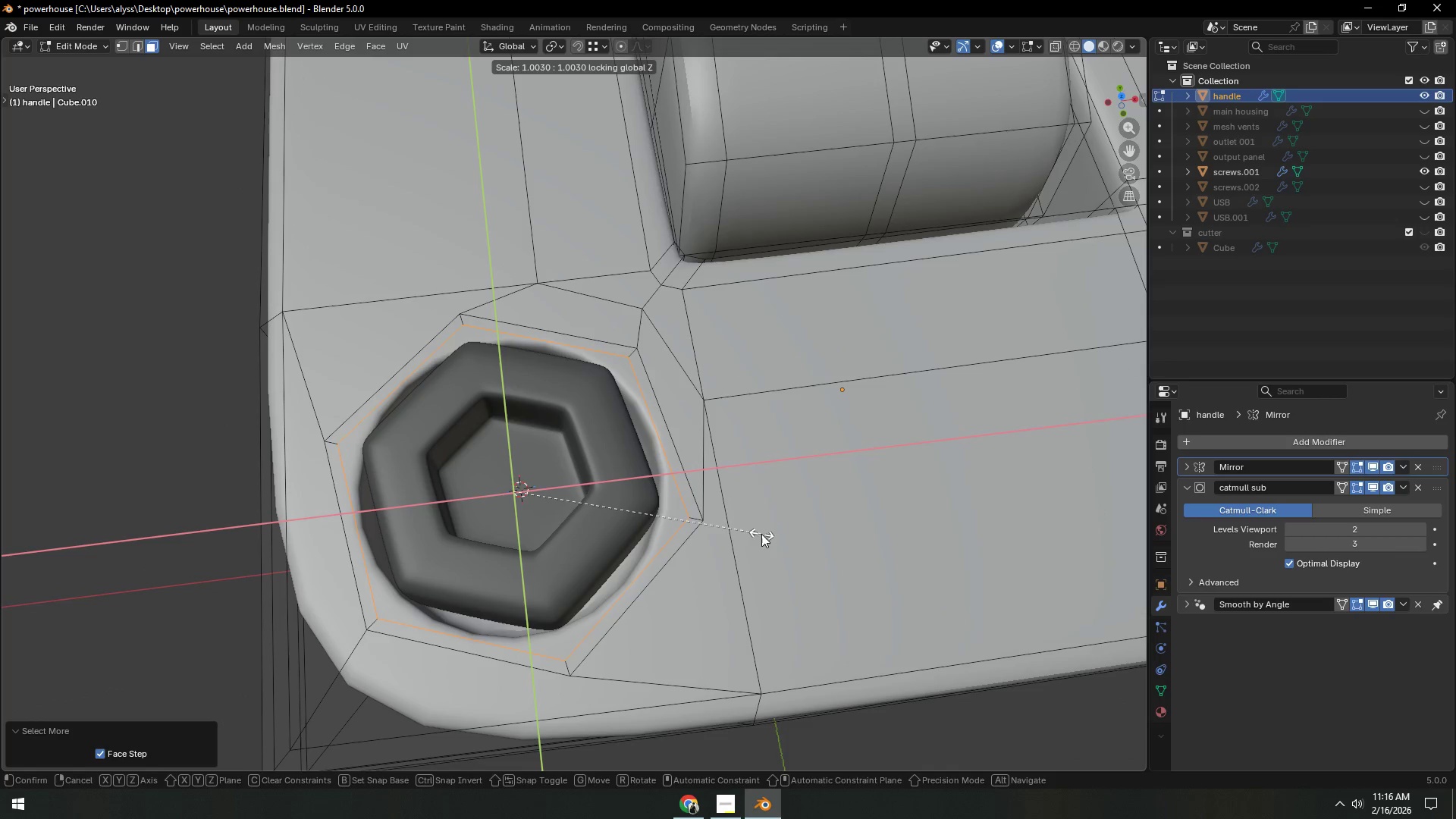 
 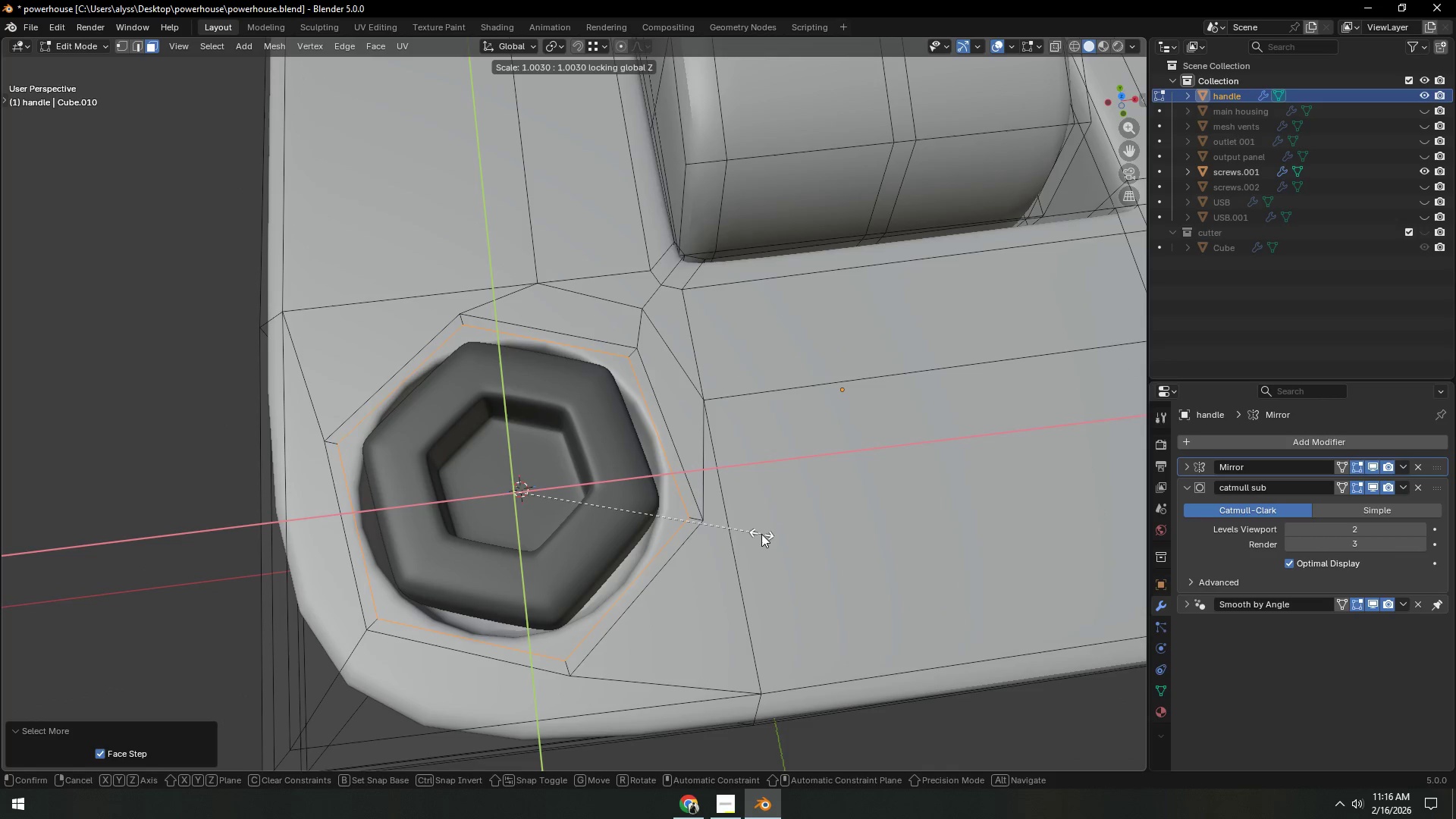 
hold_key(key=ShiftLeft, duration=1.5)
 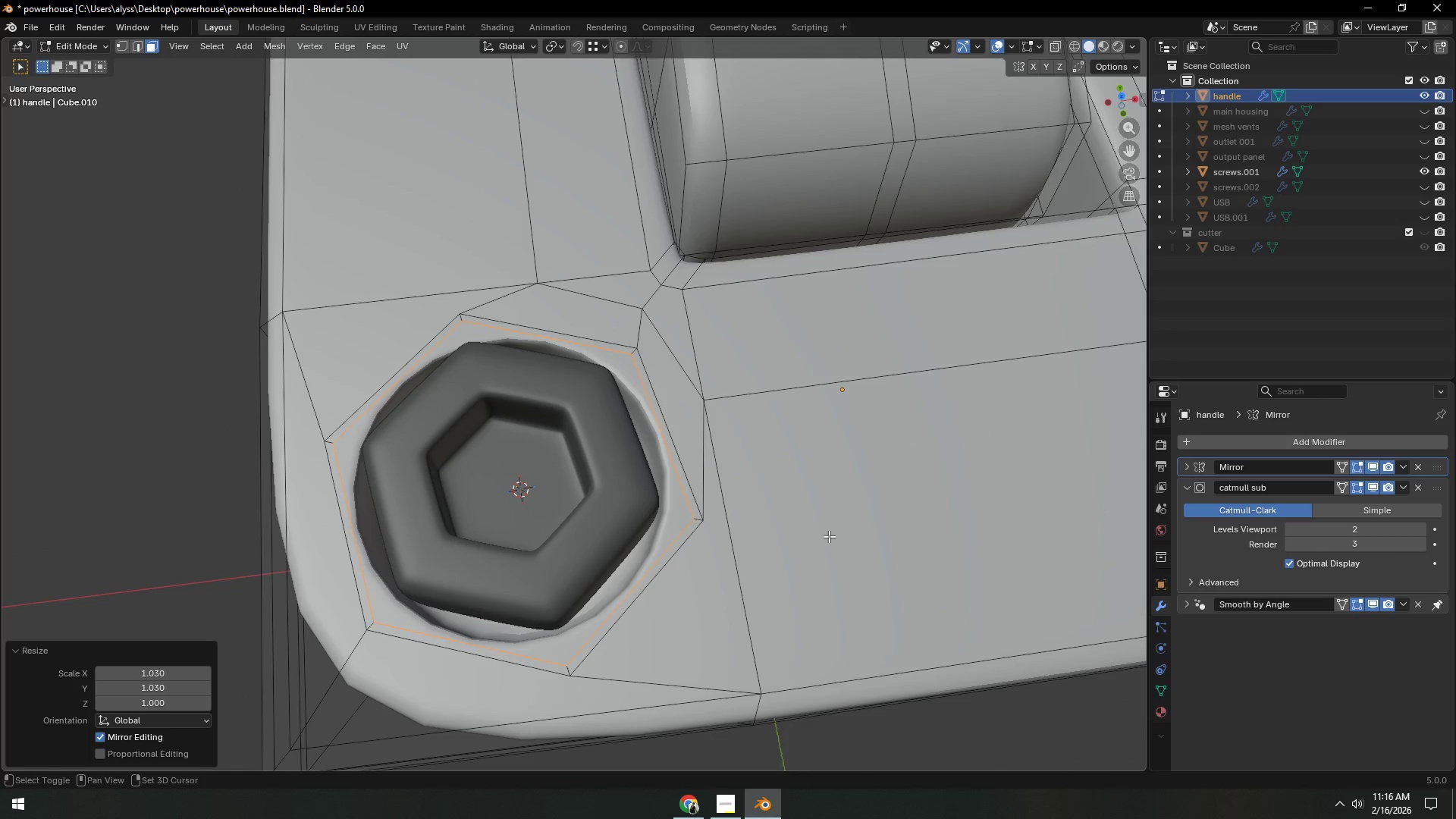 
hold_key(key=ShiftLeft, duration=0.83)
left_click([829, 536])
 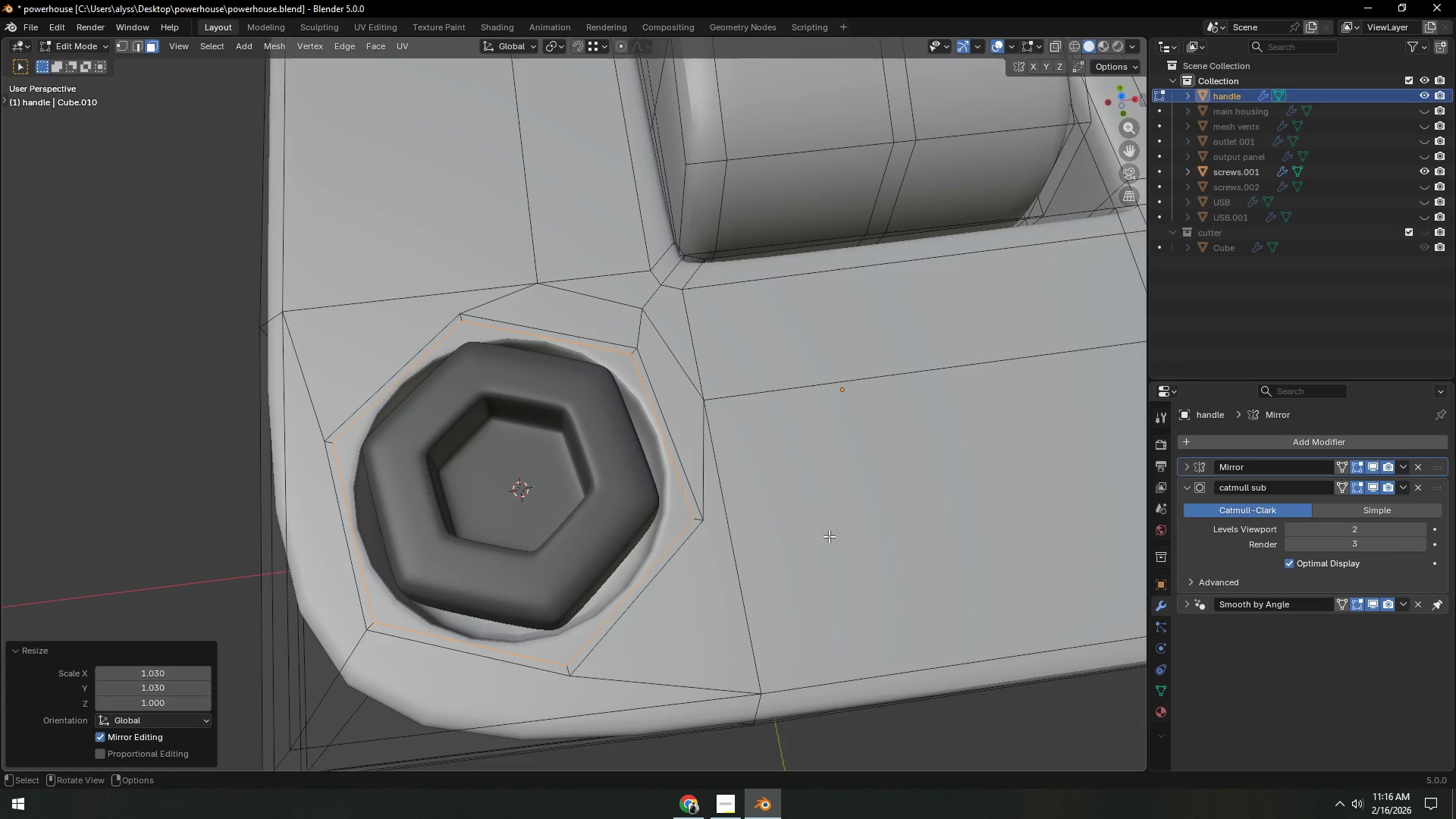 
 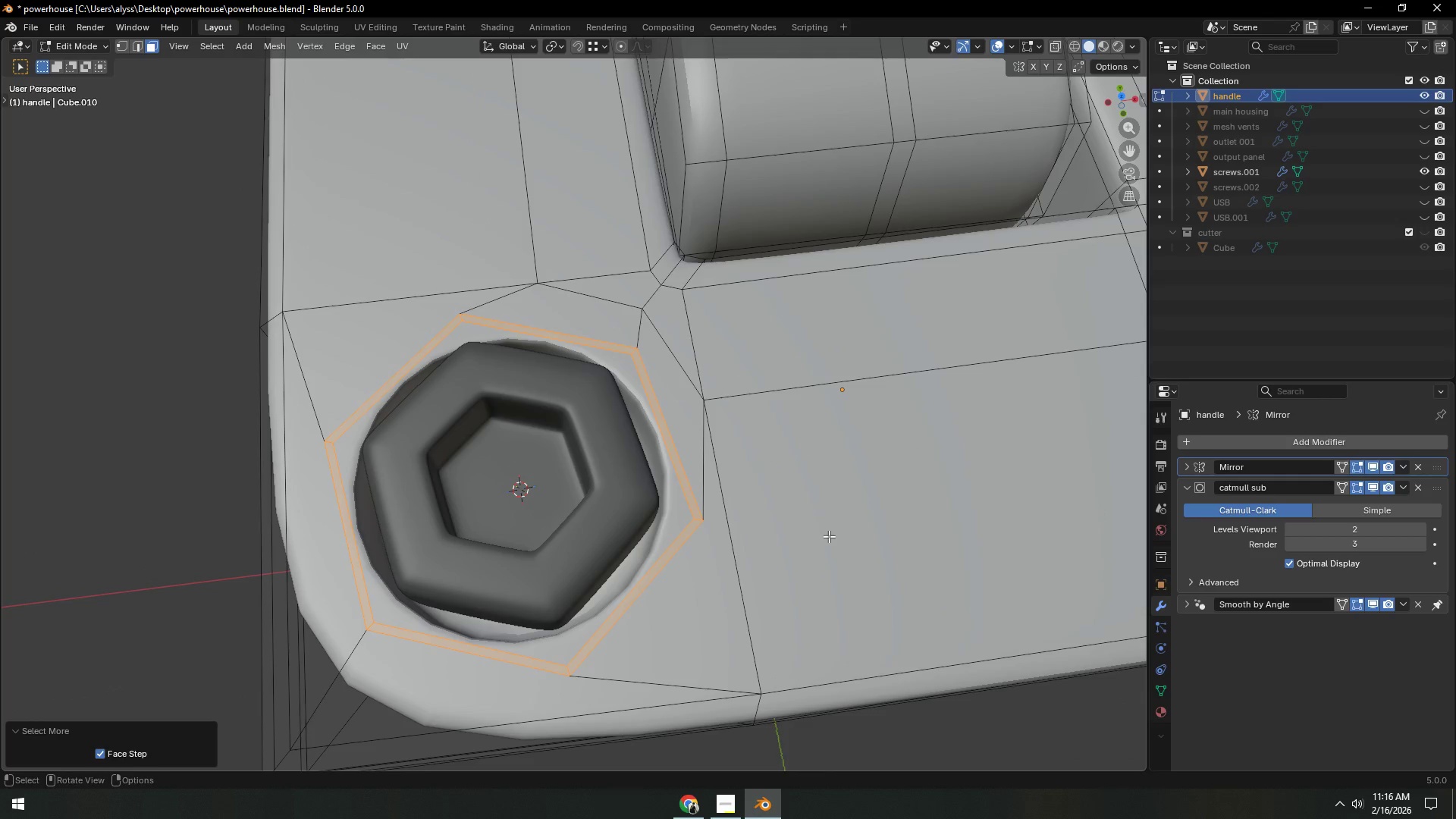 
type(sZ)
 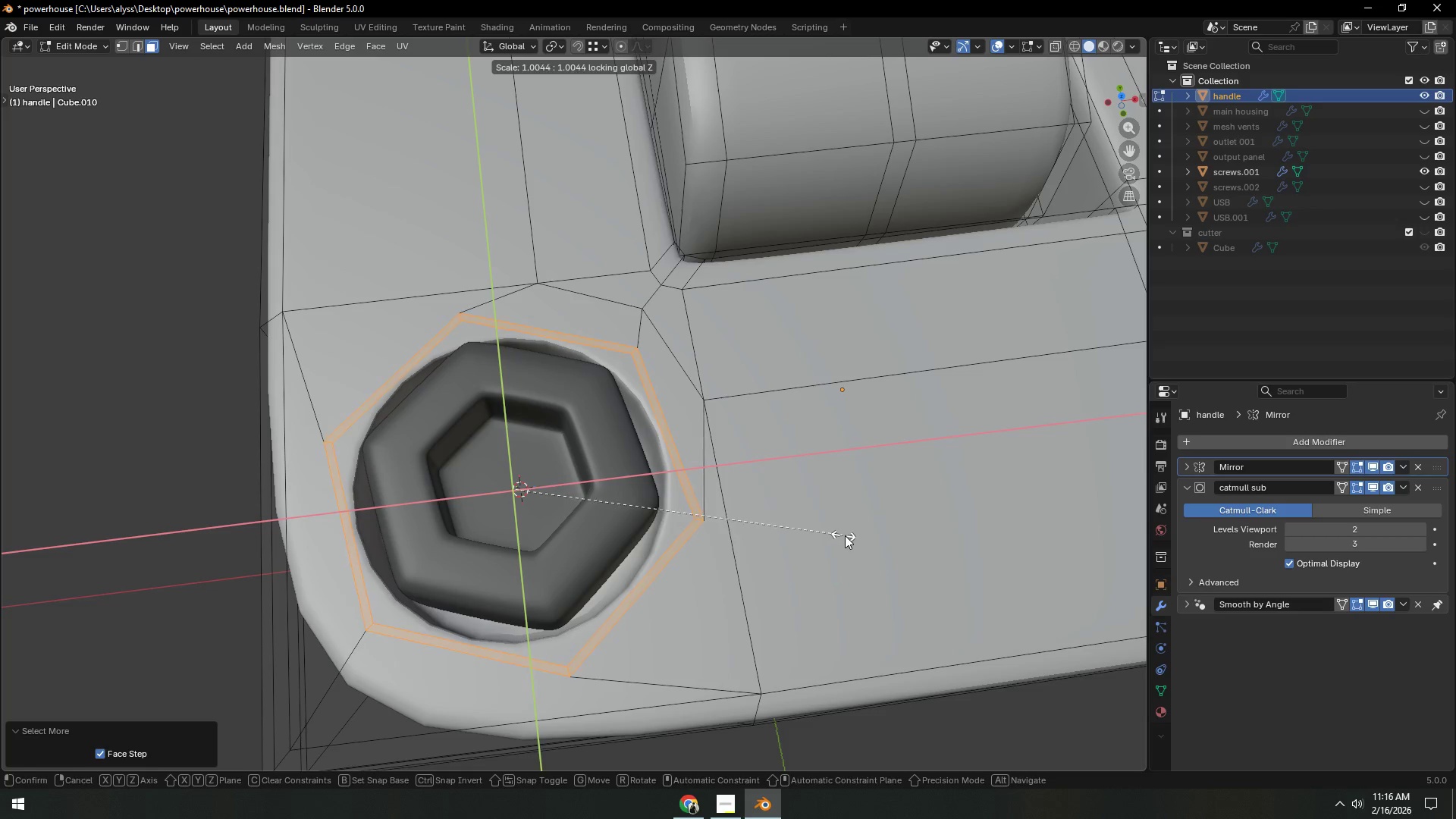 
left_click([908, 531])
 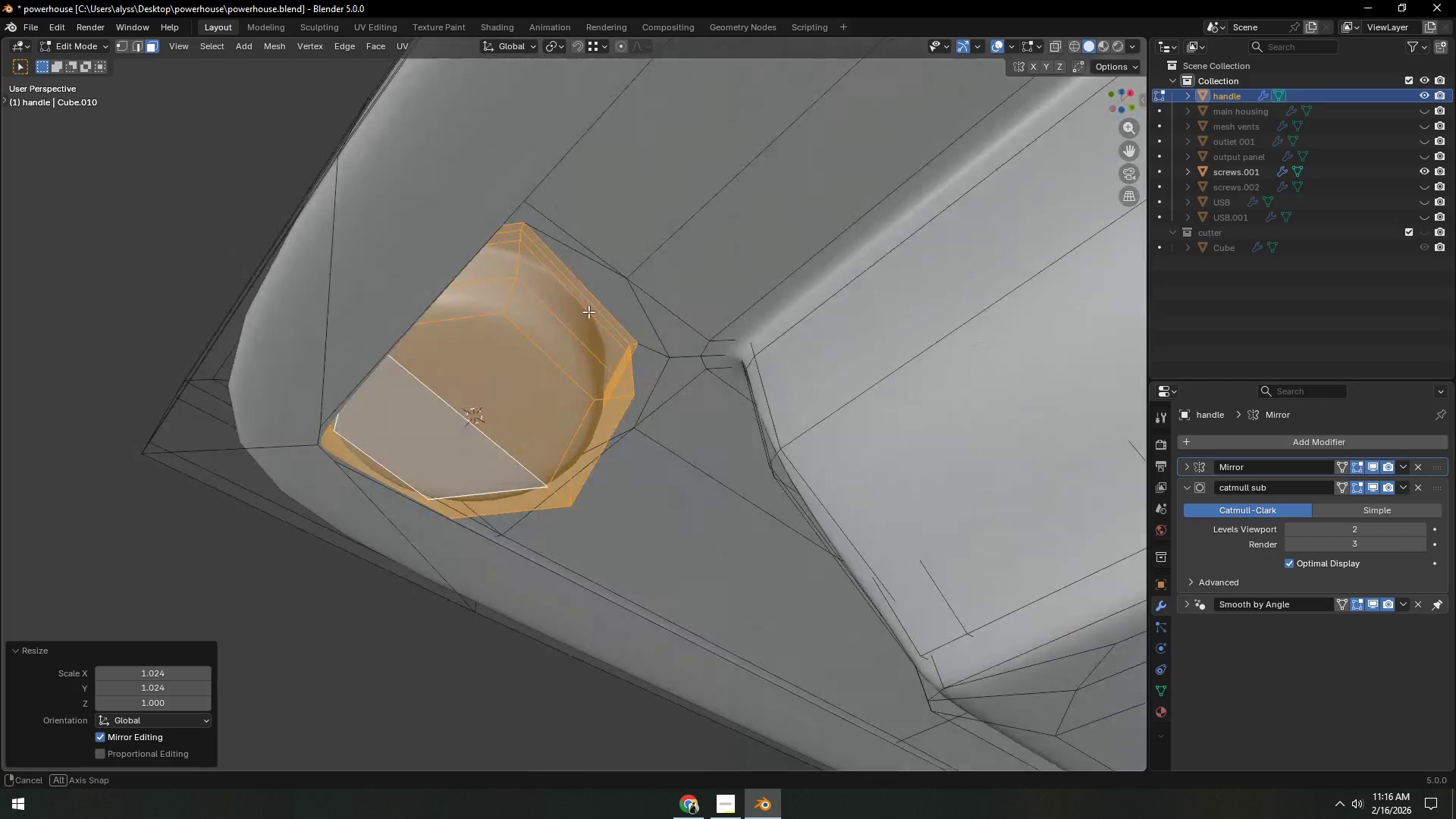 
left_click([35, 327])
 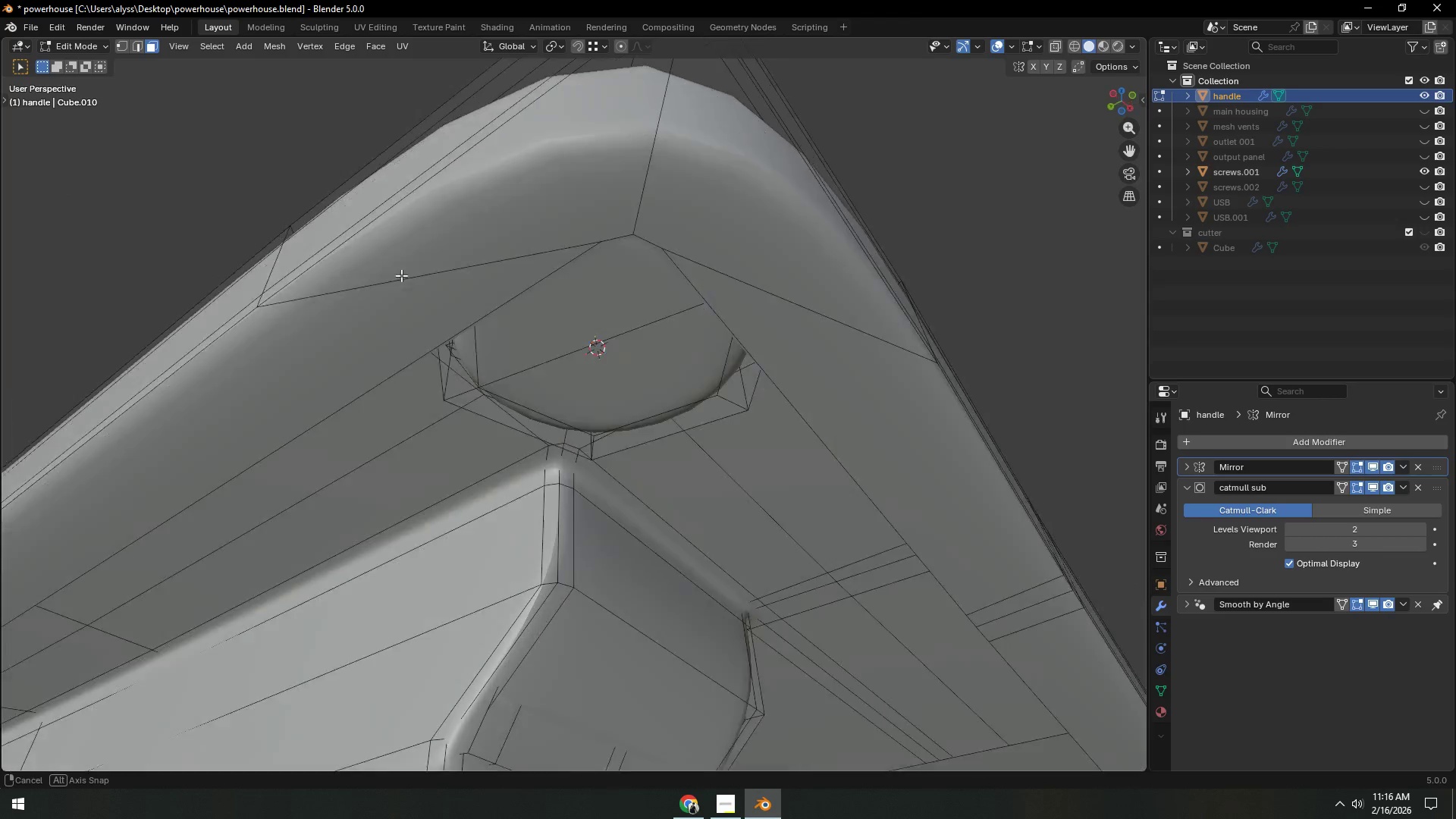 
key(Control+S)
 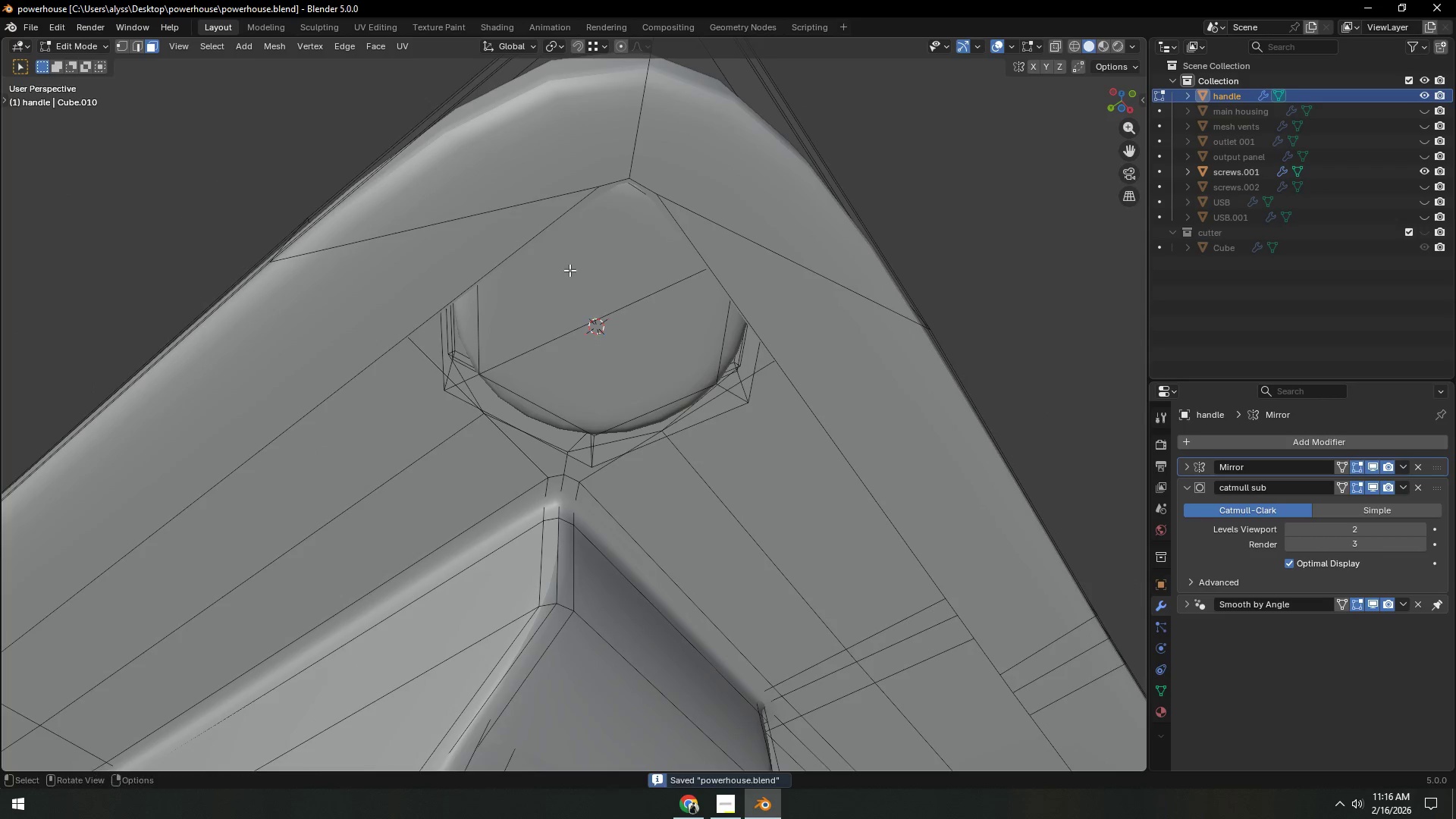 
scroll: coordinate [577, 275], scroll_direction: down, amount: 3.0
 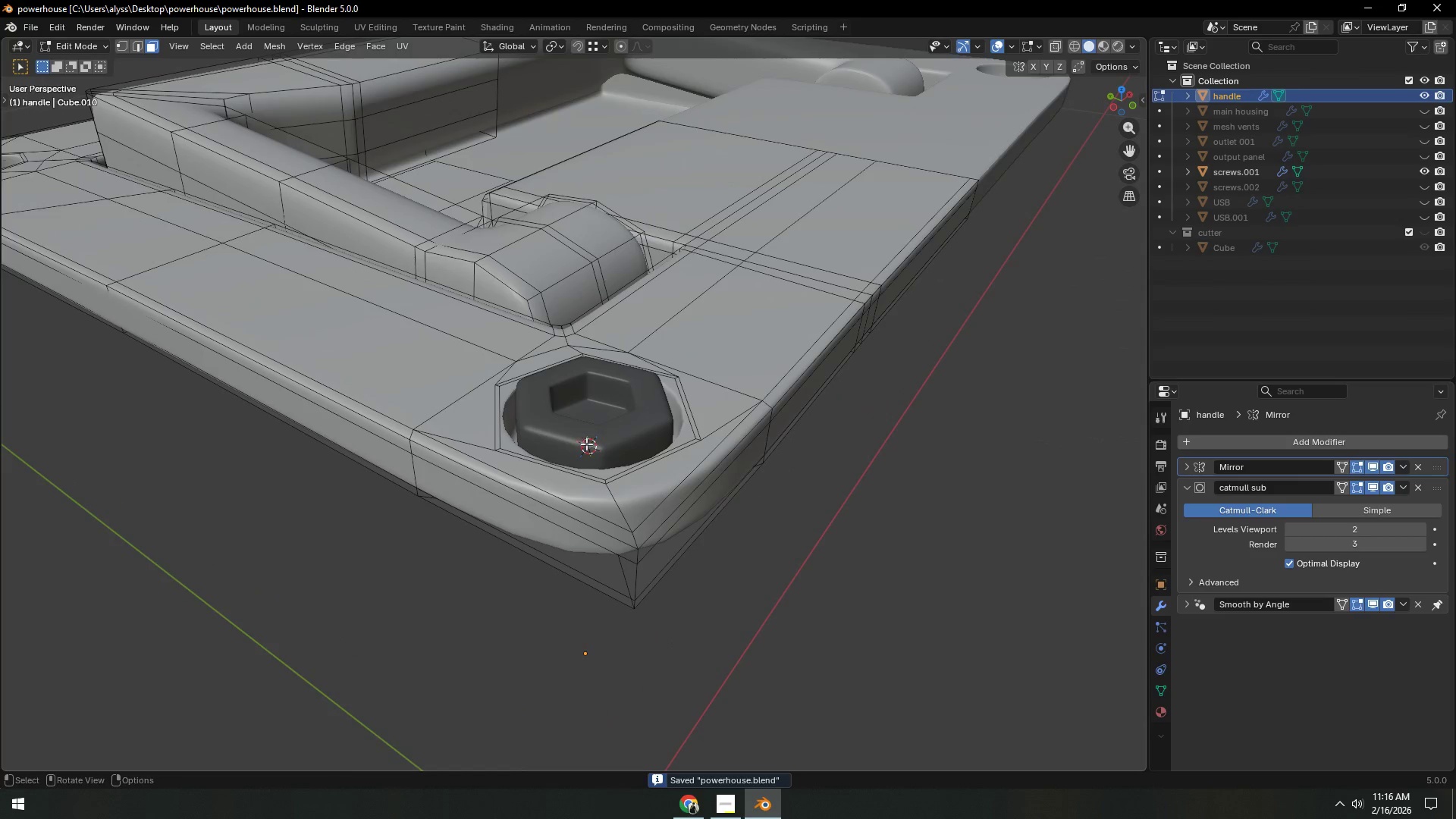 
key(1)
 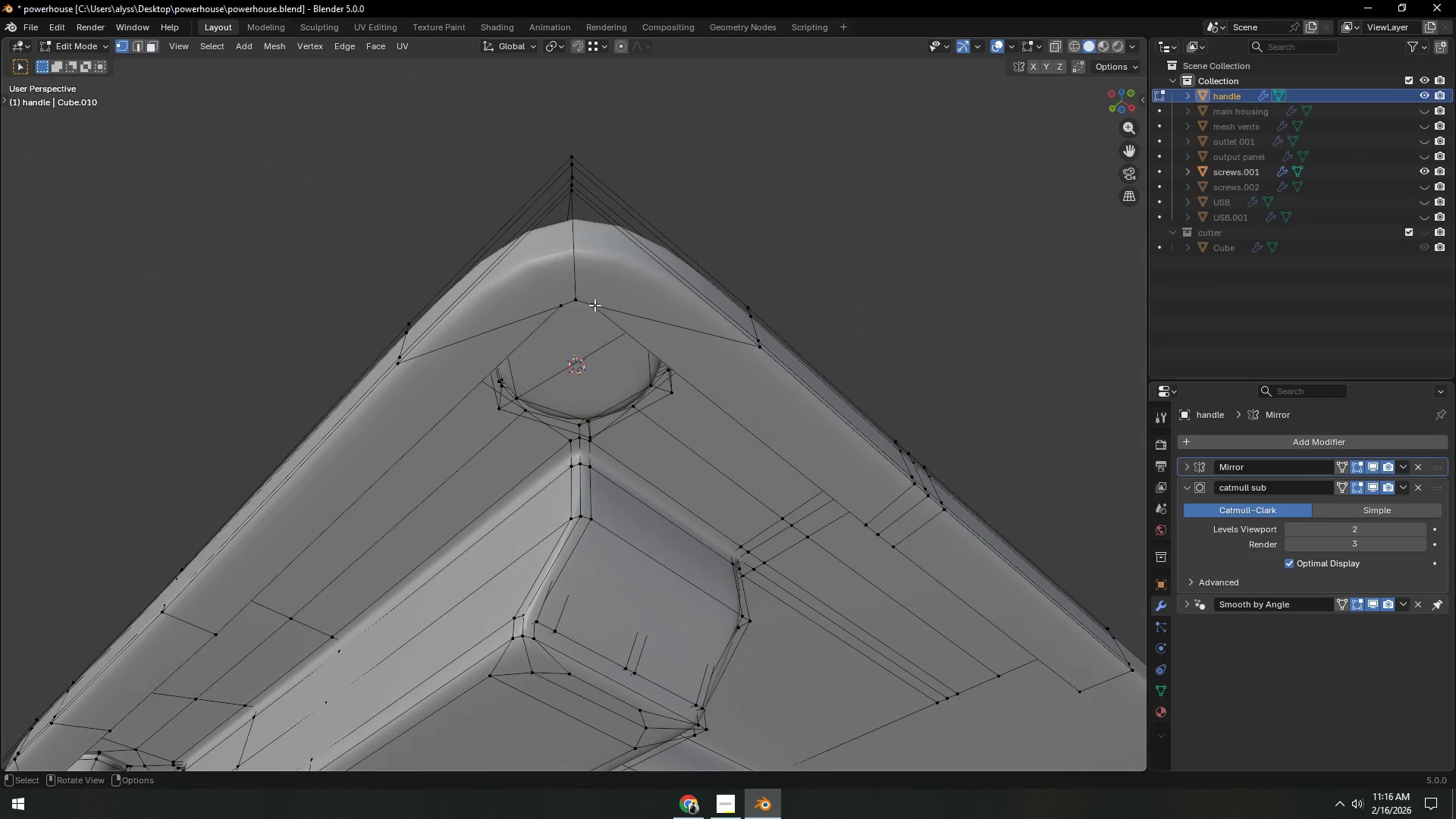 
left_click([589, 303])
 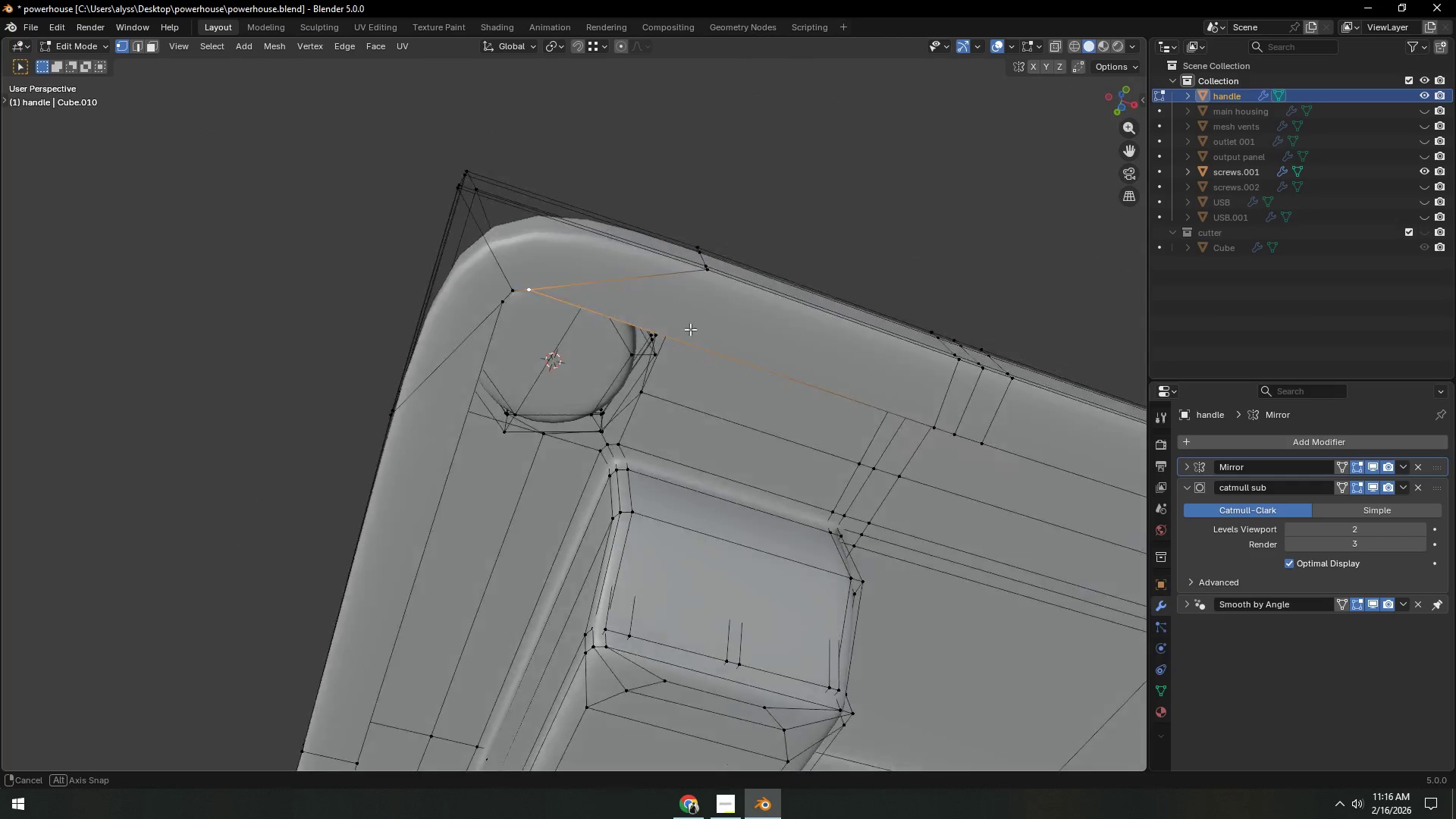 
type(gyx)
 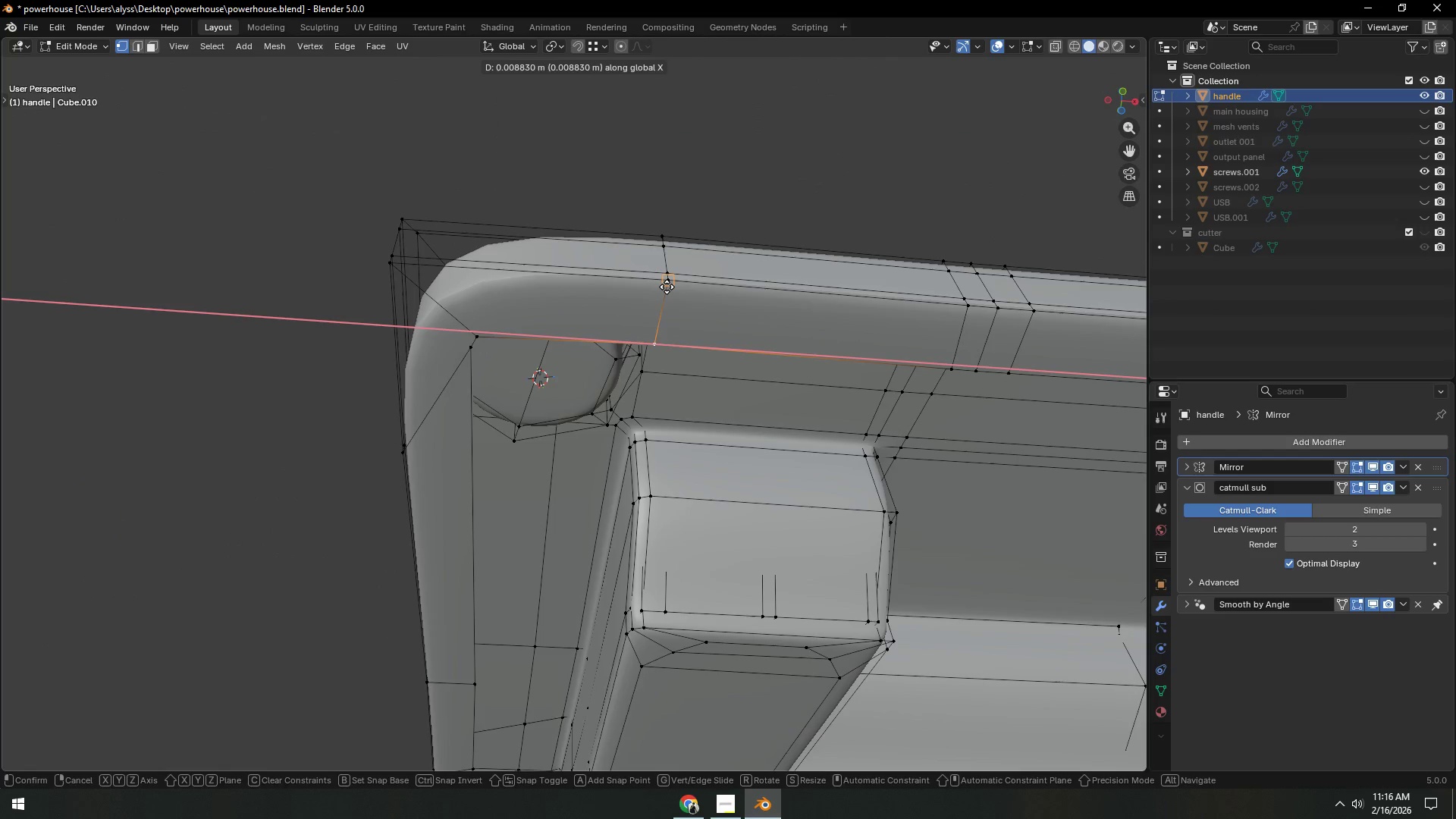 
hold_key(key=ControlLeft, duration=0.45)
left_click([667, 287])
 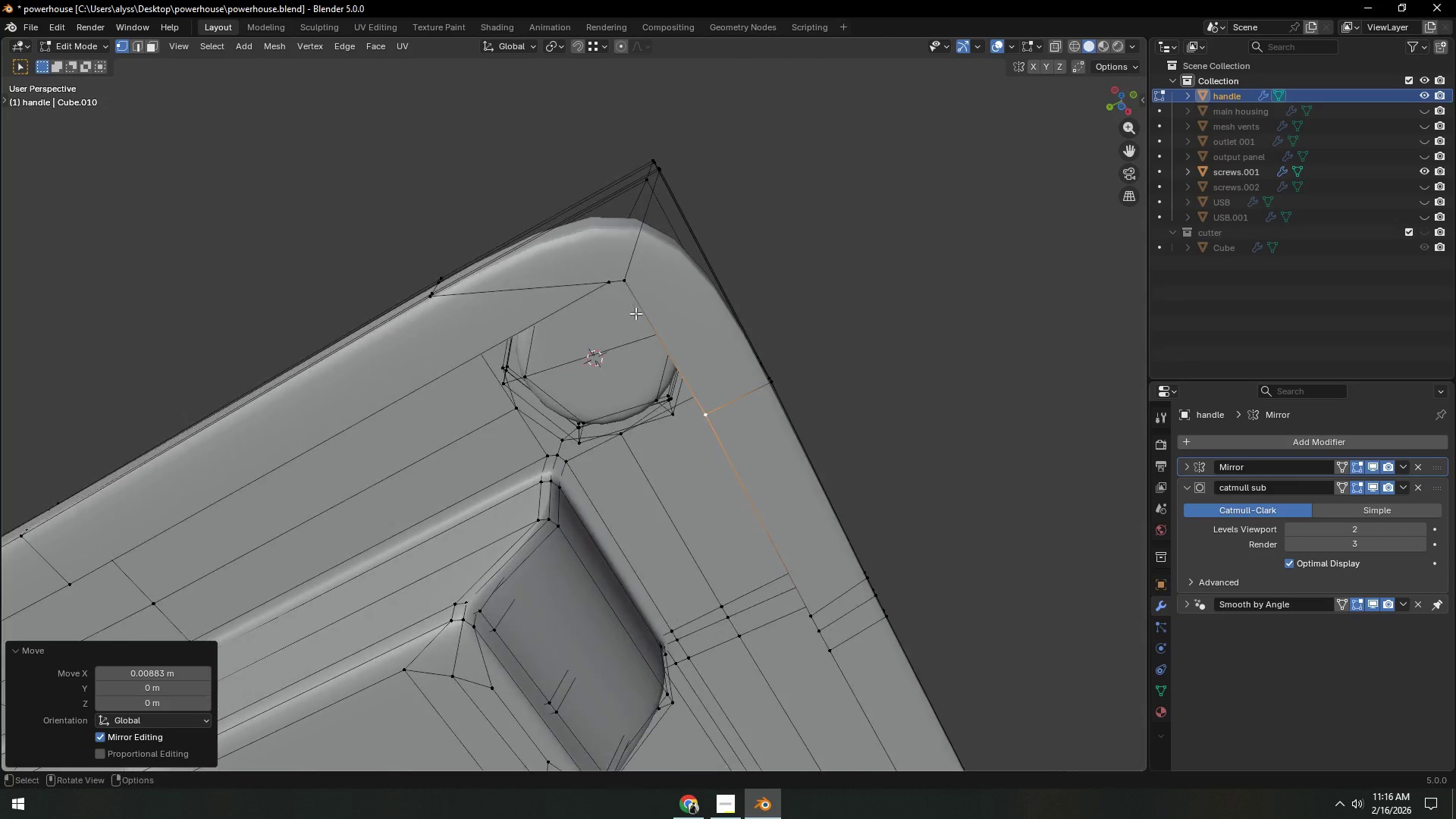 
left_click([611, 285])
 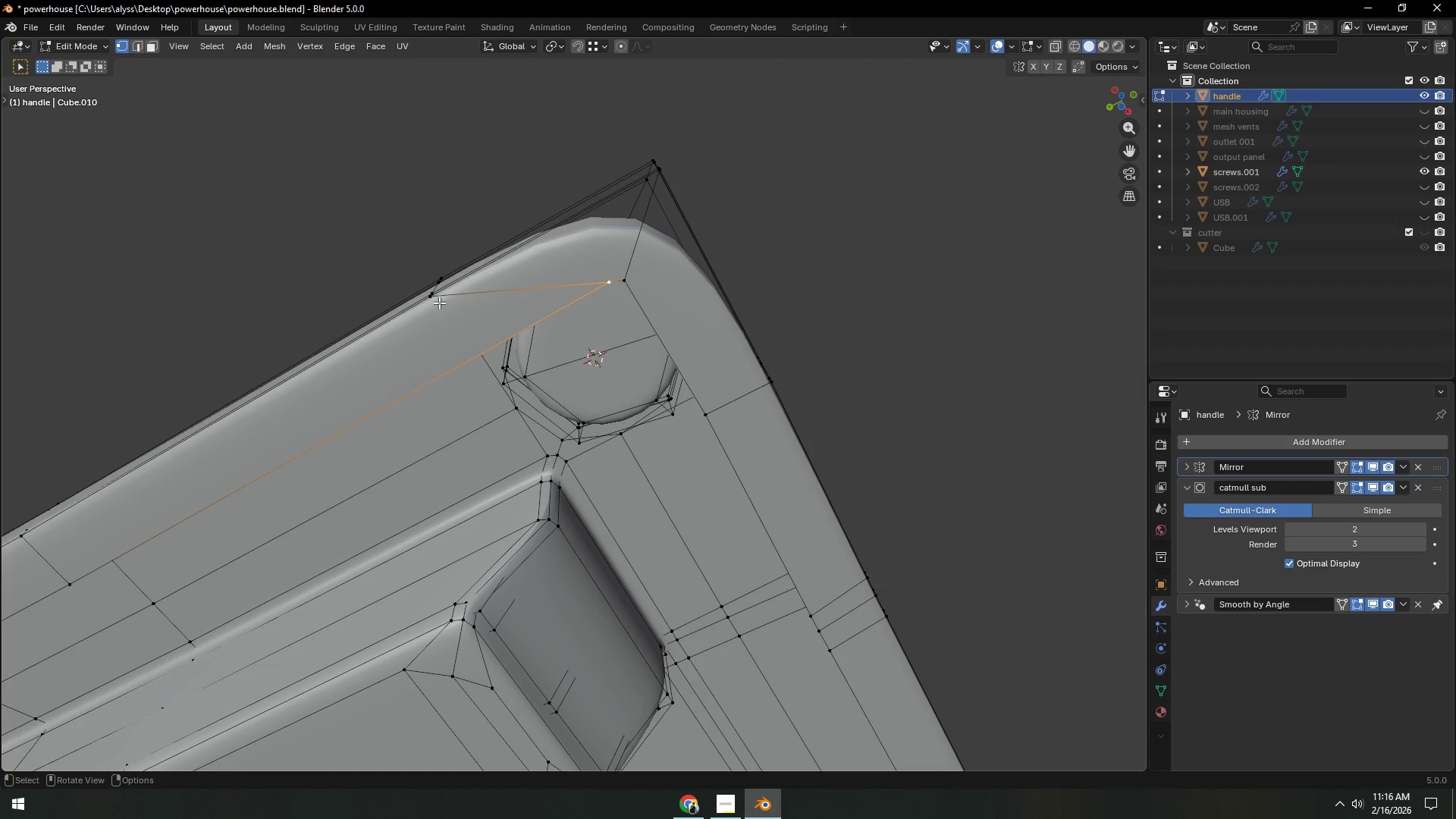 
type(gy)
 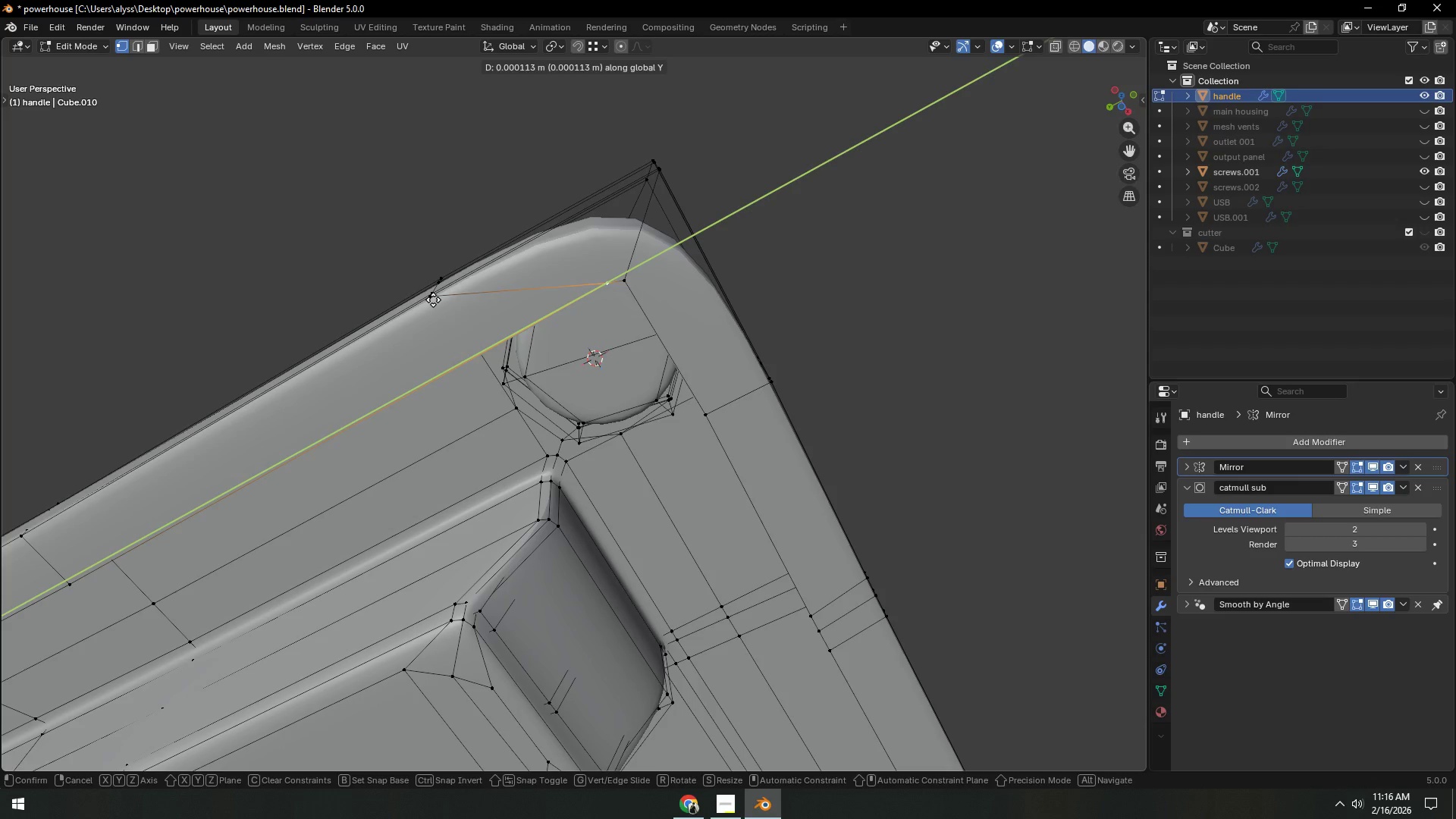 
hold_key(key=ControlLeft, duration=0.45)
left_click([433, 300])
 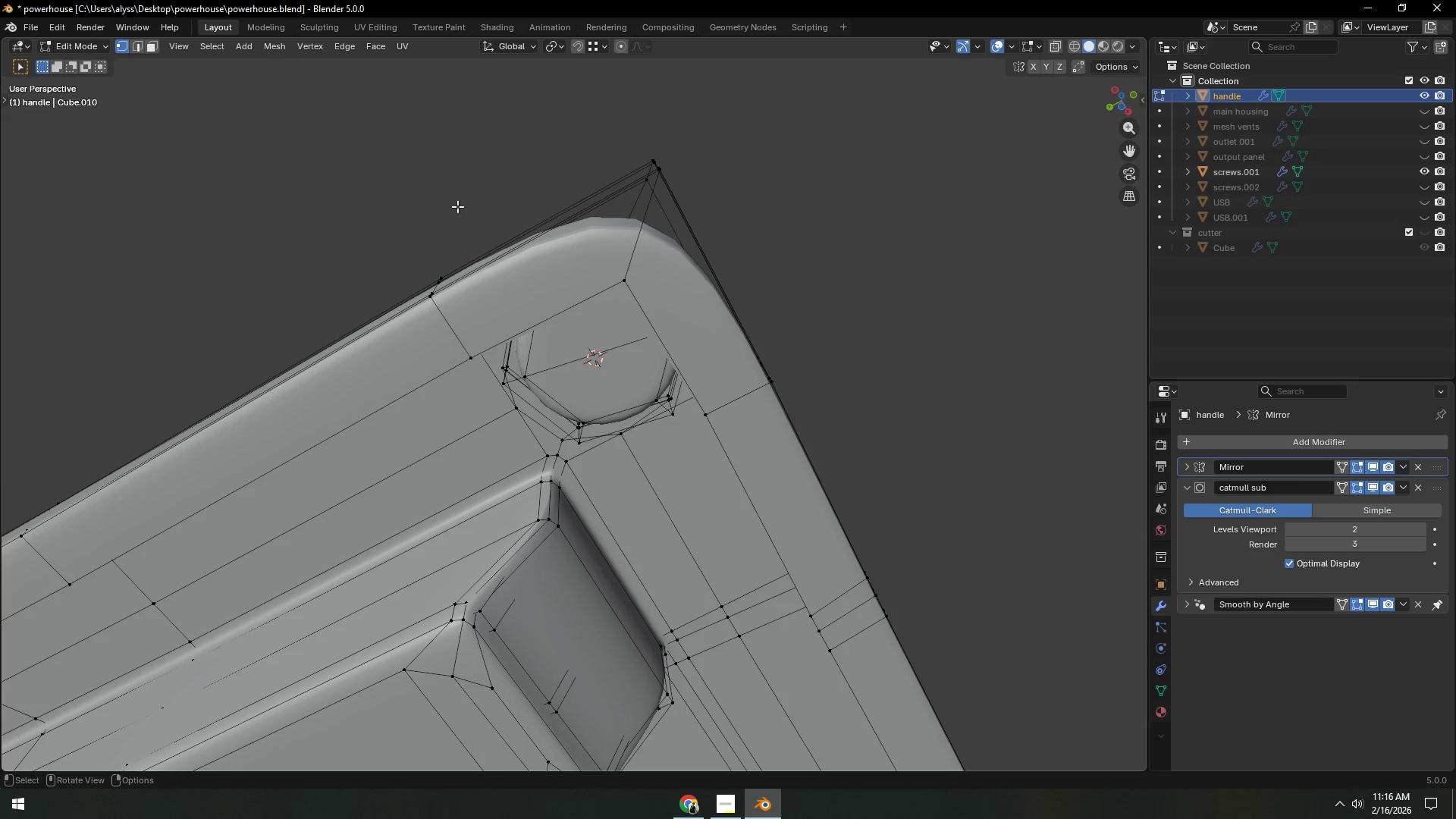 
scroll: coordinate [529, 202], scroll_direction: down, amount: 1.0
 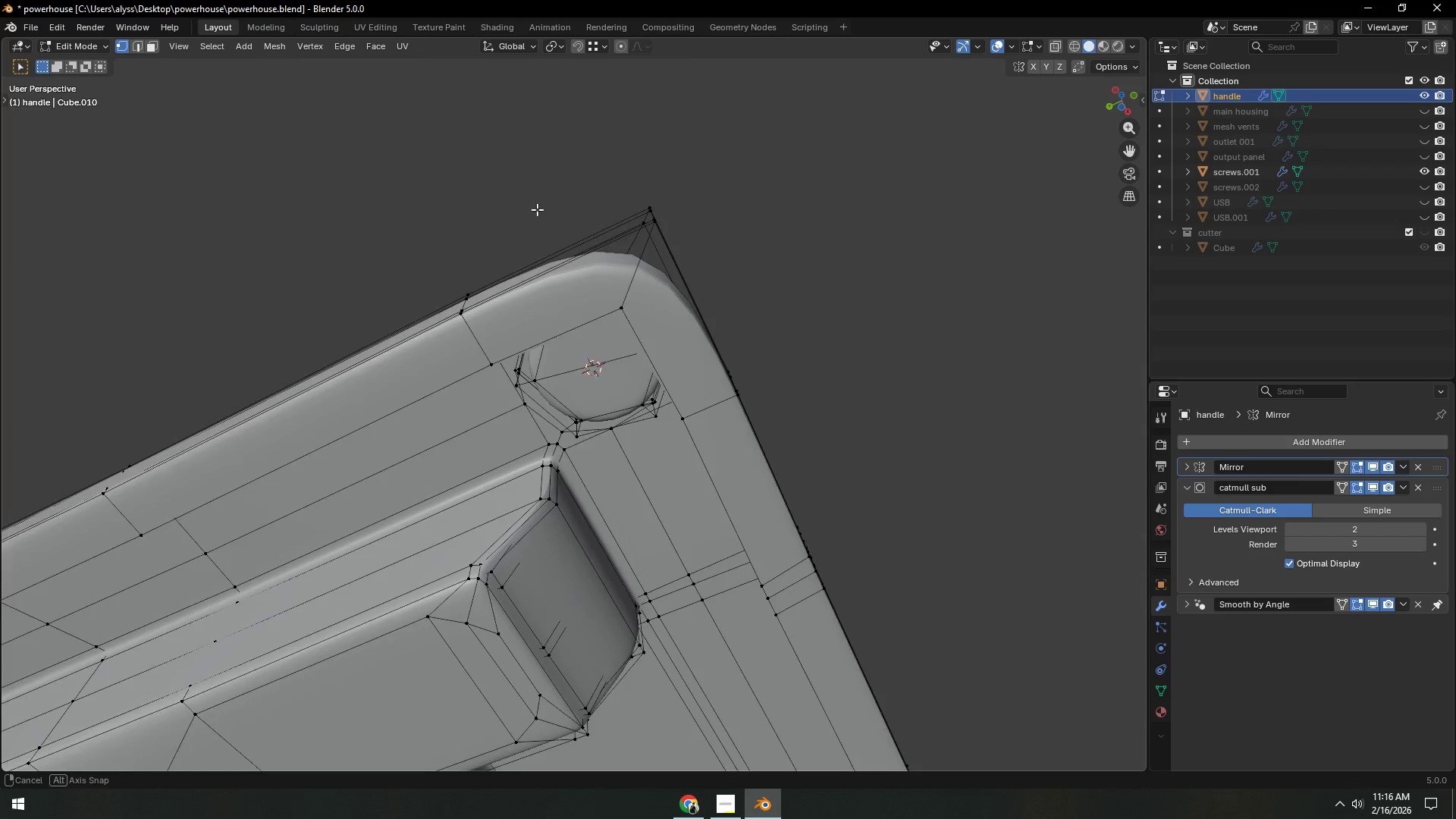 
key(Control+S)
 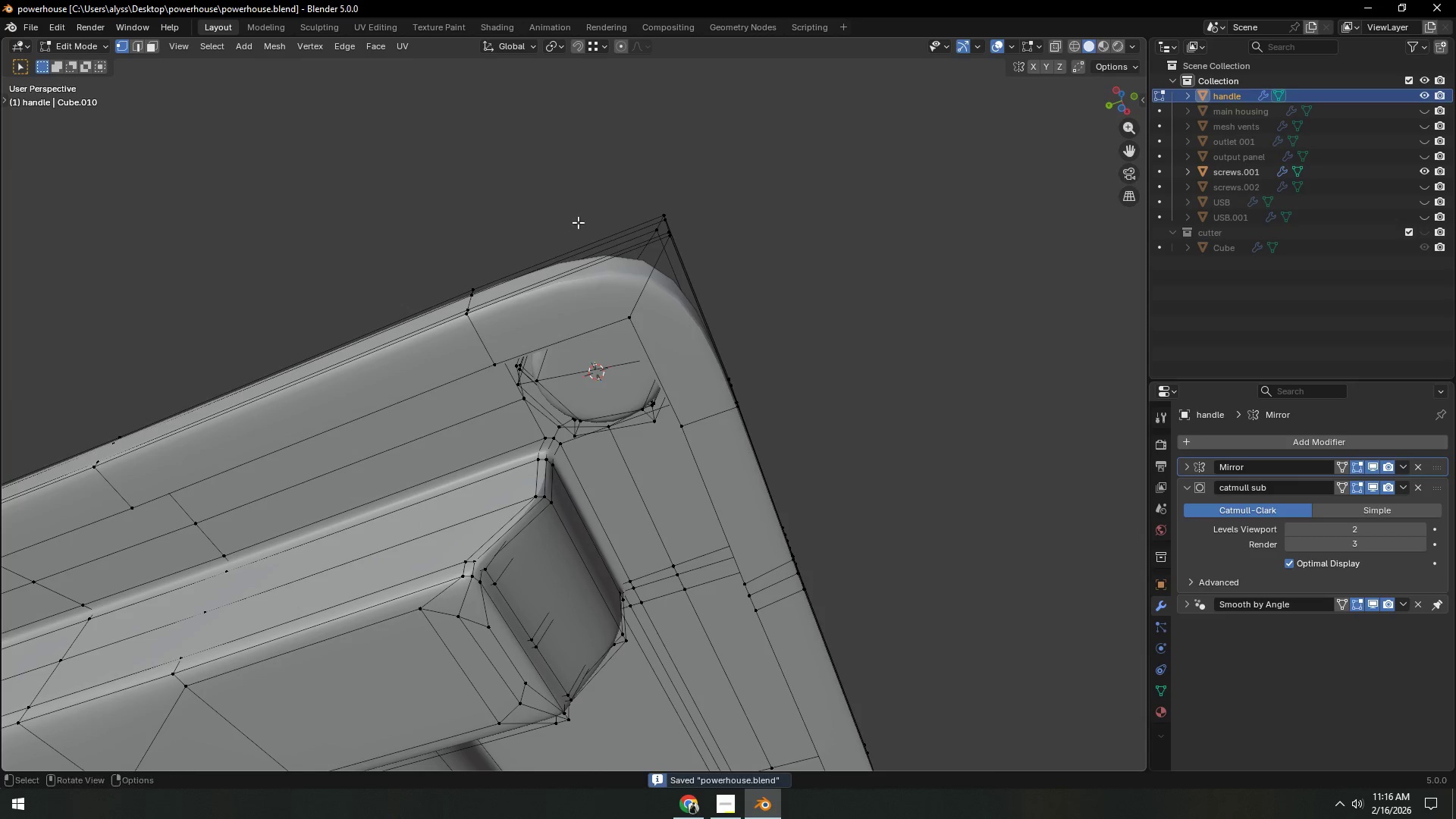 
scroll: coordinate [579, 220], scroll_direction: down, amount: 1.0
 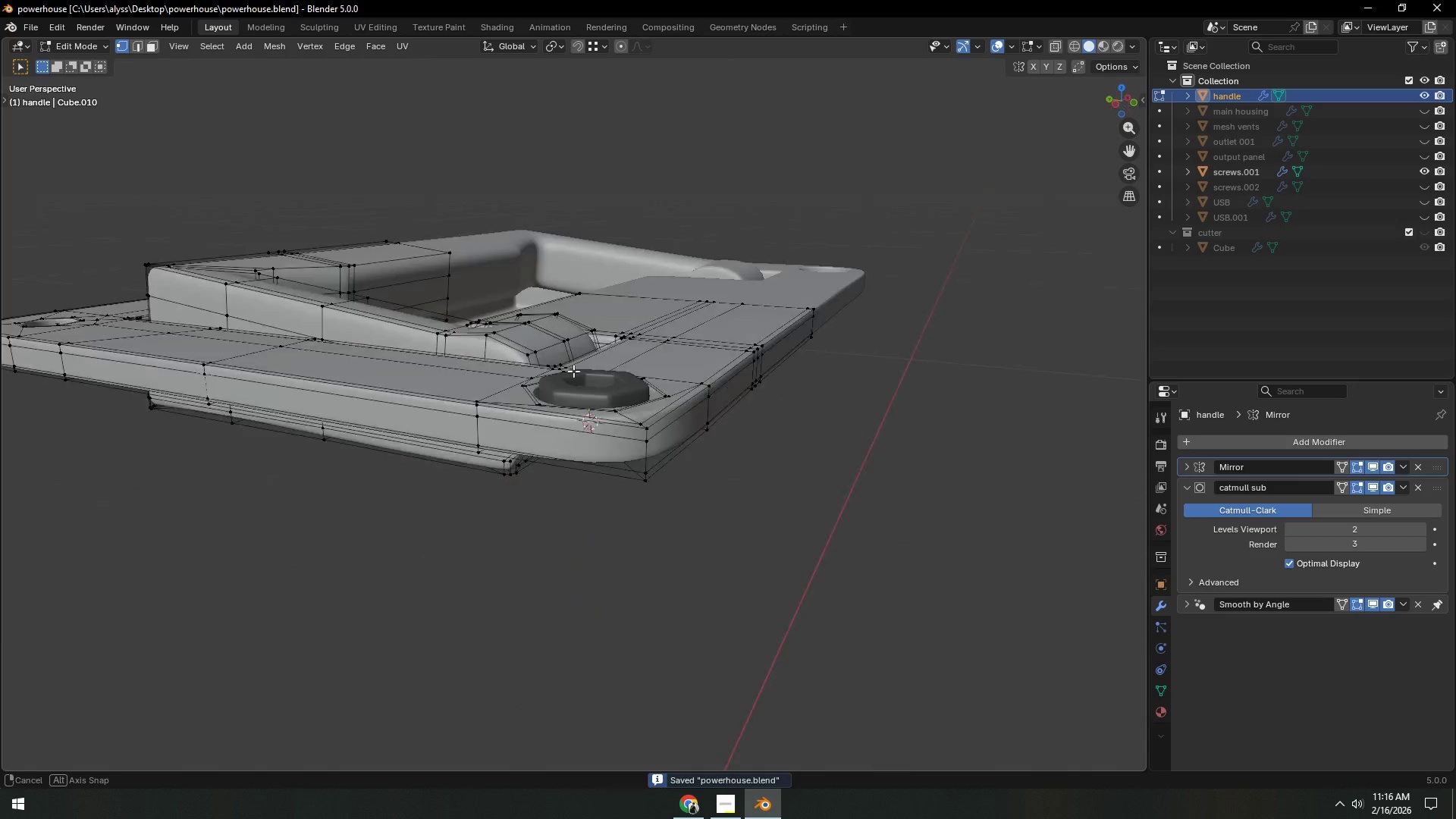 
left_click([812, 504])
 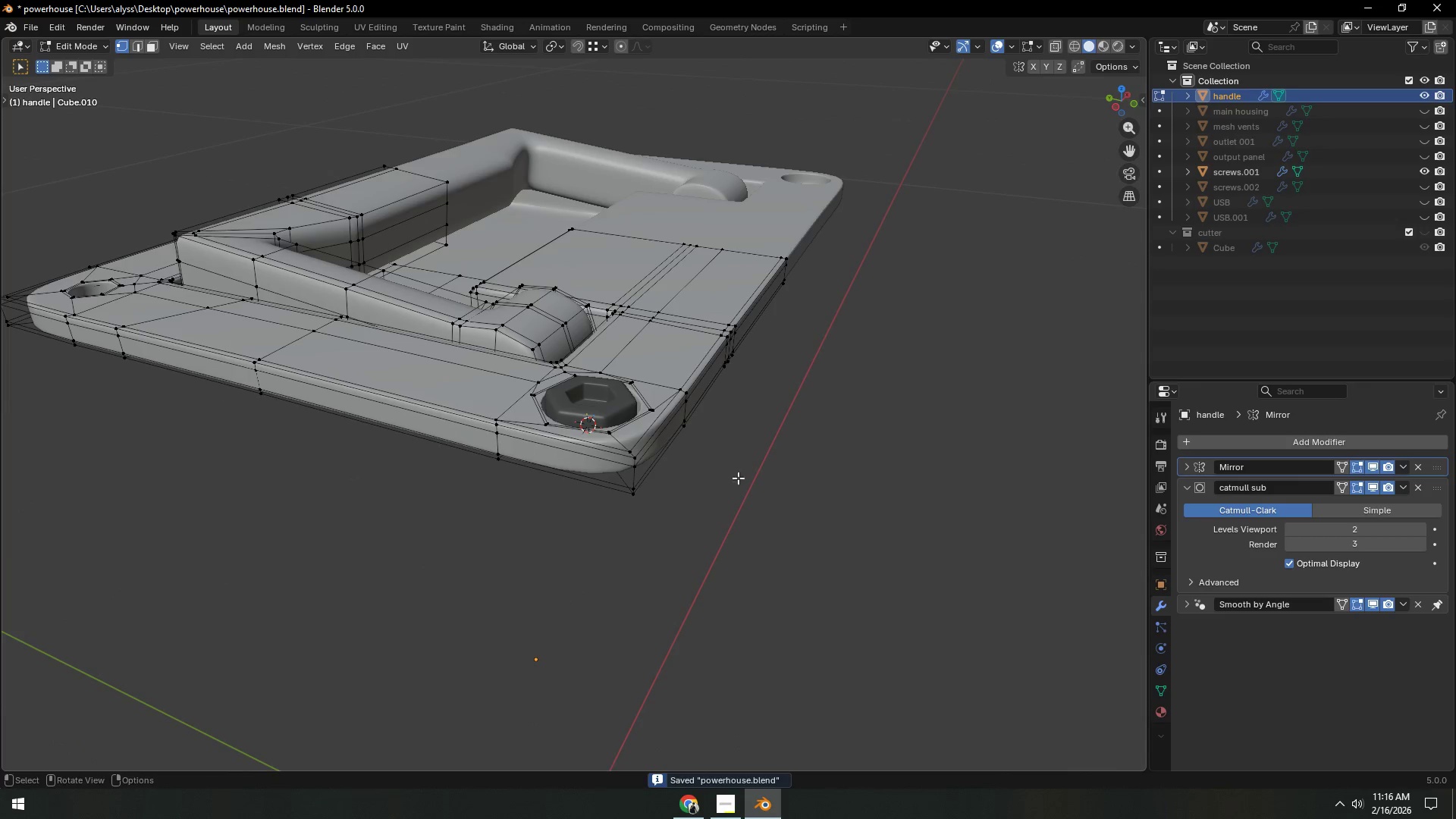 
scroll: coordinate [640, 409], scroll_direction: down, amount: 1.0
 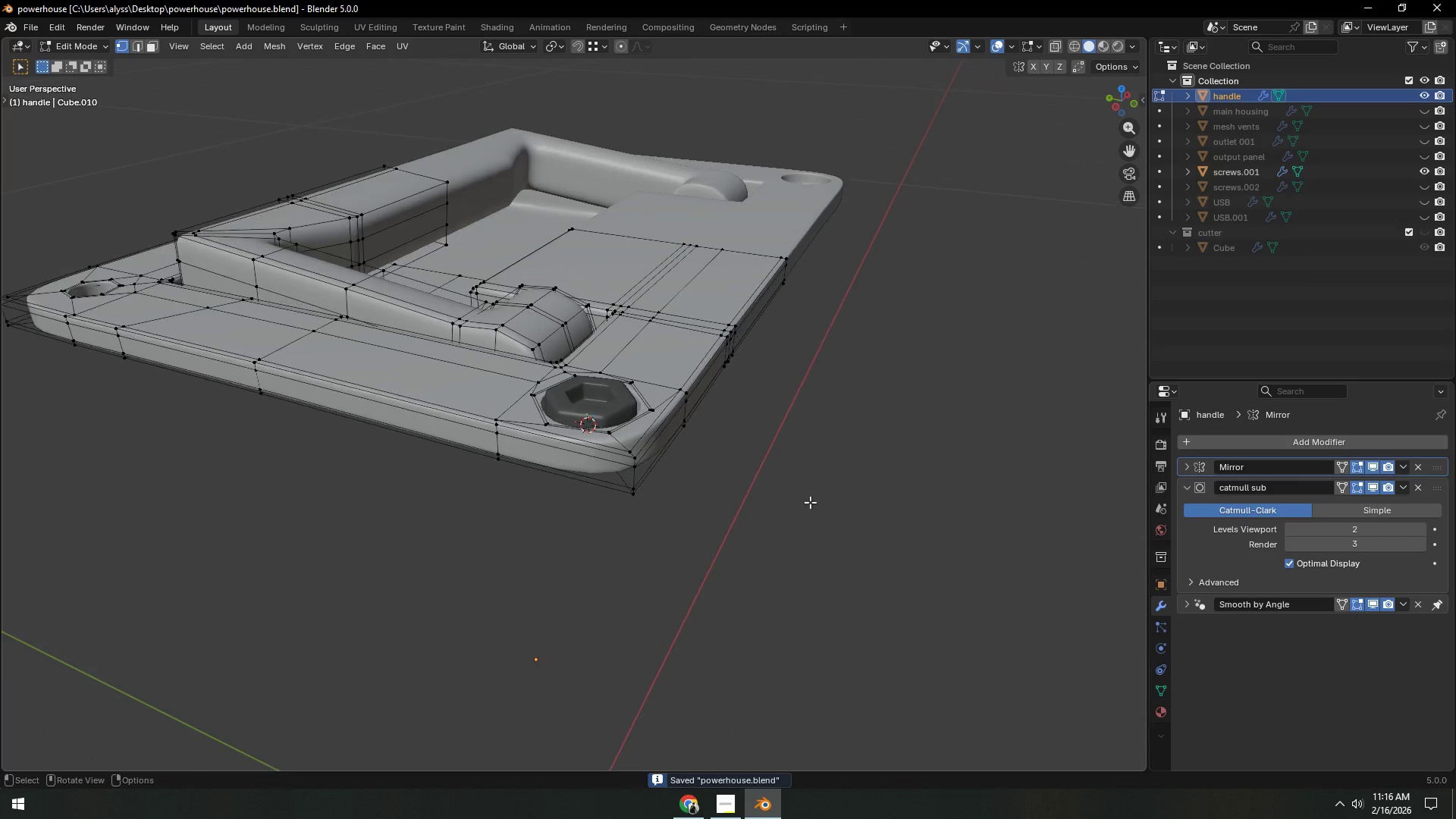 
key(Tab)
 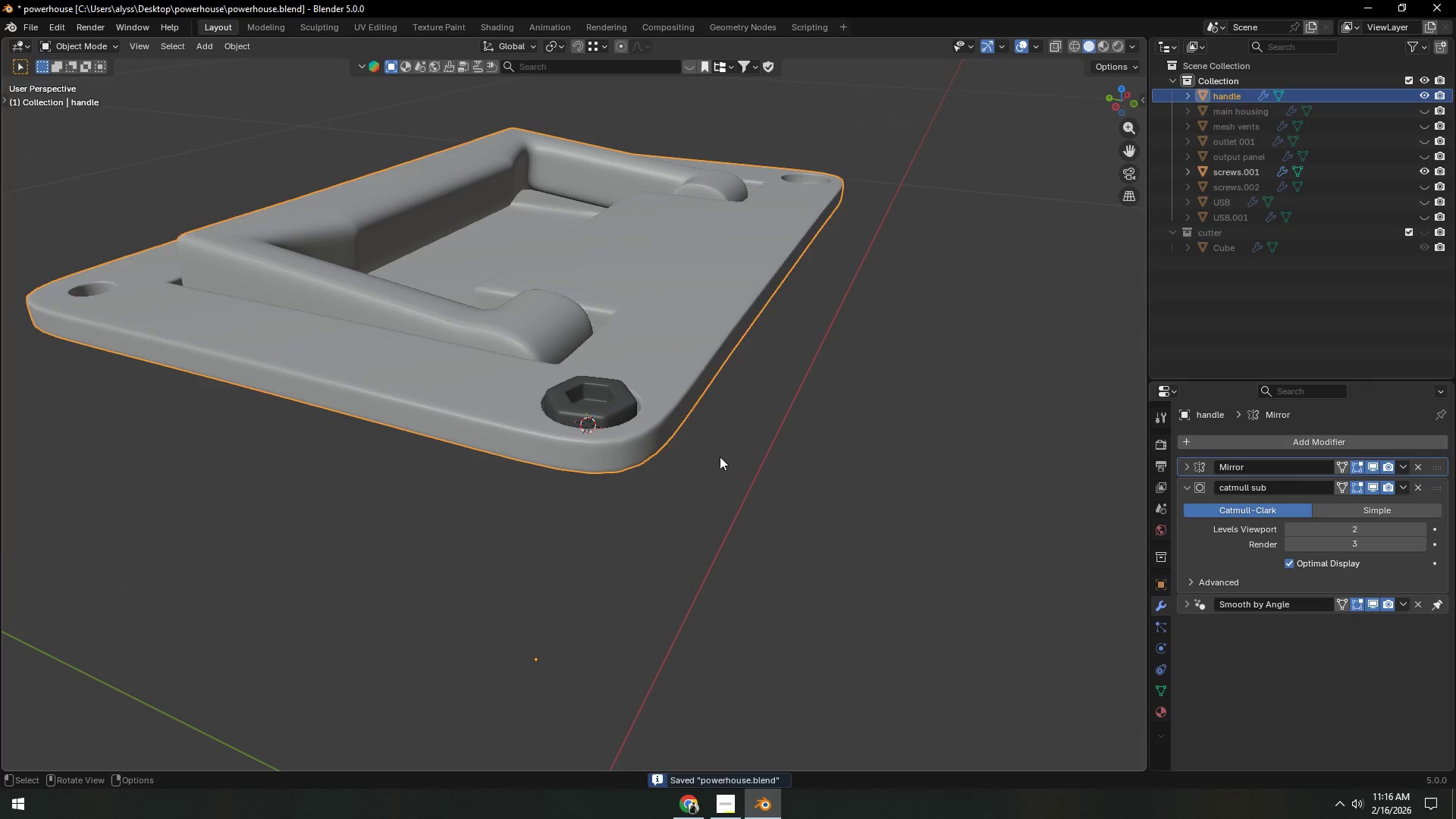 
left_click([723, 457])
 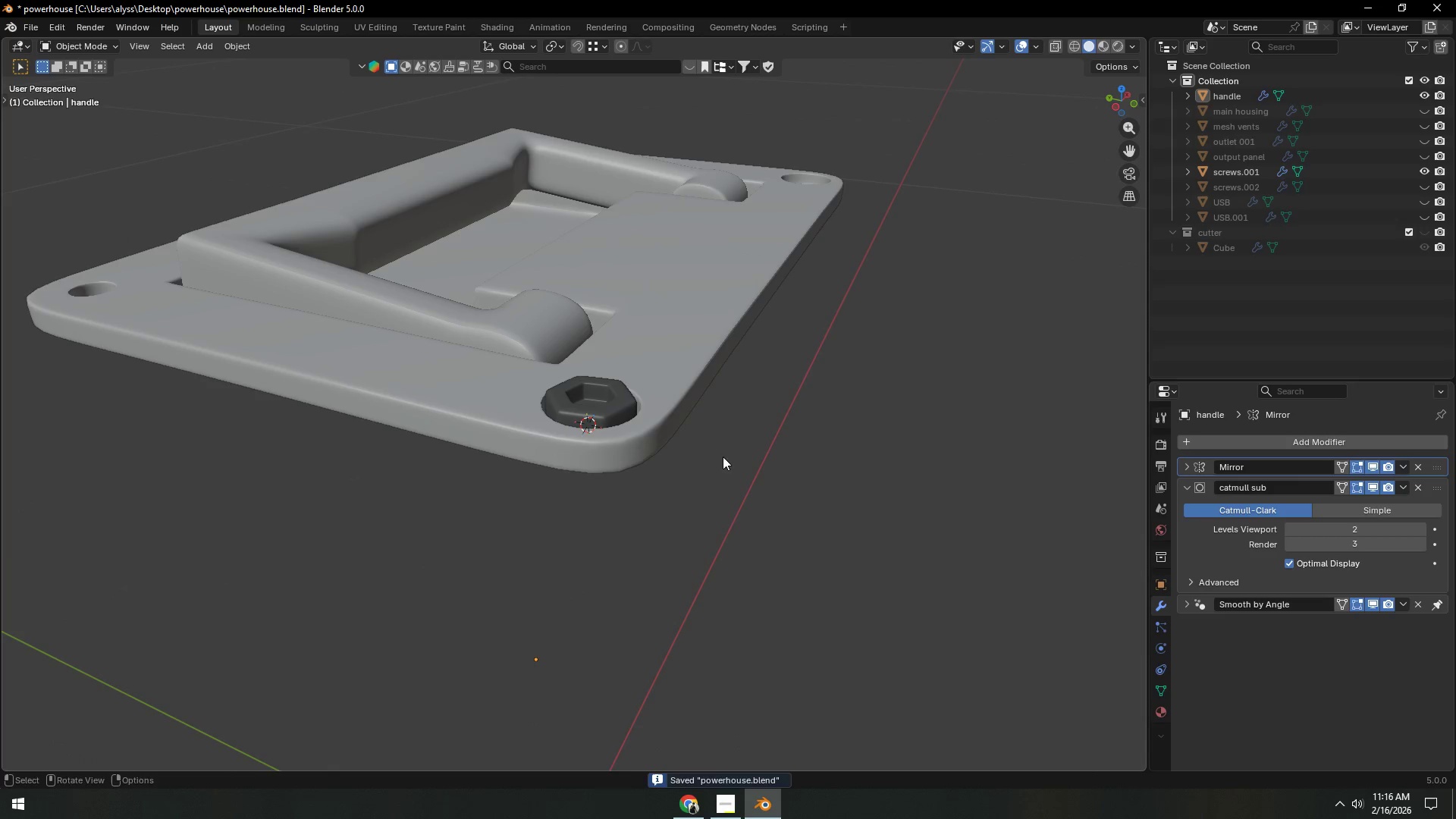 
key(Control+ControlLeft)
 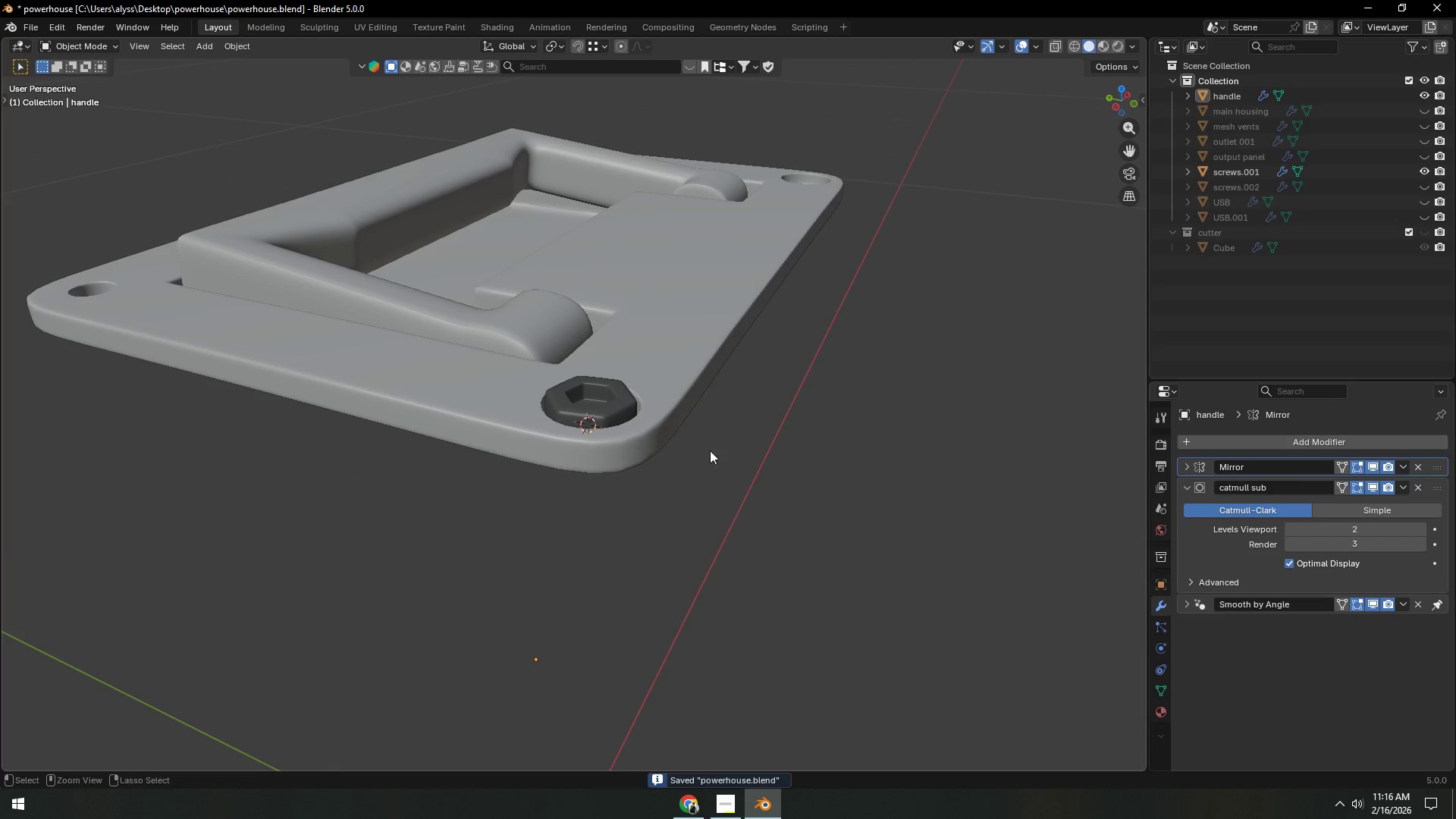 
key(Control+S)
 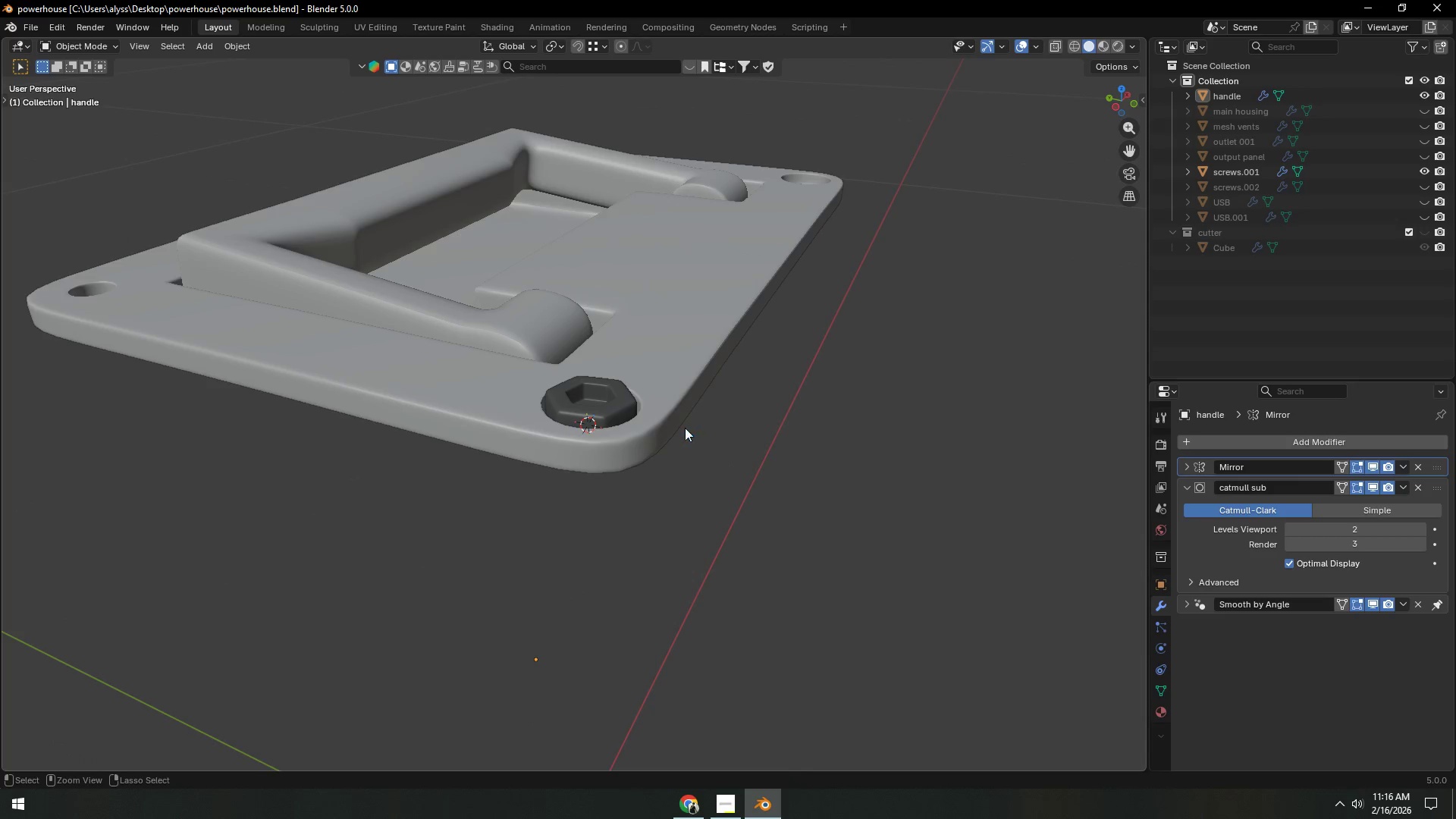 
scroll: coordinate [685, 429], scroll_direction: down, amount: 1.0
 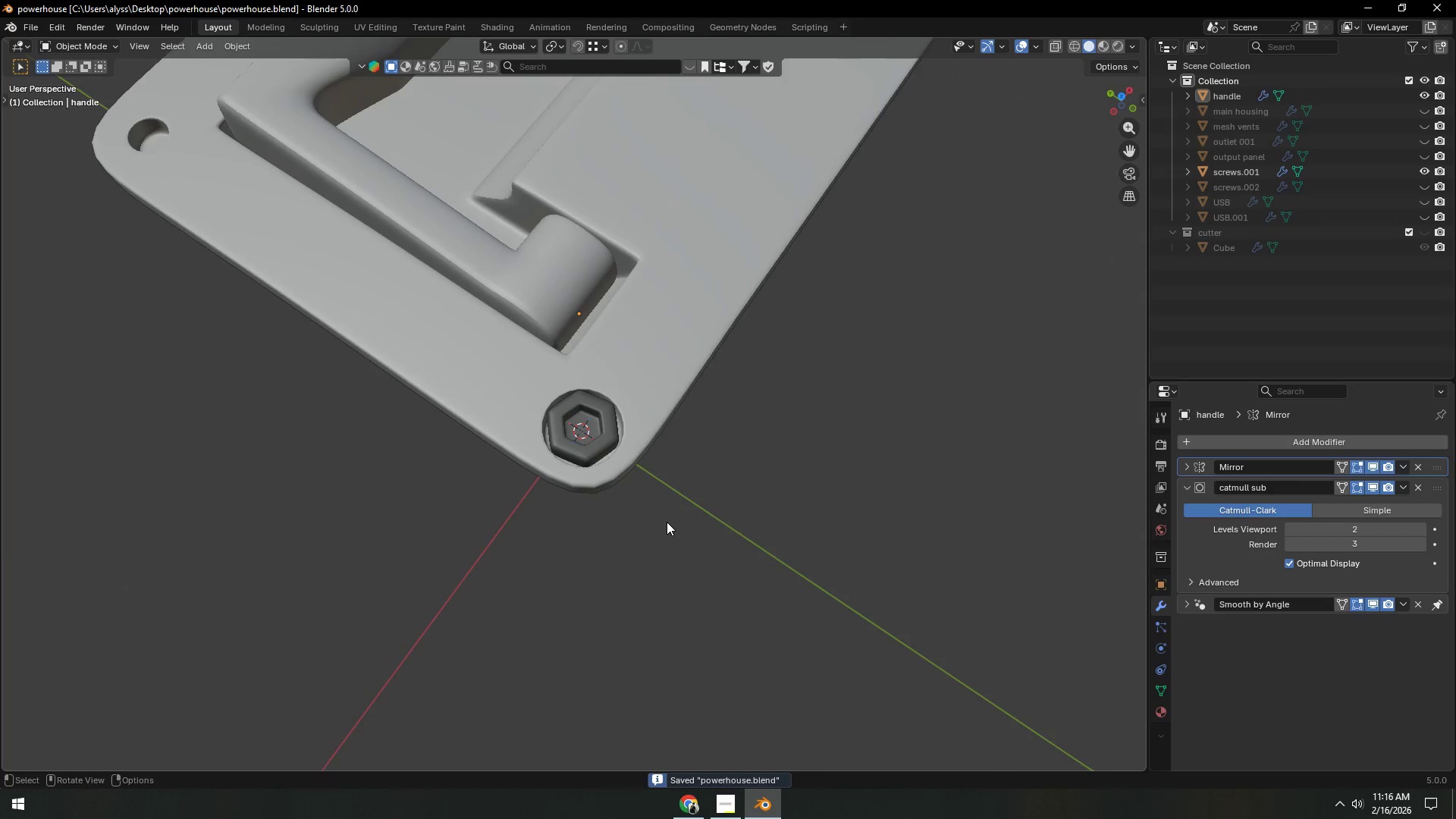 
scroll: coordinate [670, 510], scroll_direction: up, amount: 2.0
 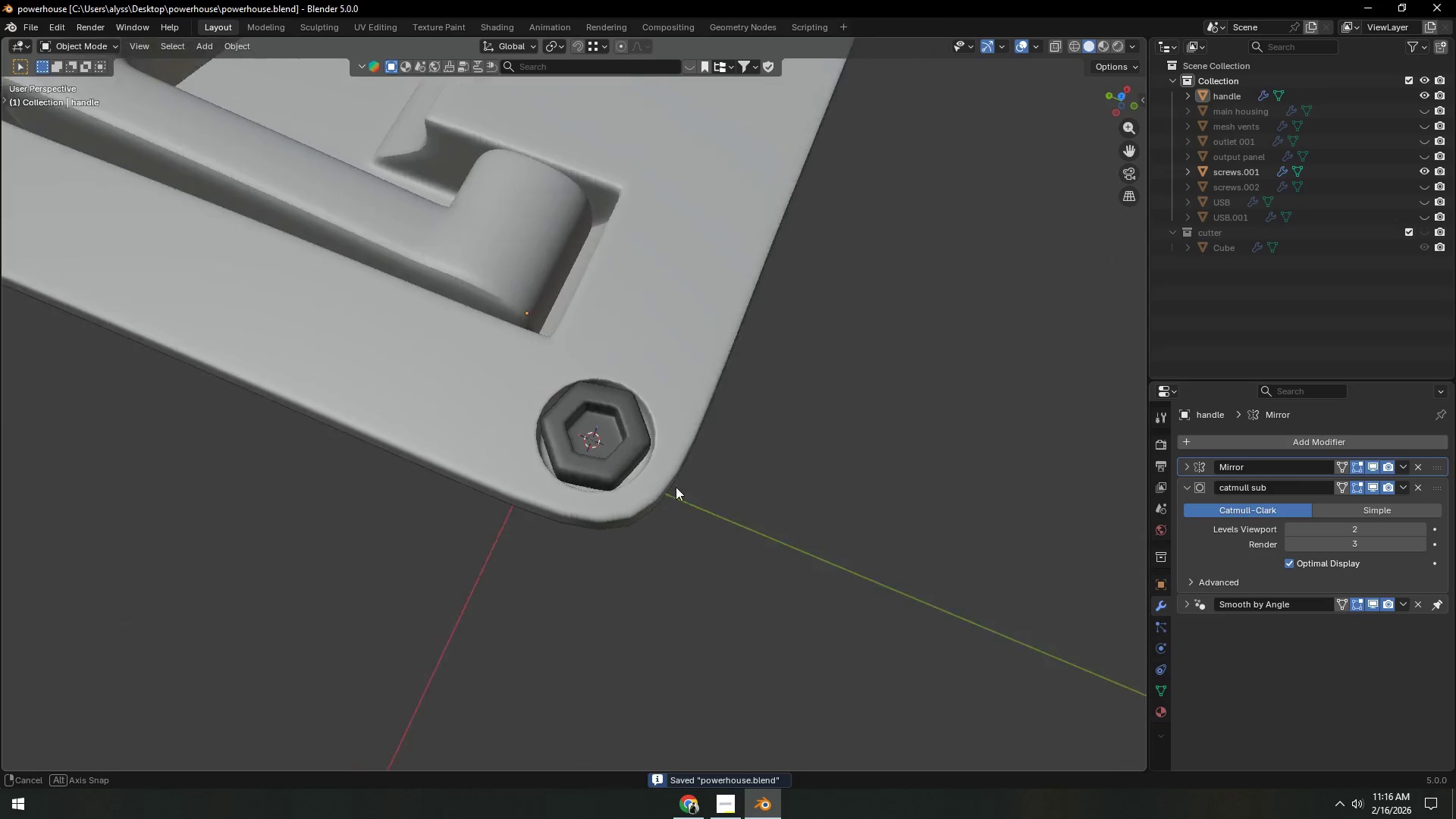 
key(Shift+ShiftLeft)
 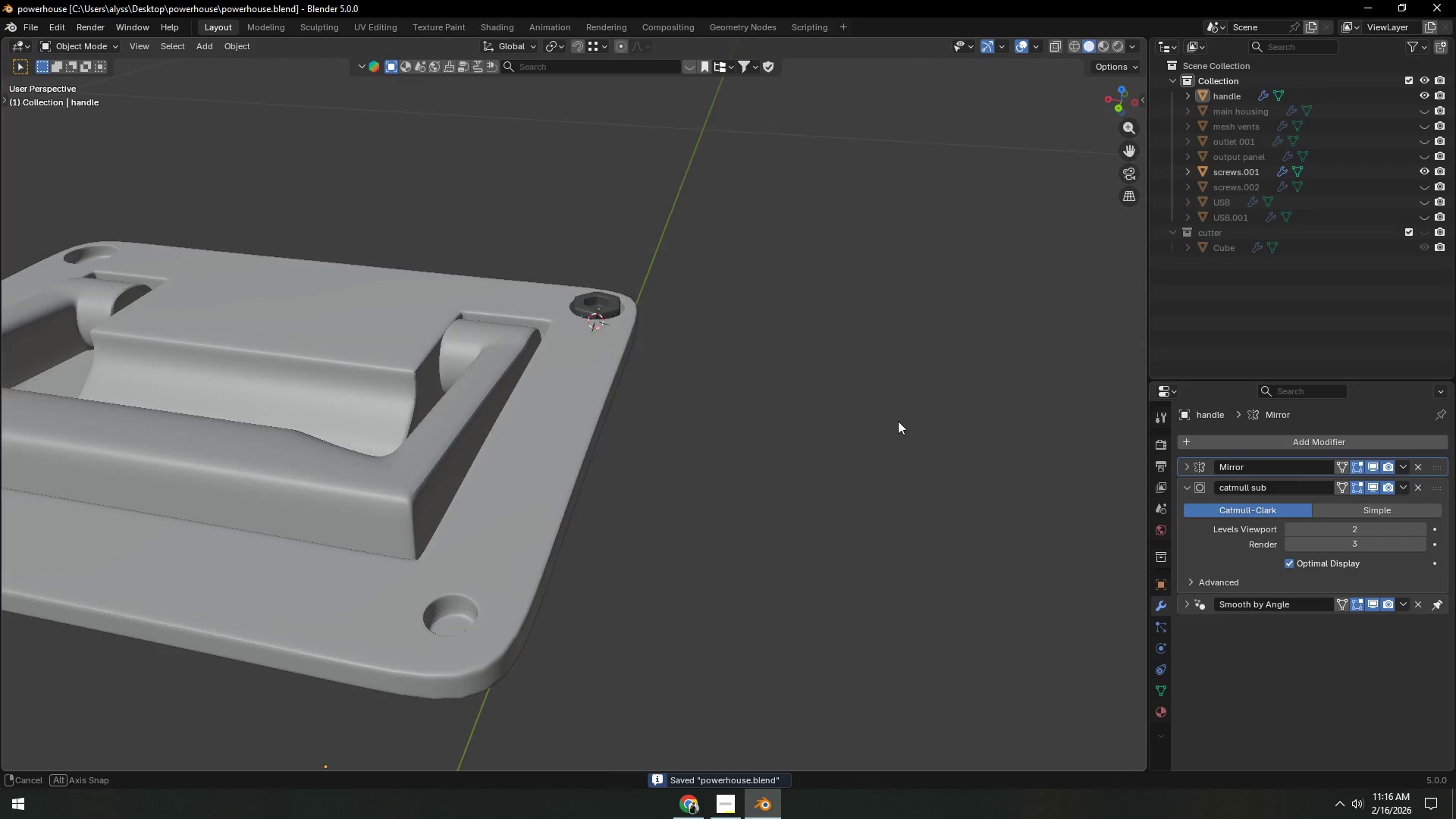 
scroll: coordinate [744, 463], scroll_direction: down, amount: 6.0
 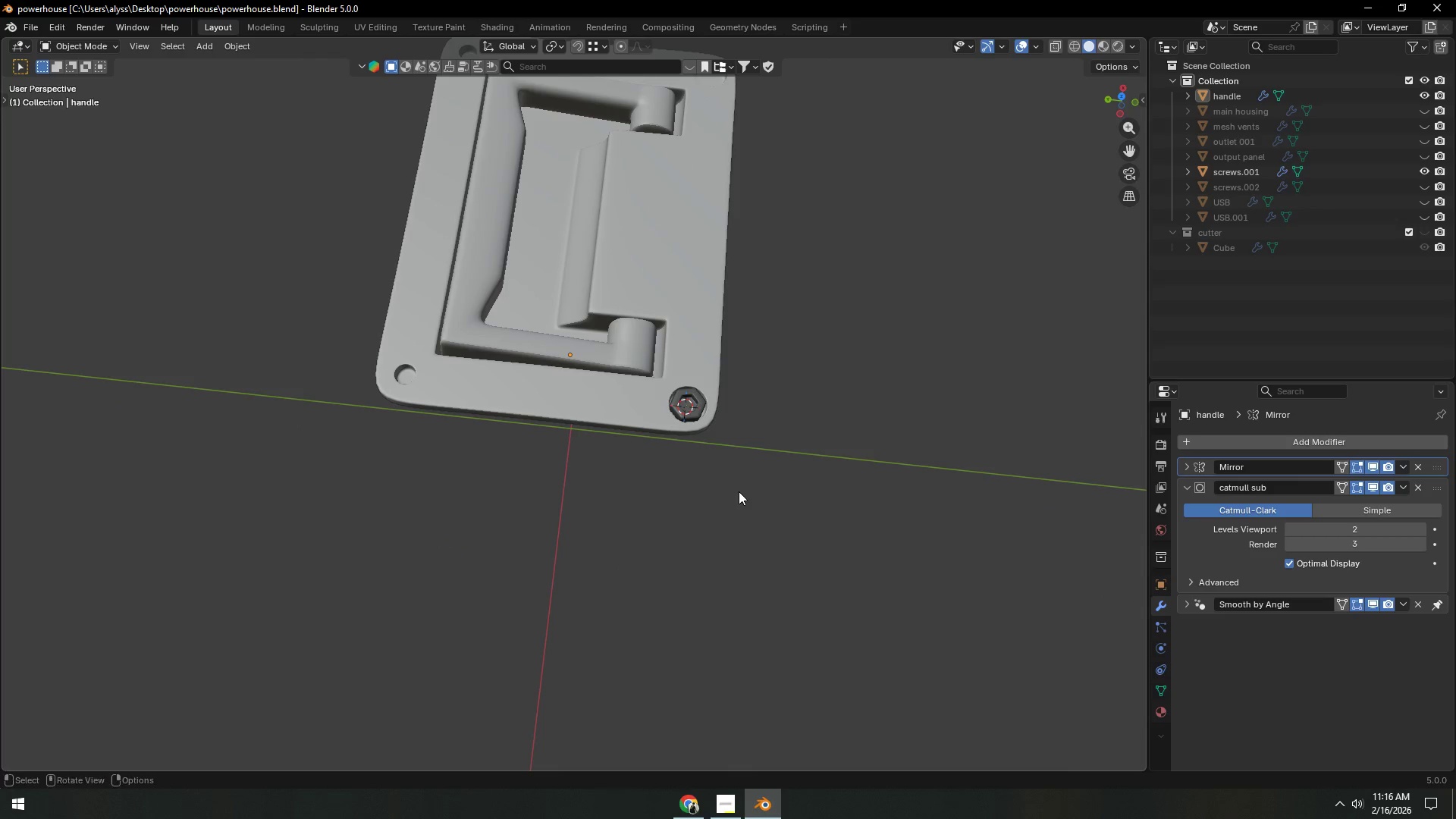 
hold_key(key=ShiftLeft, duration=0.31)
 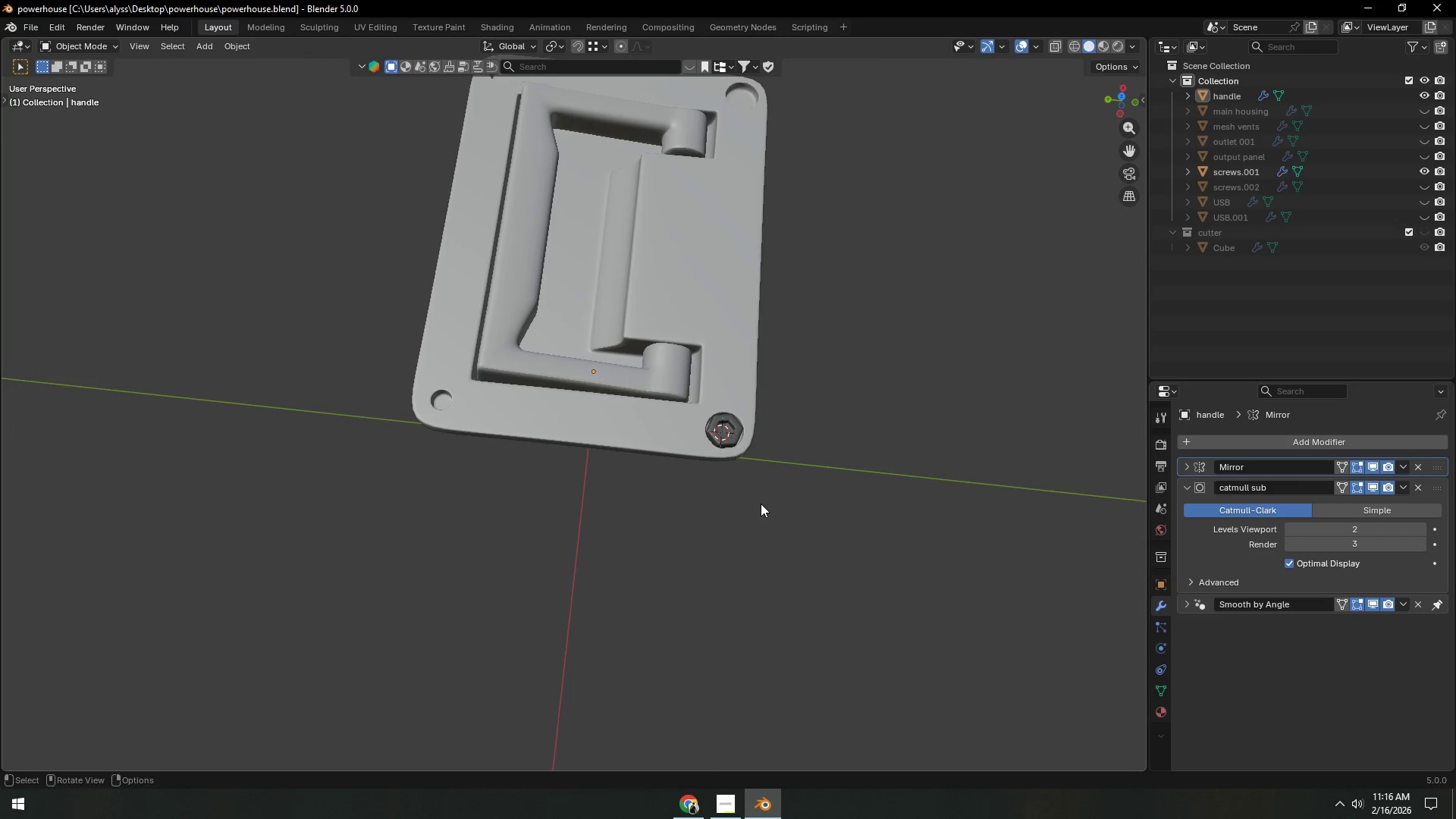 
scroll: coordinate [761, 504], scroll_direction: up, amount: 2.0
 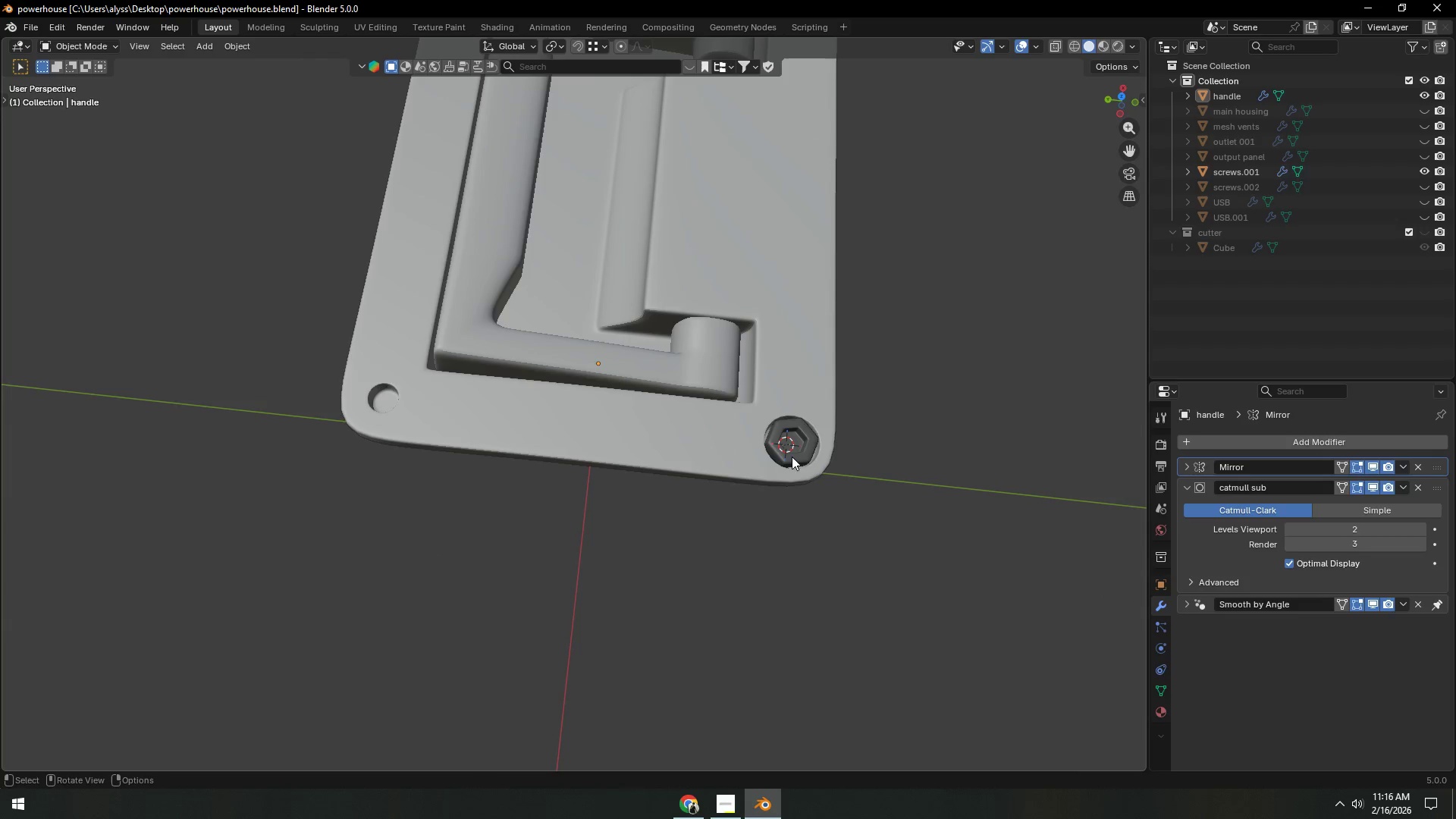 
left_click([793, 452])
 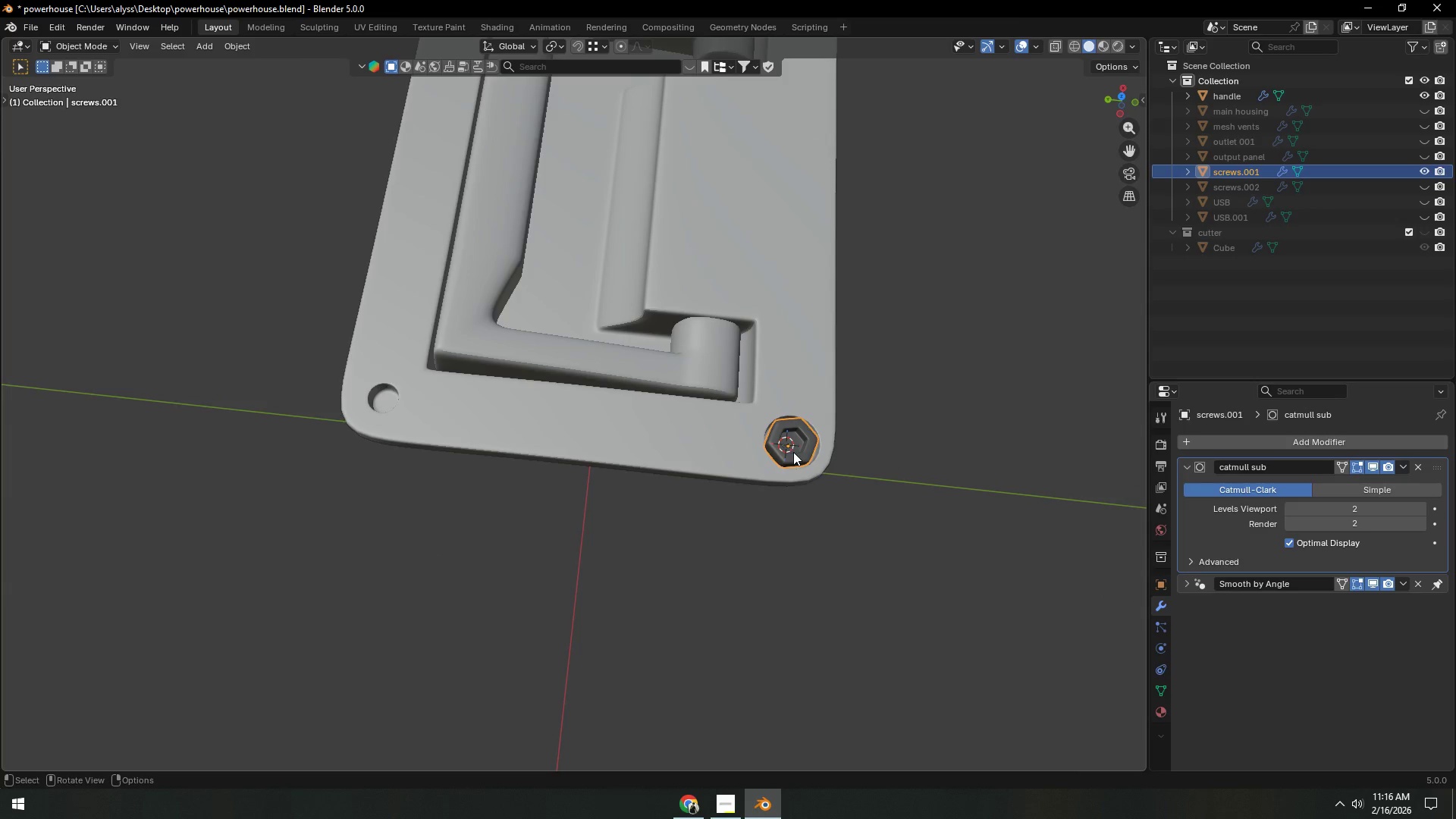 
key(Tab)
 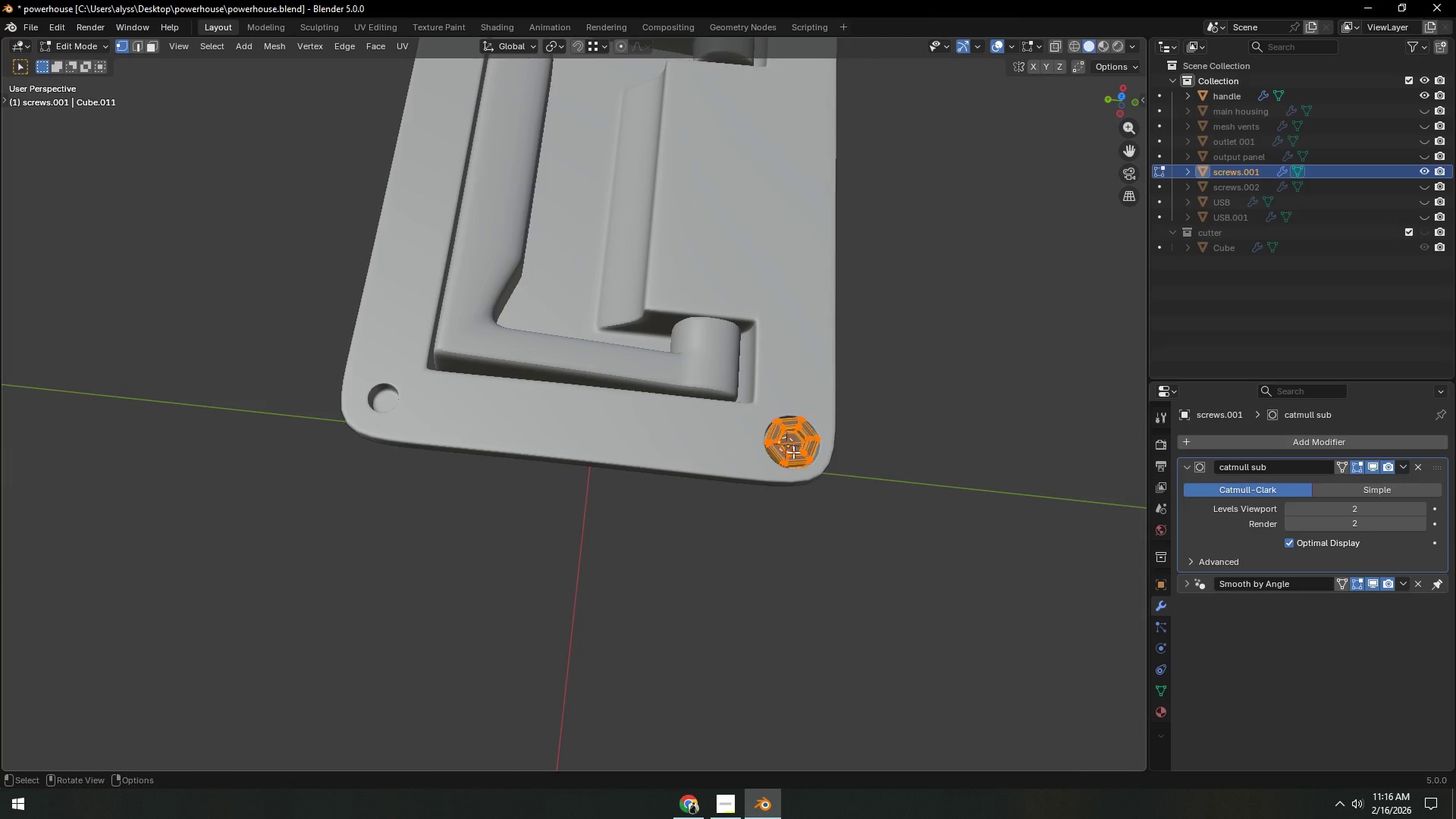 
key(A)
 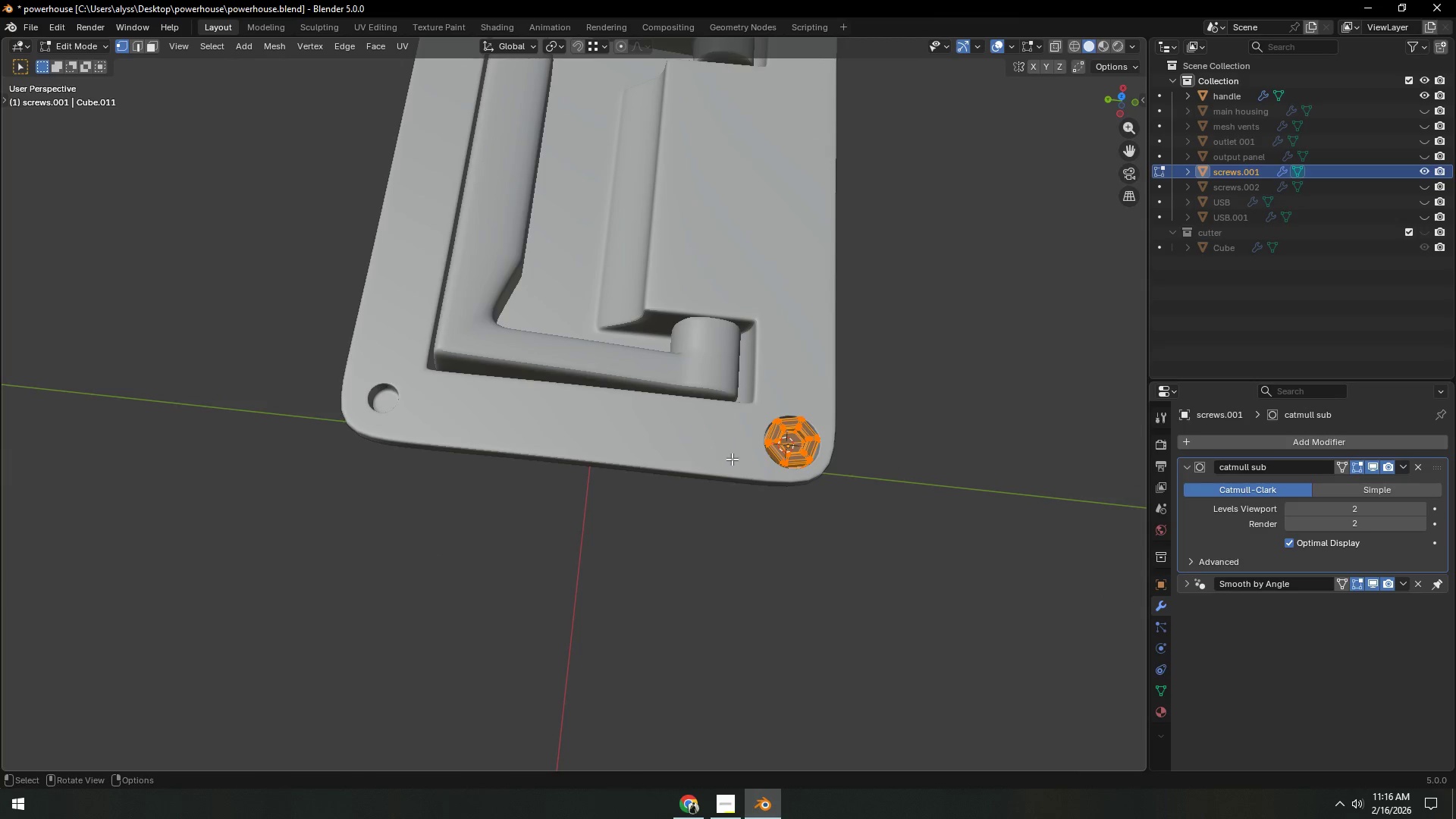 
key(Backquote)
 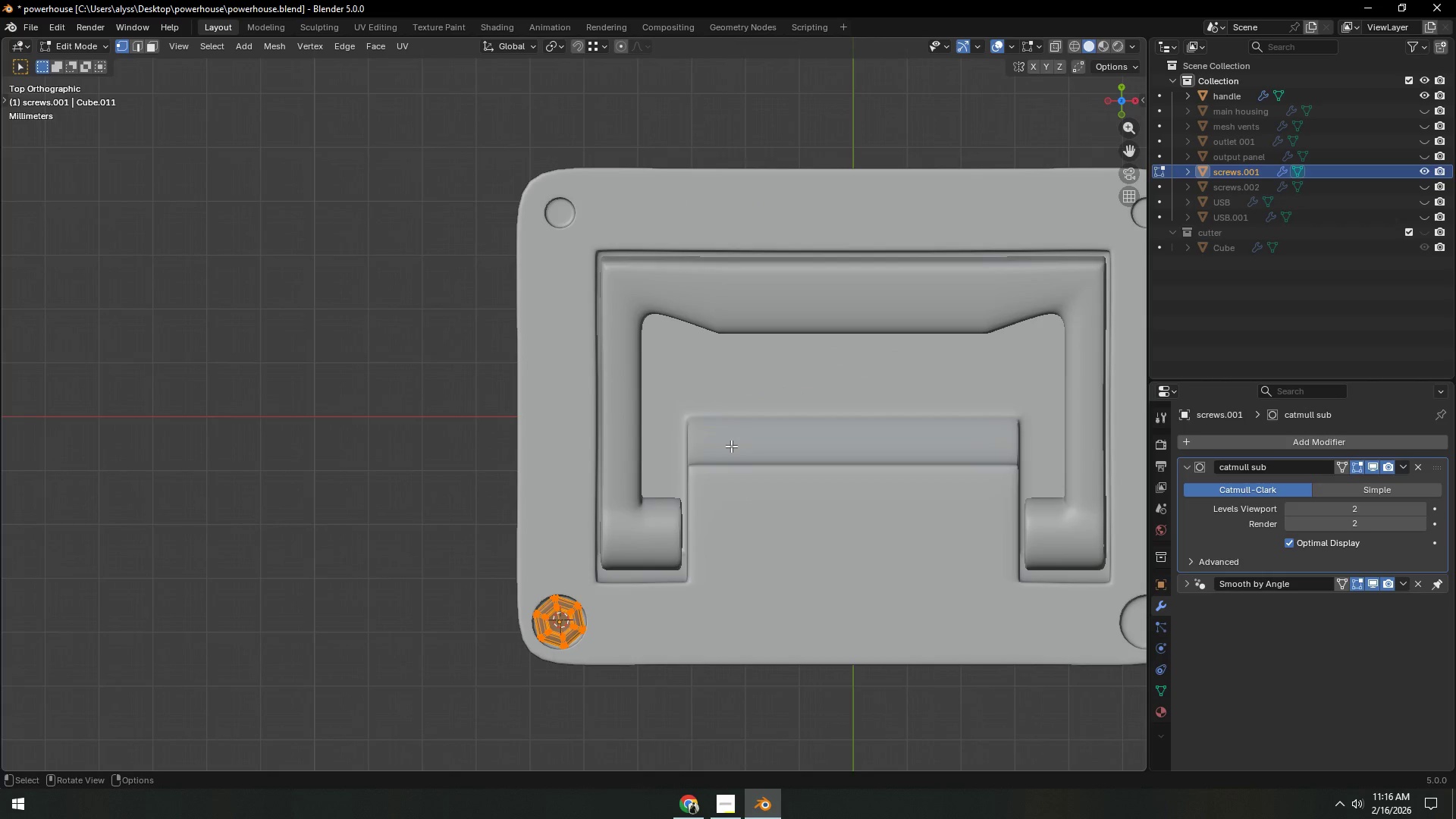 
hold_key(key=ShiftLeft, duration=0.31)
 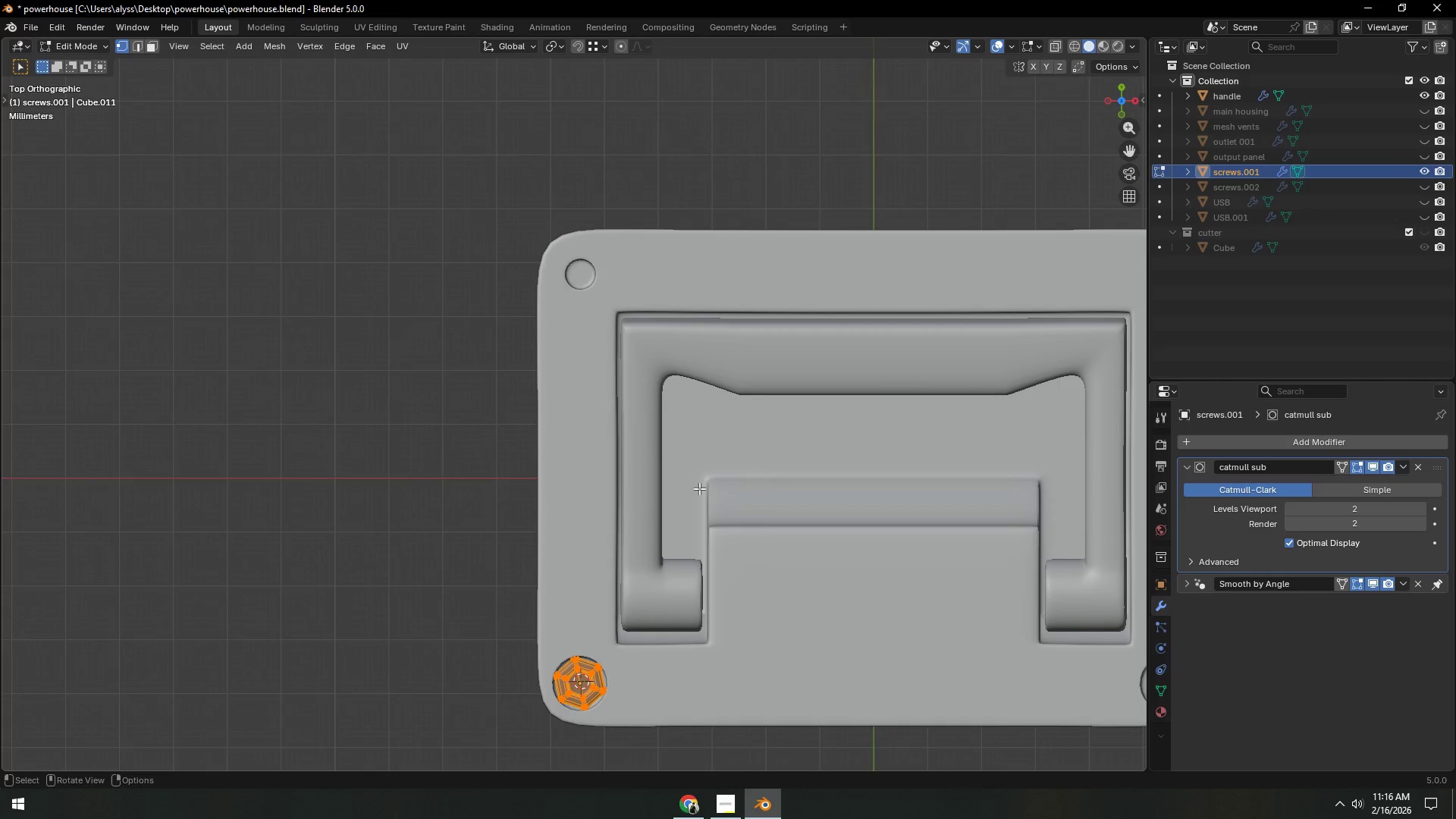 
hold_key(key=ShiftLeft, duration=1.5)
 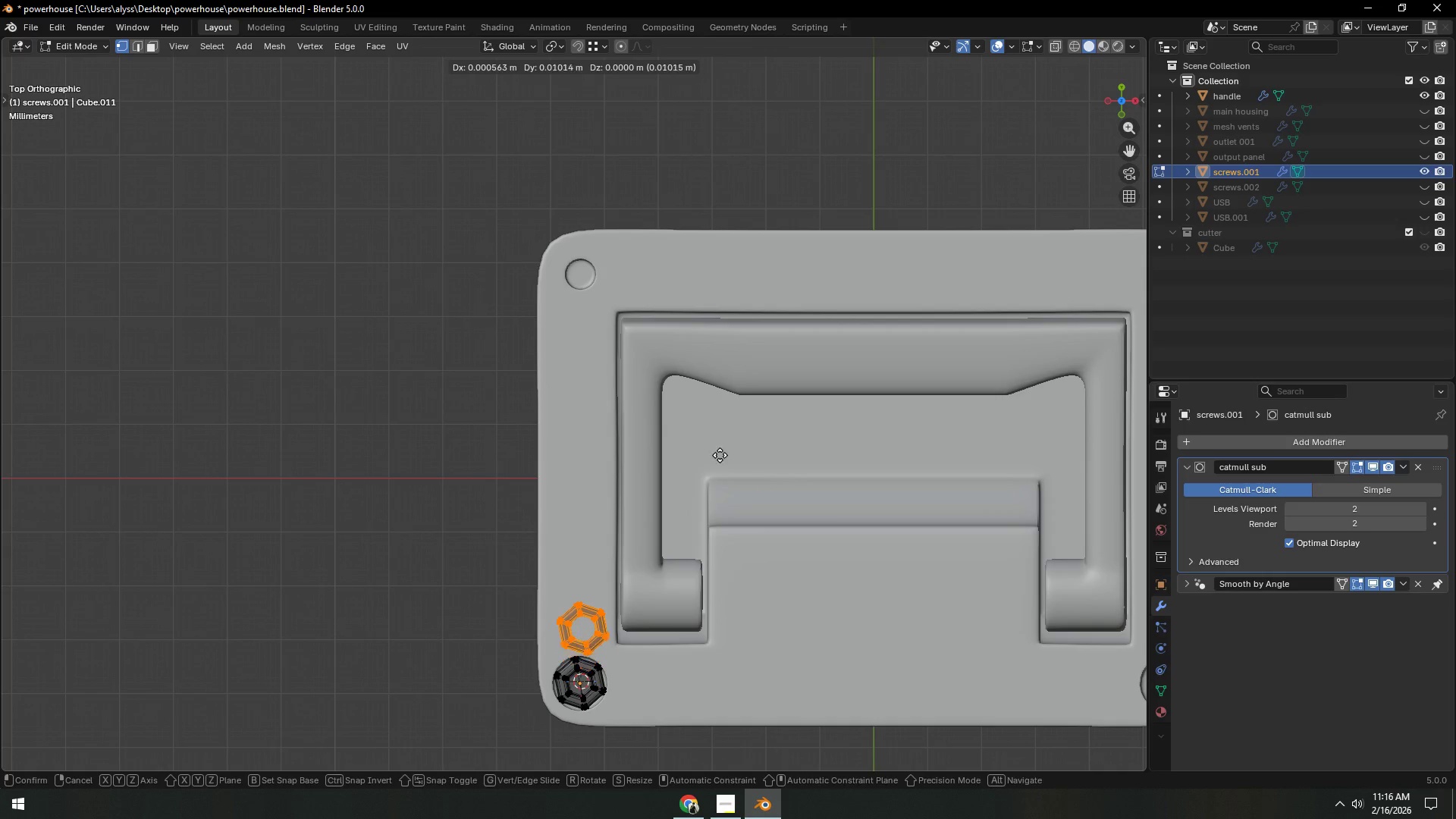 
key(Shift+D)
 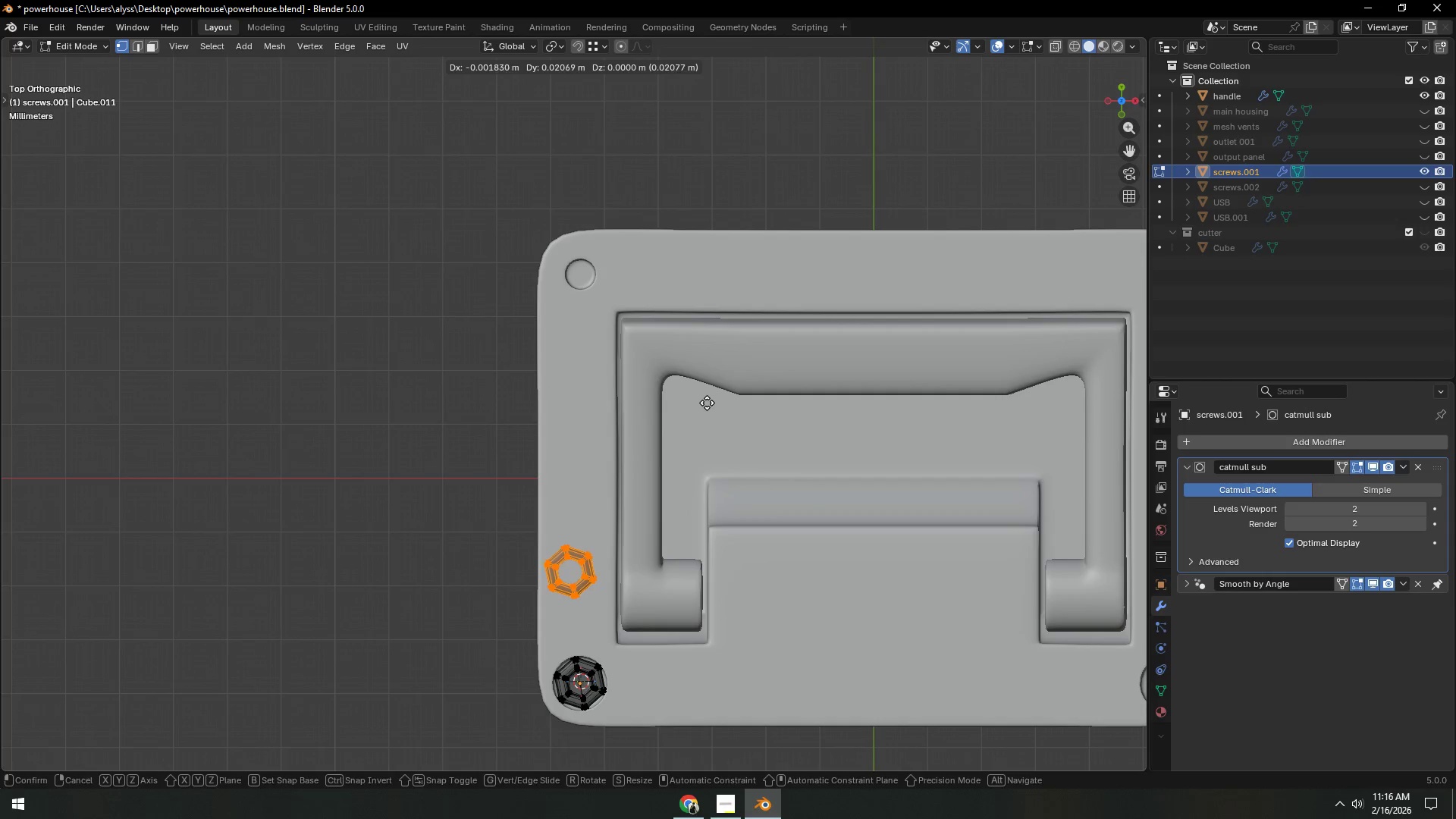 
key(Y)
 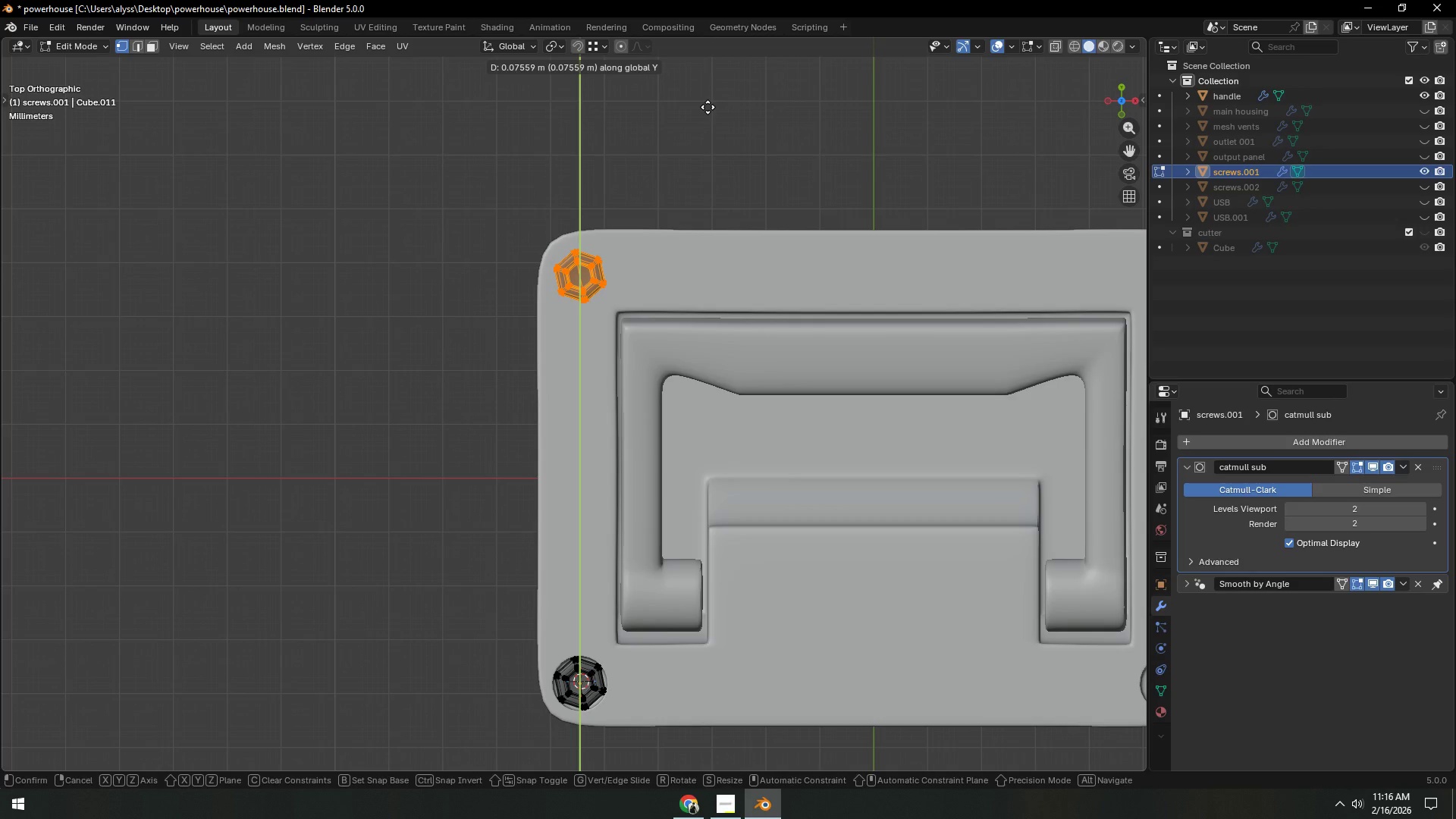 
left_click([711, 106])
 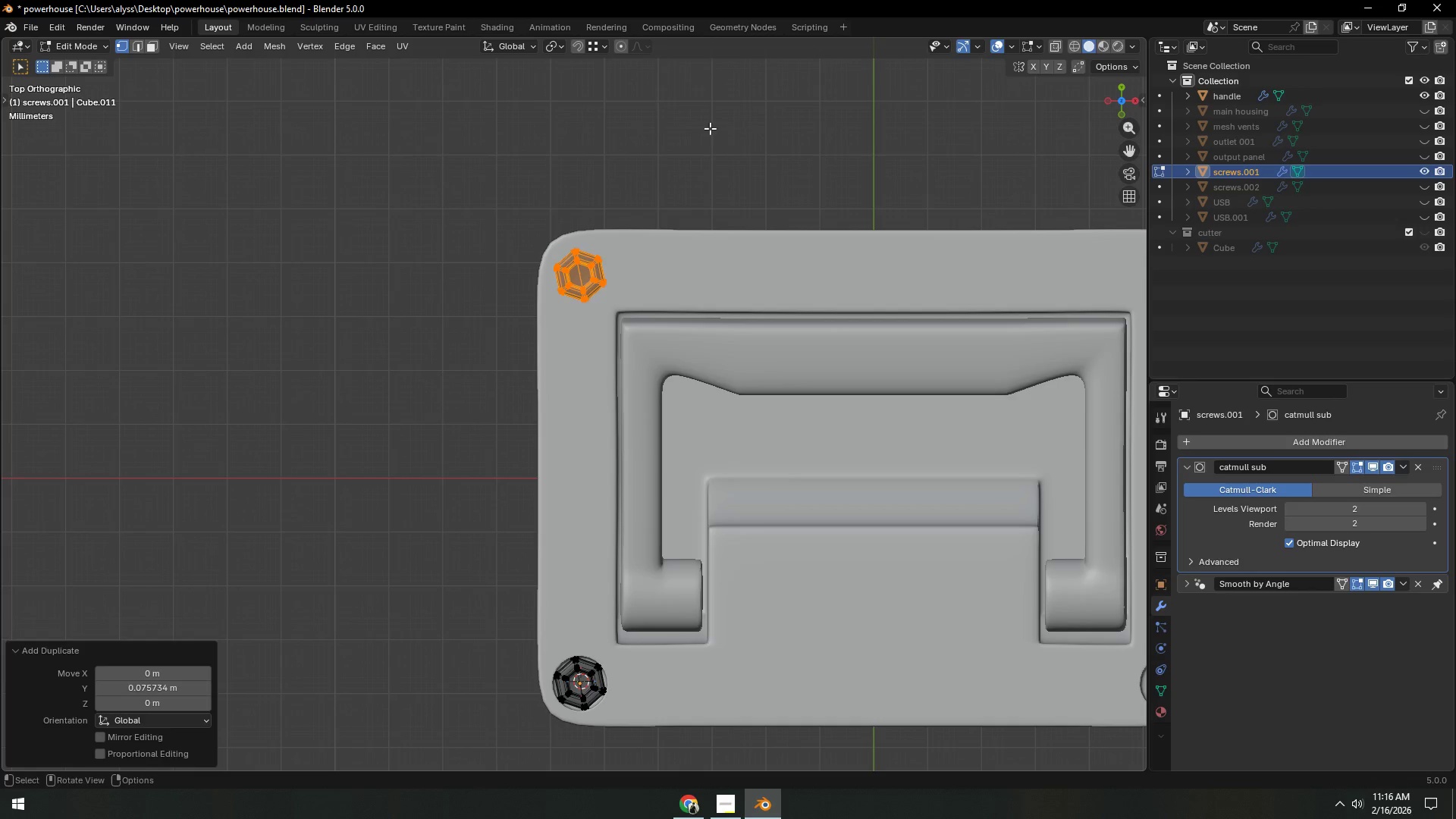 
double_click([709, 130])
 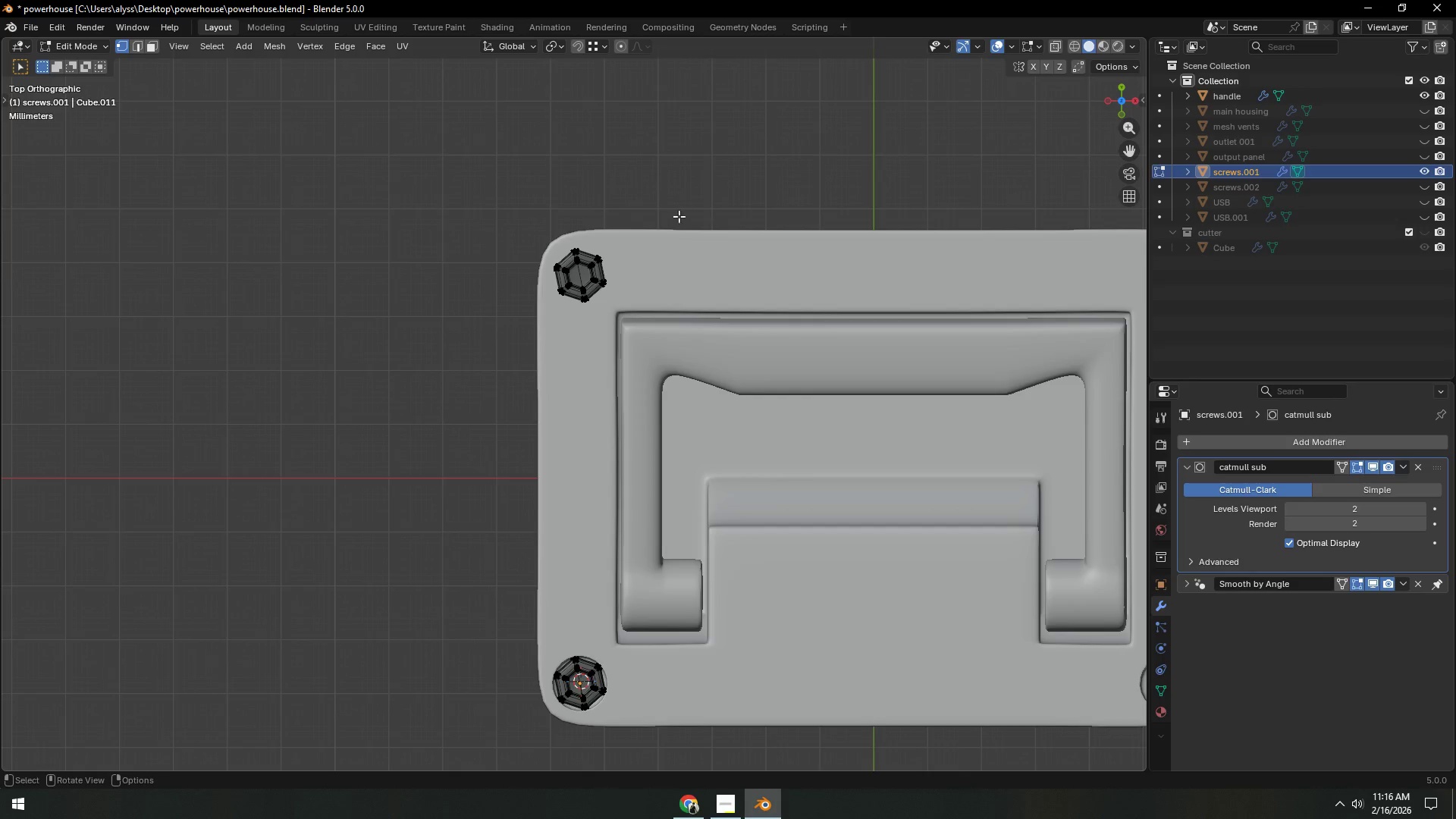 
key(Shift+ShiftLeft)
 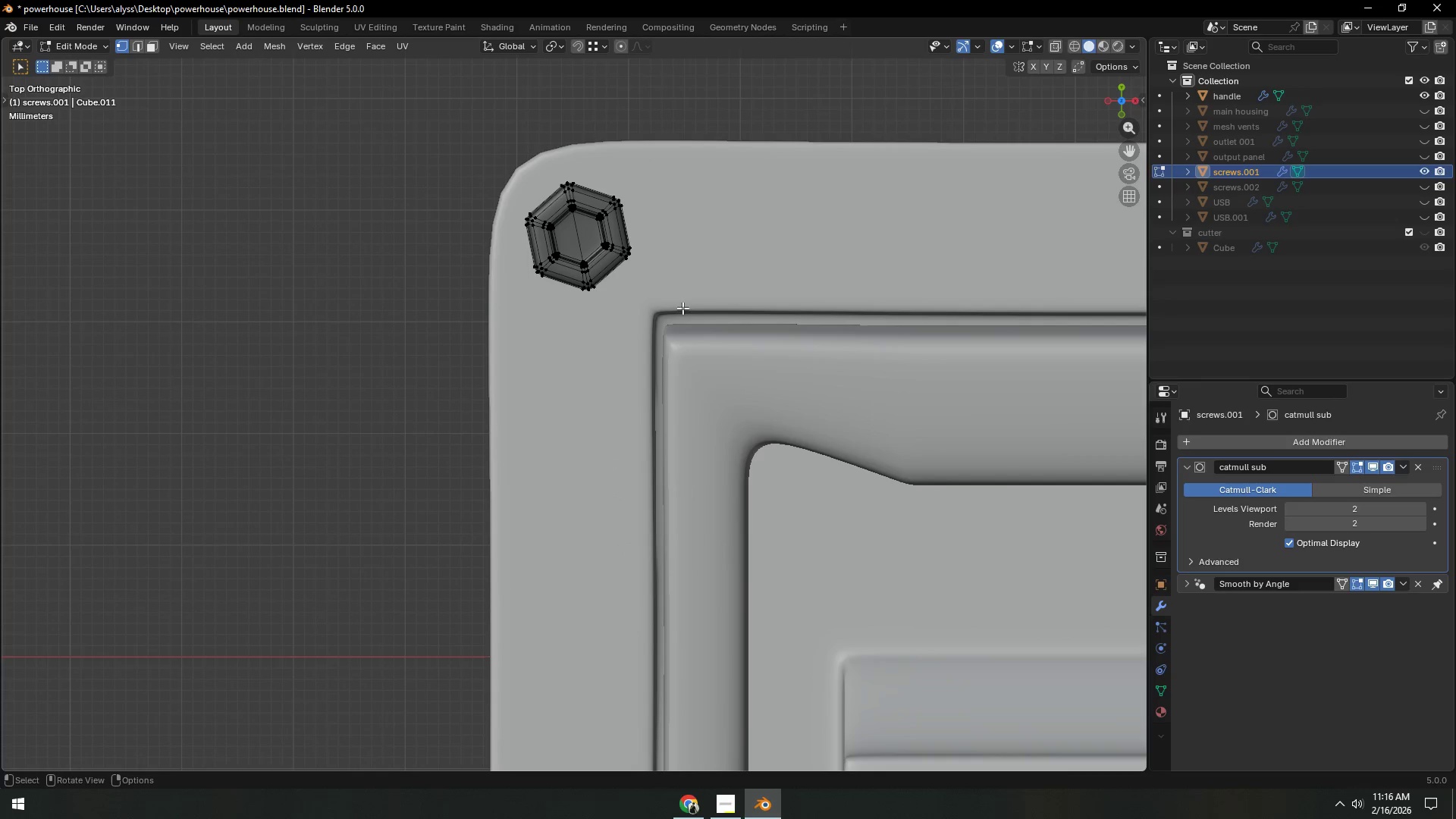 
scroll: coordinate [679, 226], scroll_direction: up, amount: 4.0
 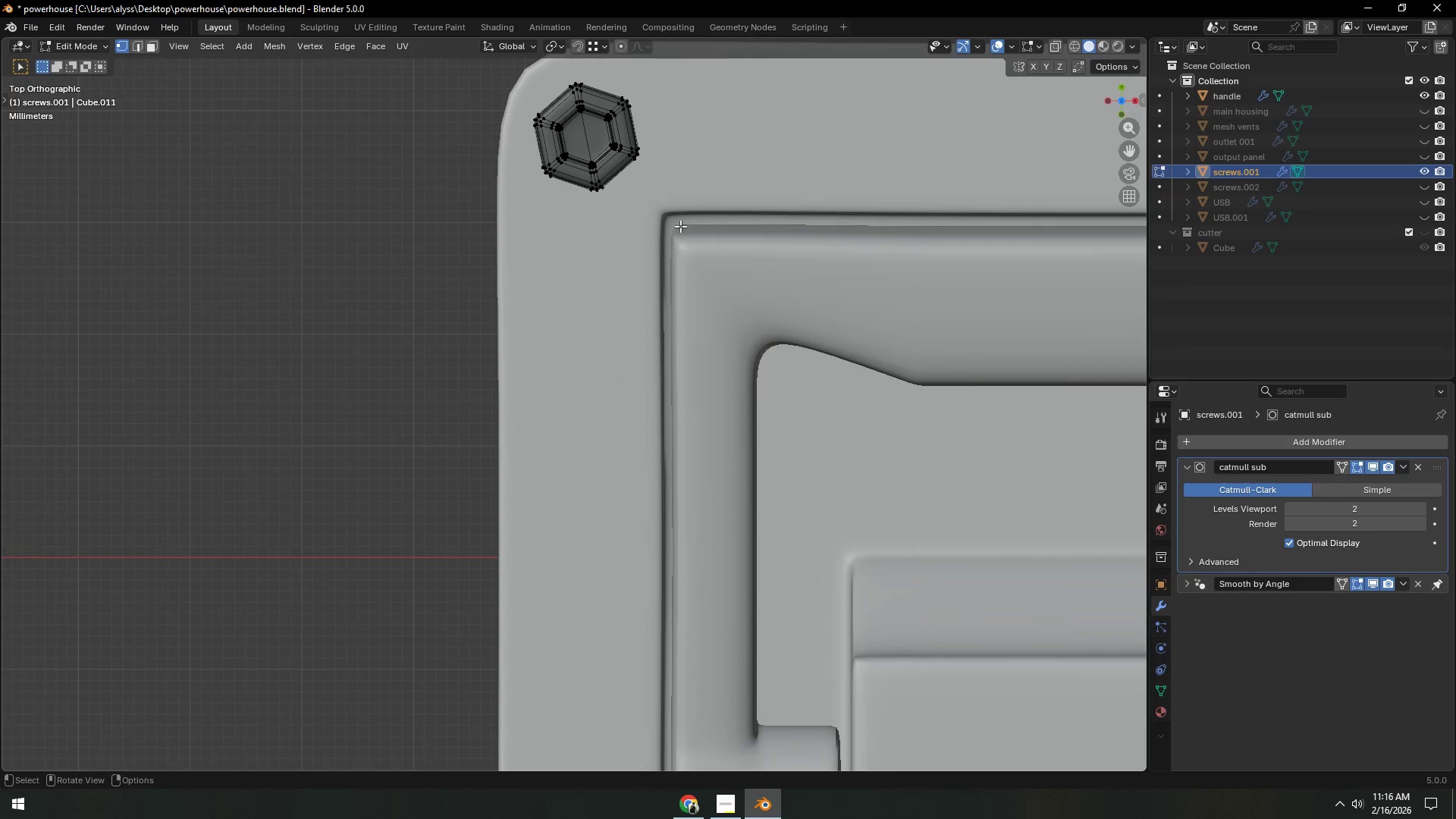 
left_click([698, 266])
 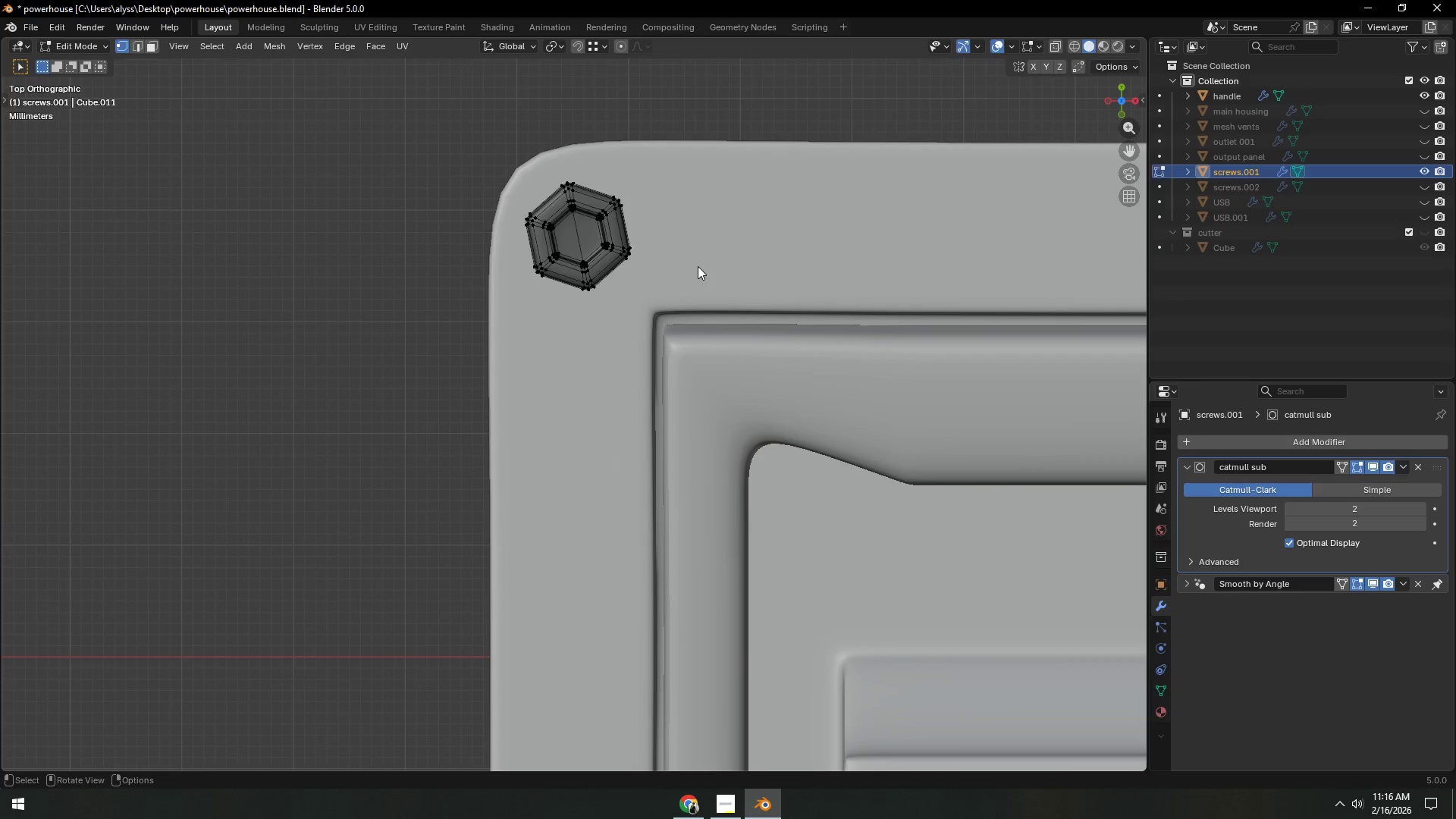 
key(Tab)
 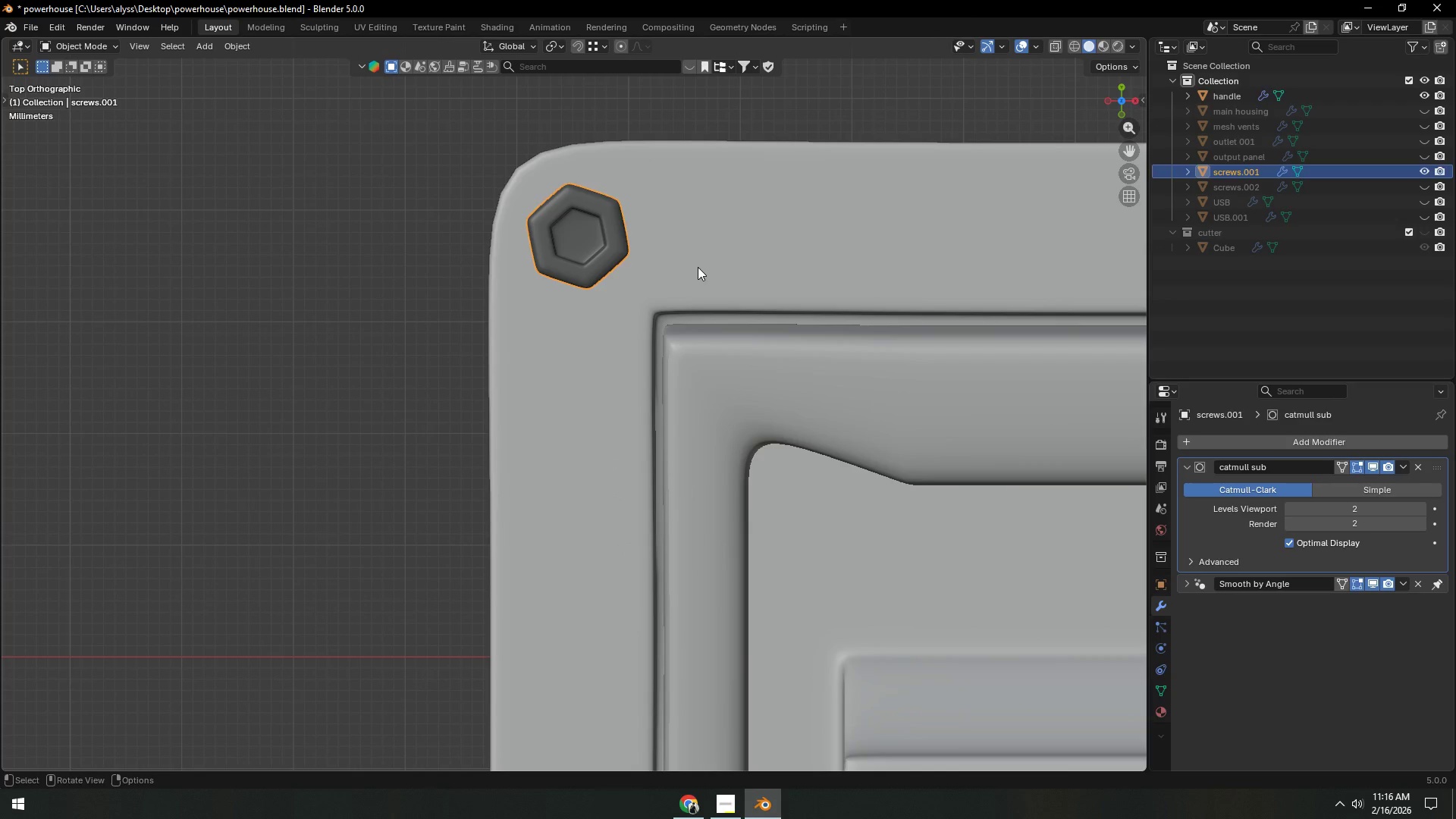 
left_click([698, 267])
 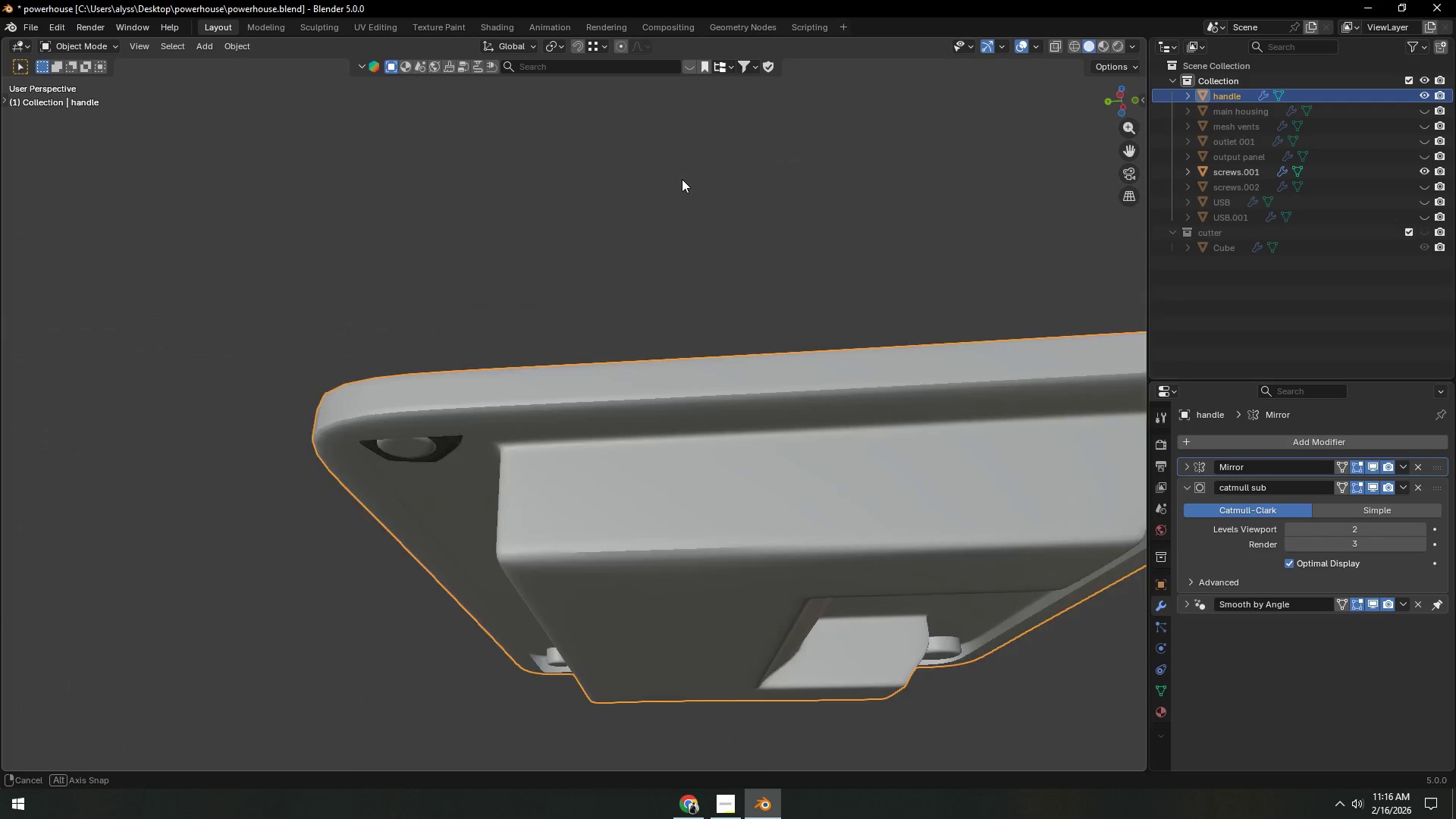 
key(Shift+ShiftLeft)
 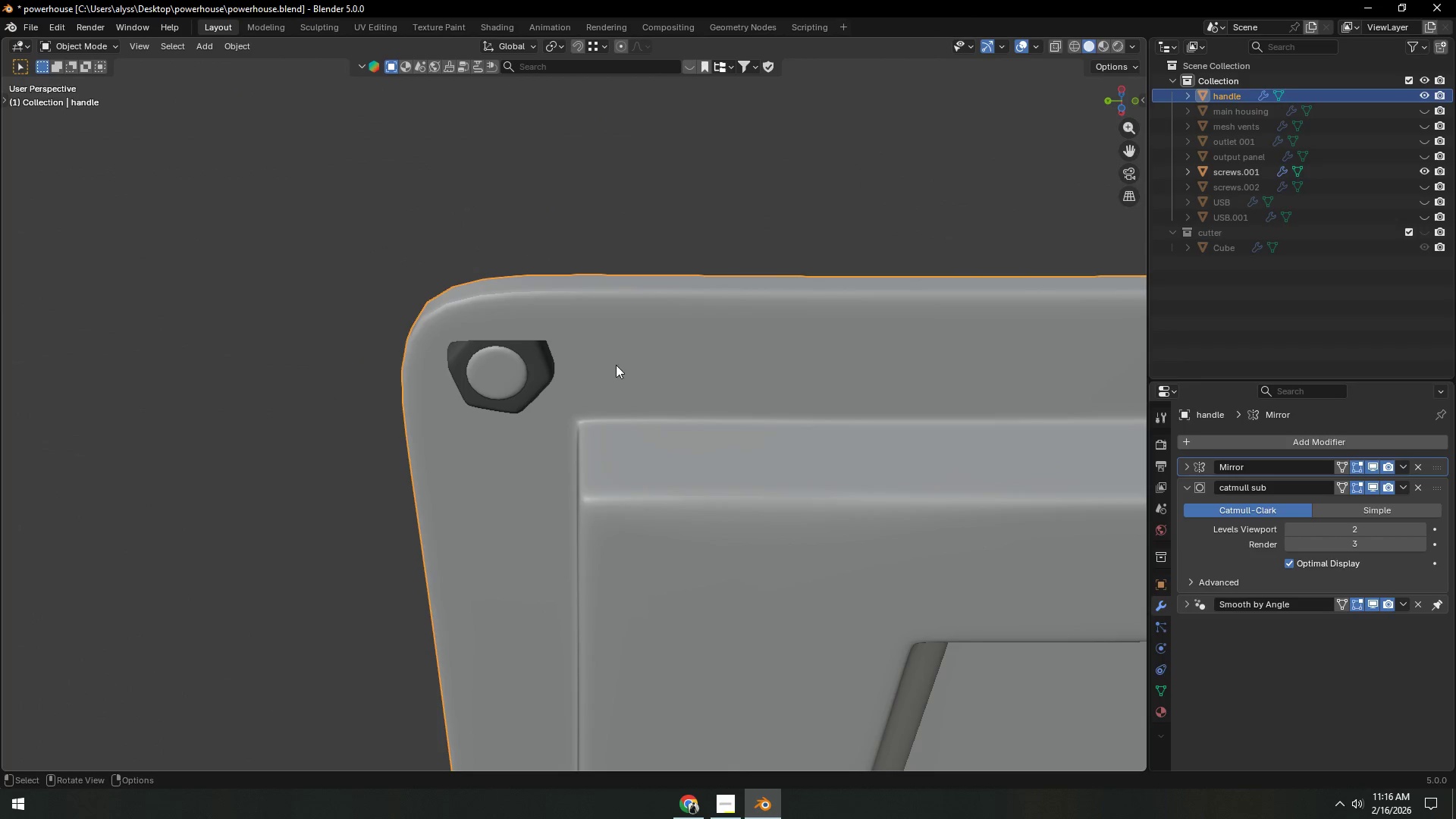 
key(Tab)
 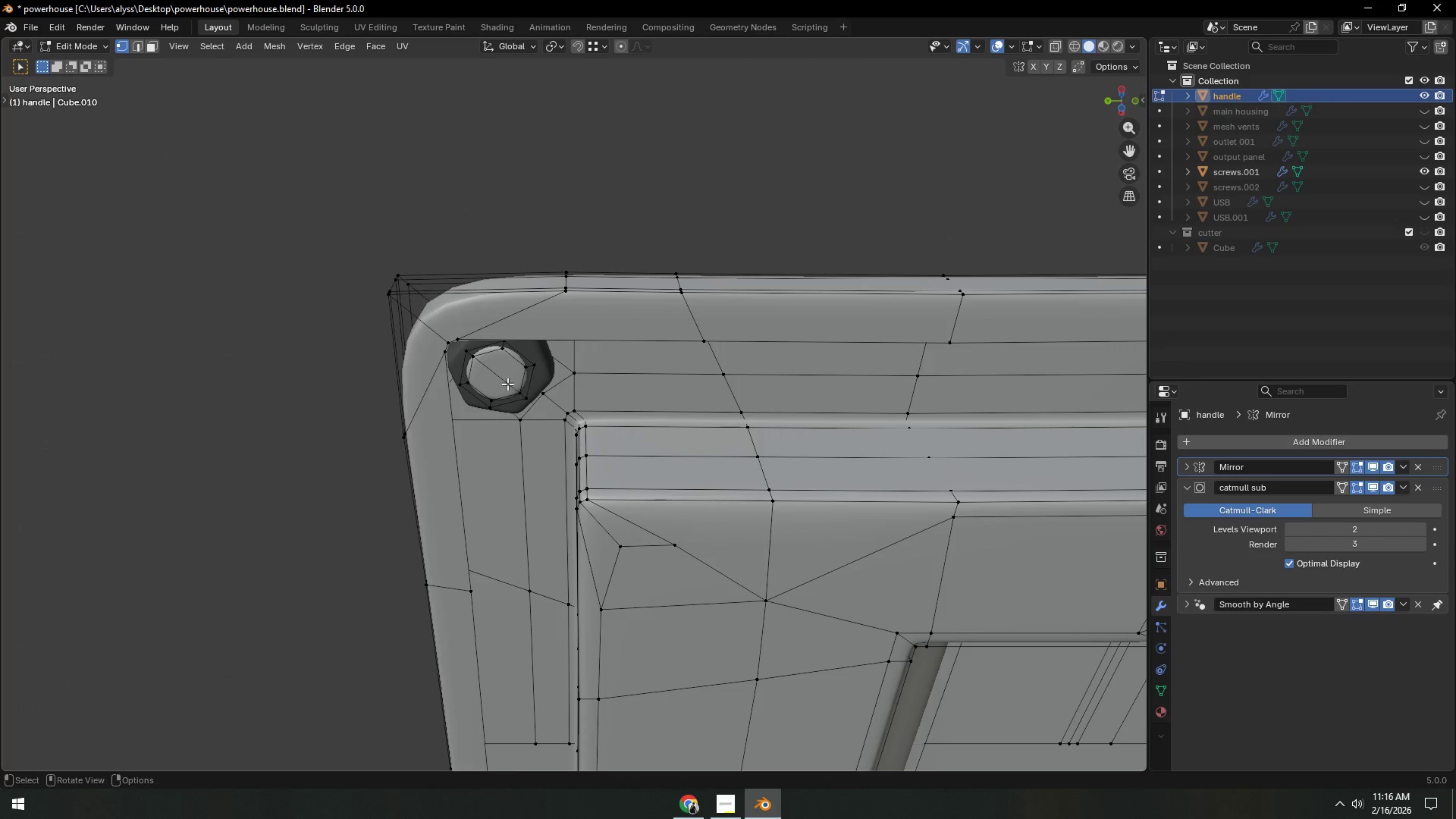 
key(3)
 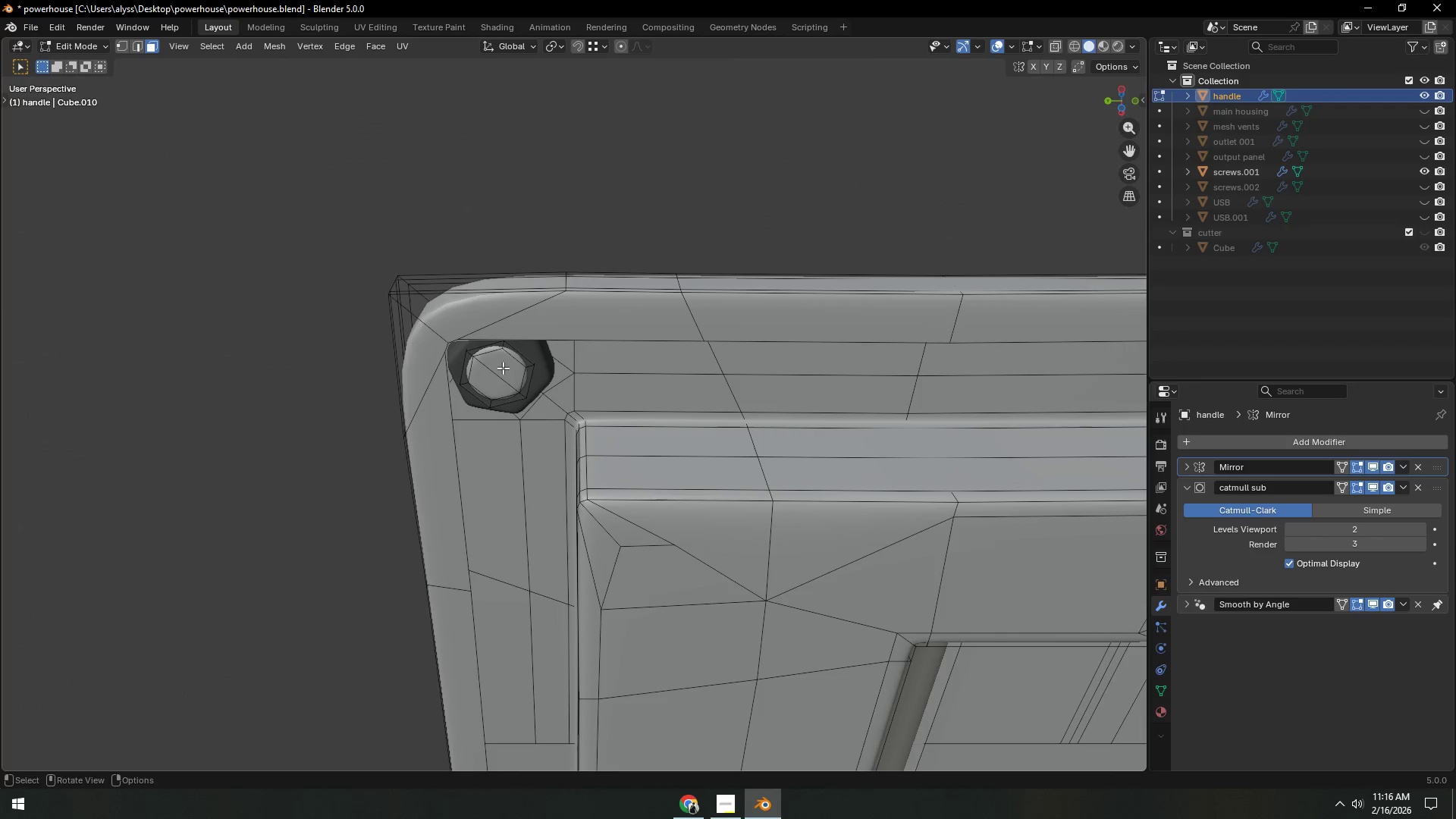 
left_click([503, 367])
 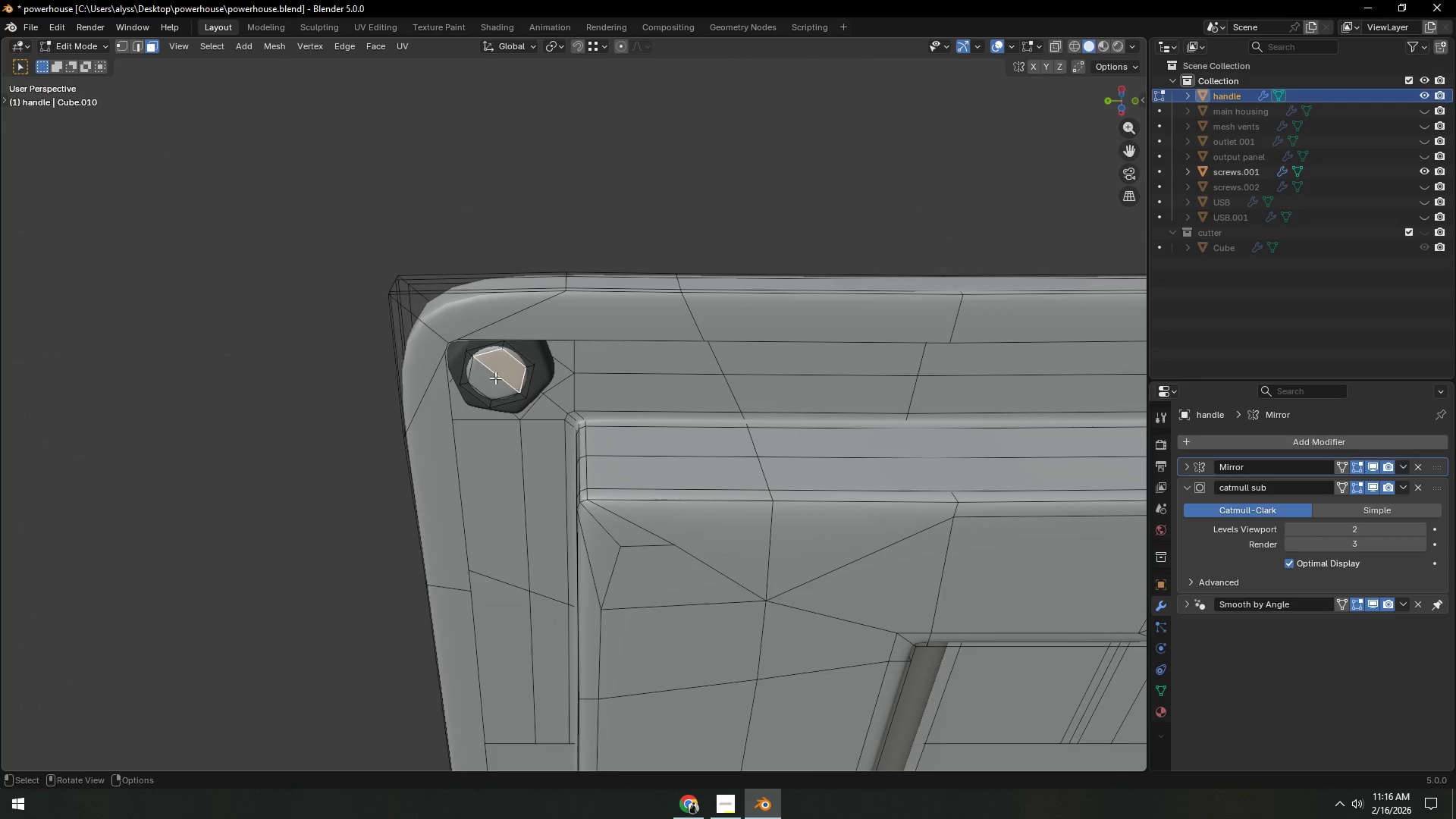 
key(Shift+ShiftLeft)
 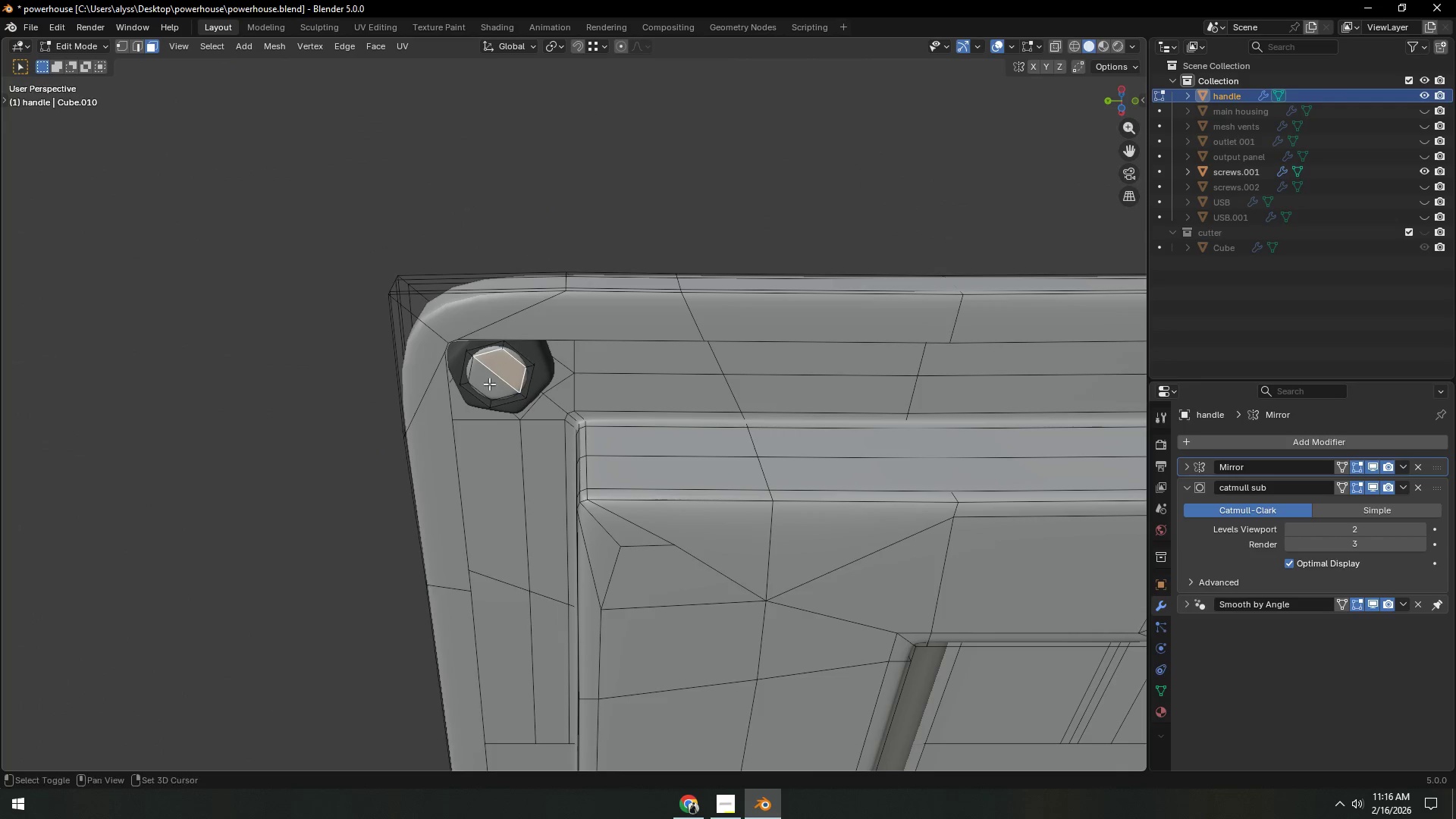 
double_click([489, 384])
 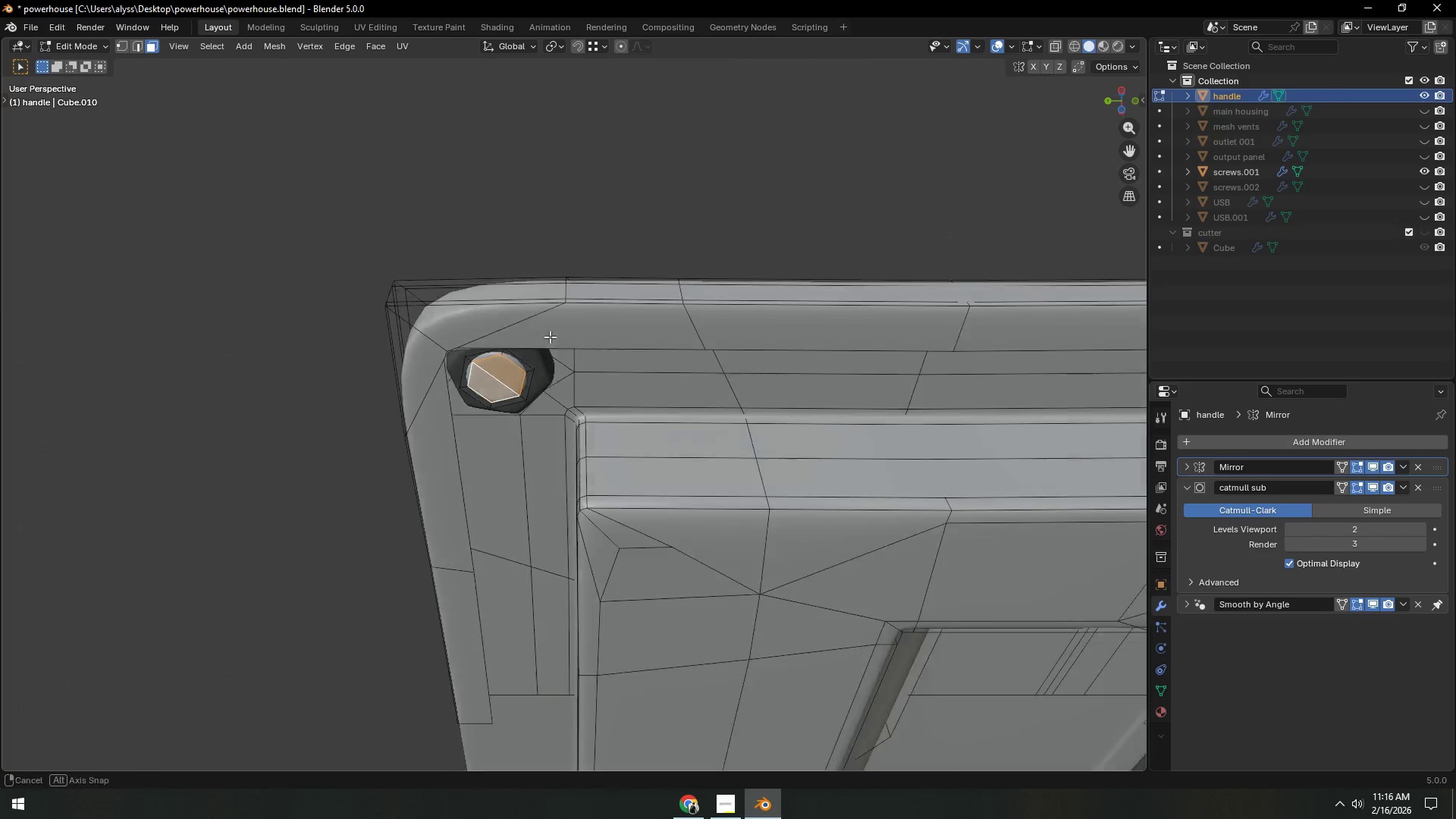 
key(Backquote)
 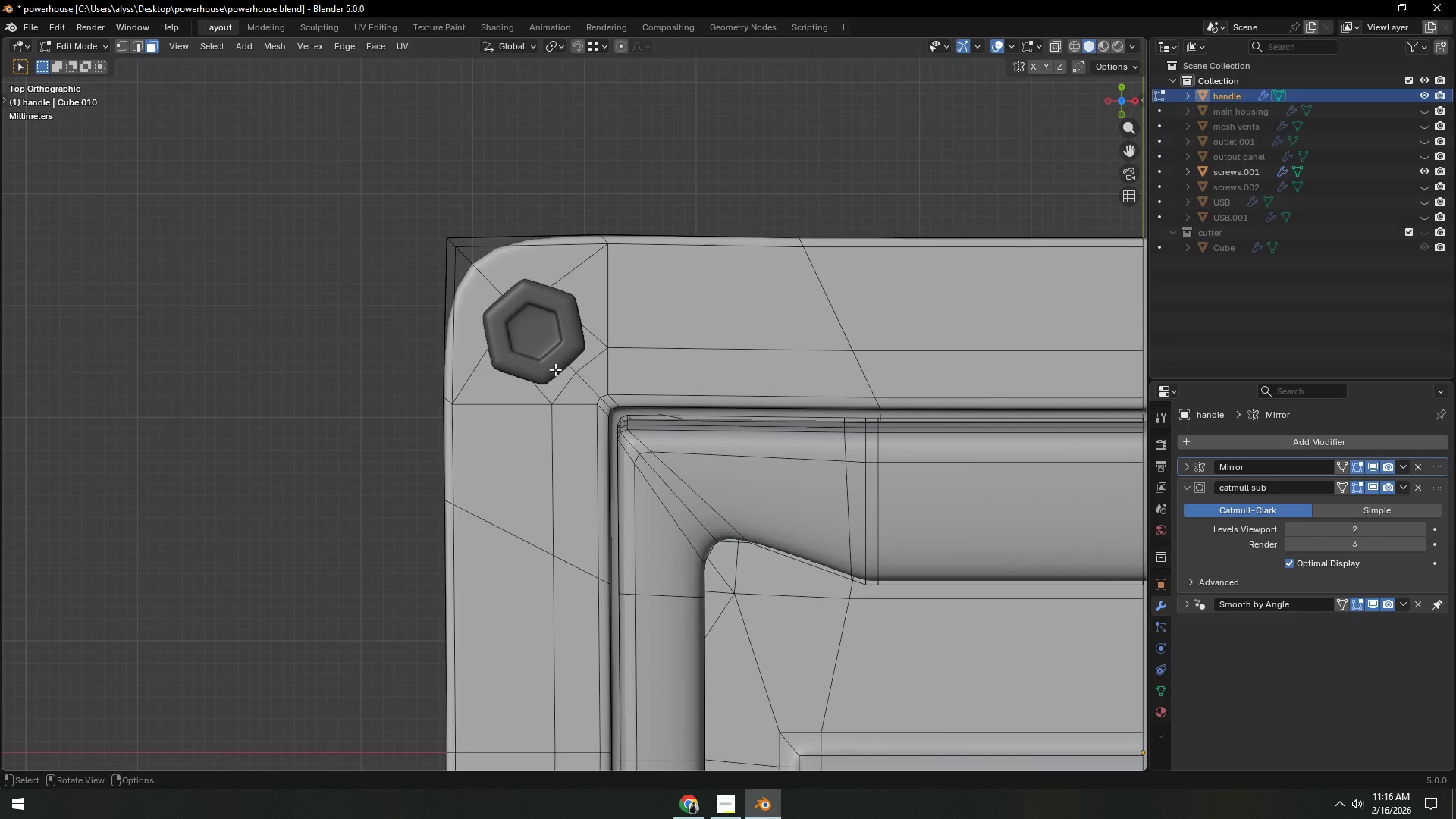 
double_click([564, 370])
 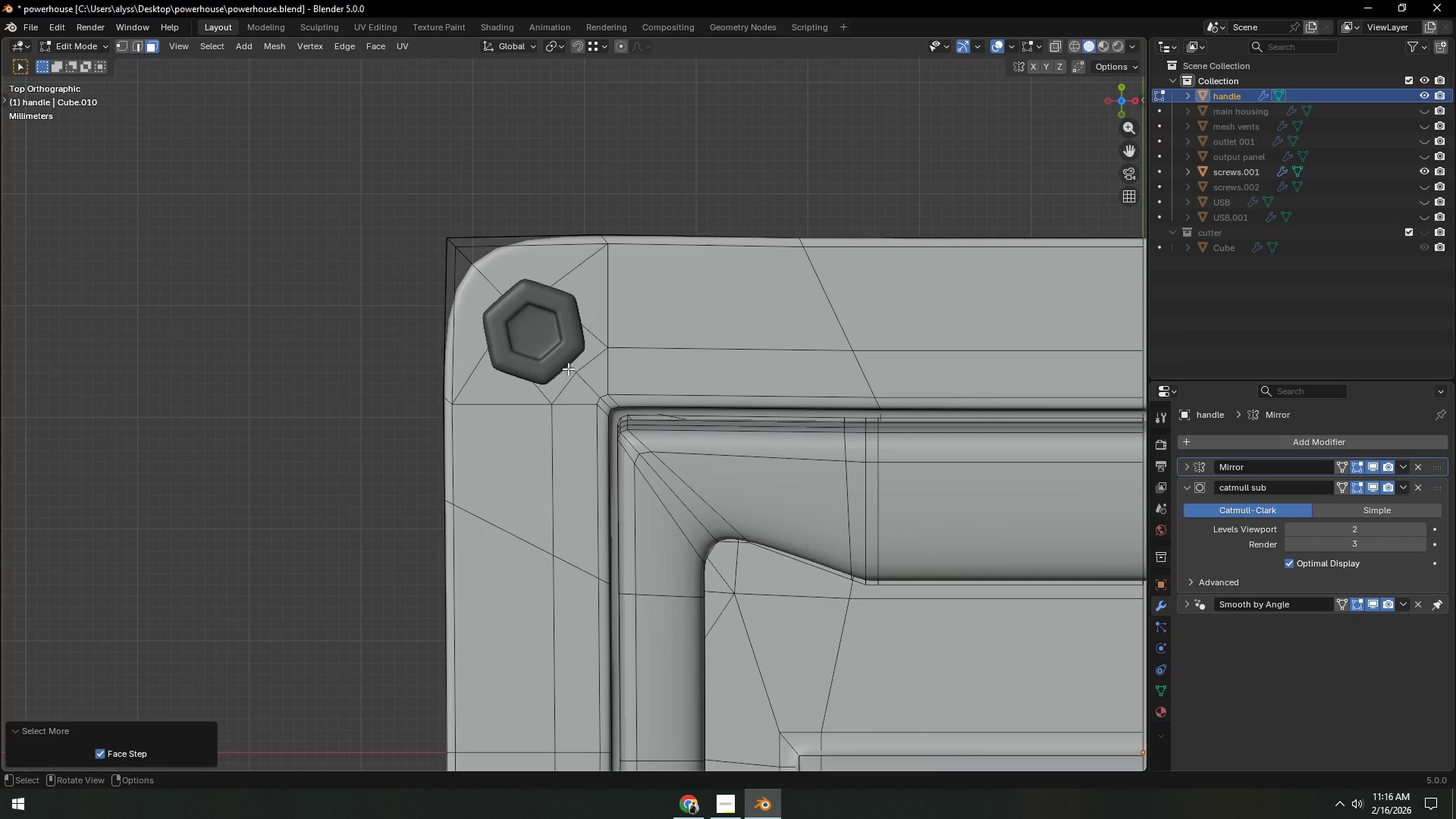 
key(Z)
 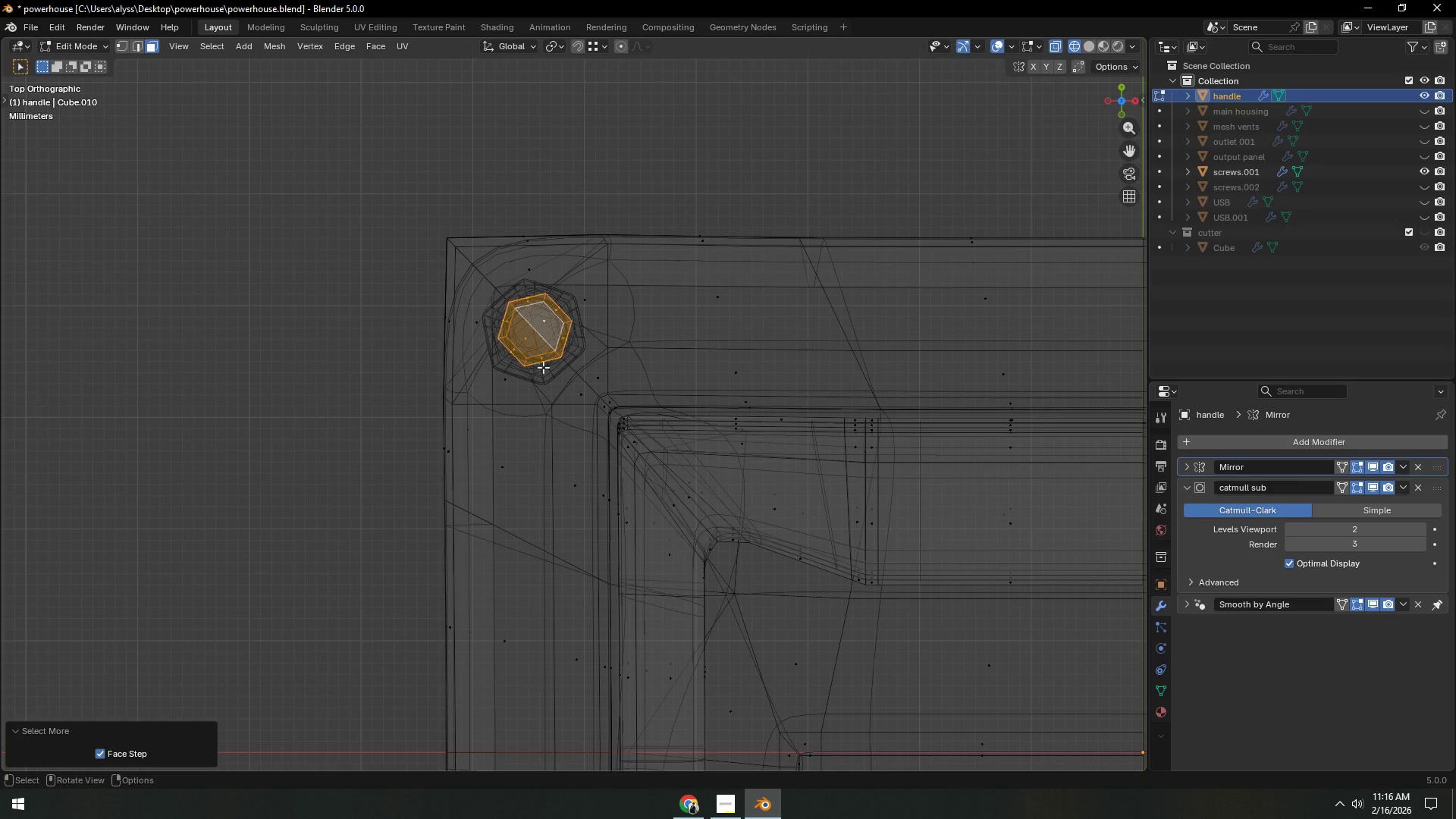 
 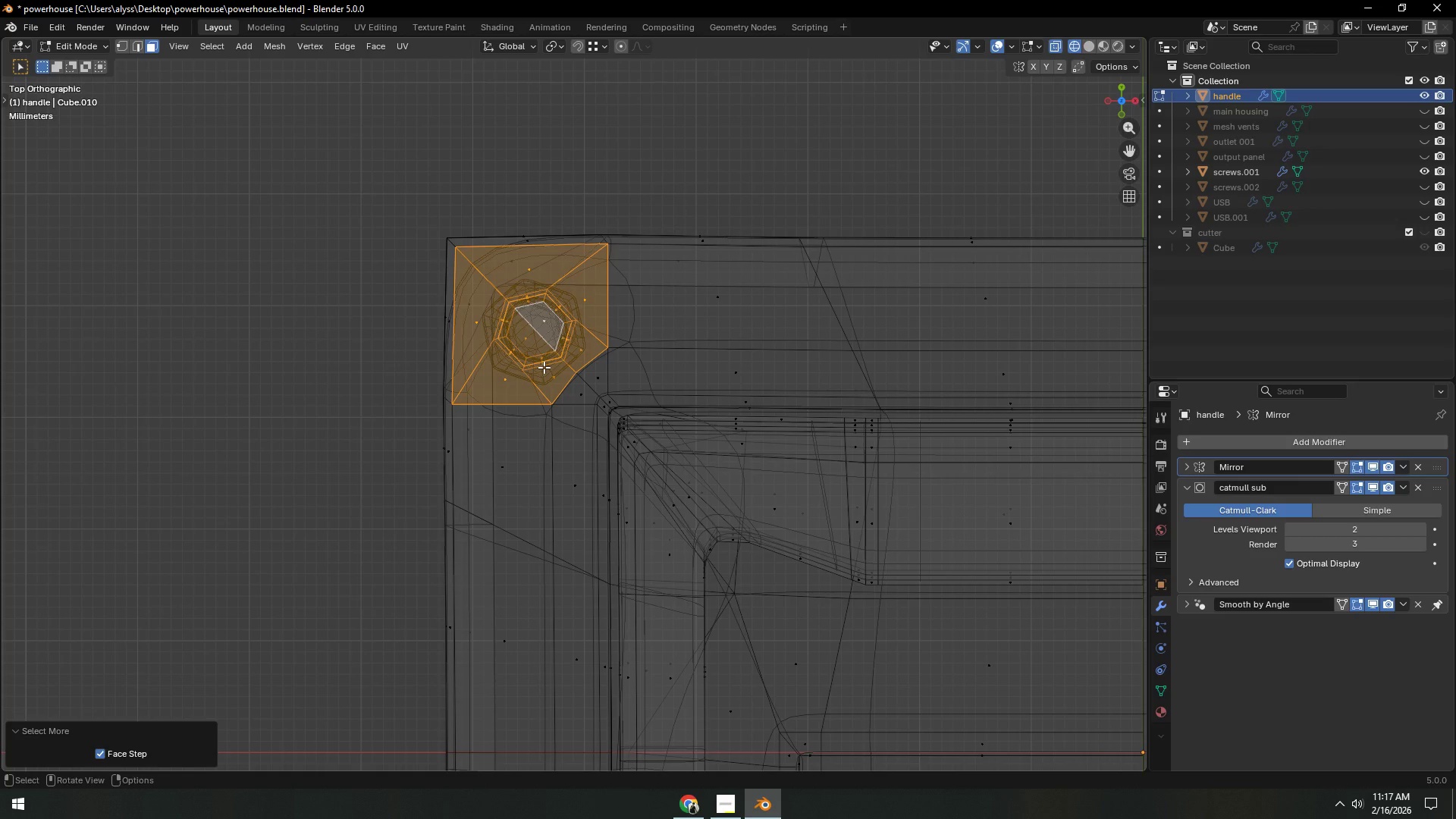 
 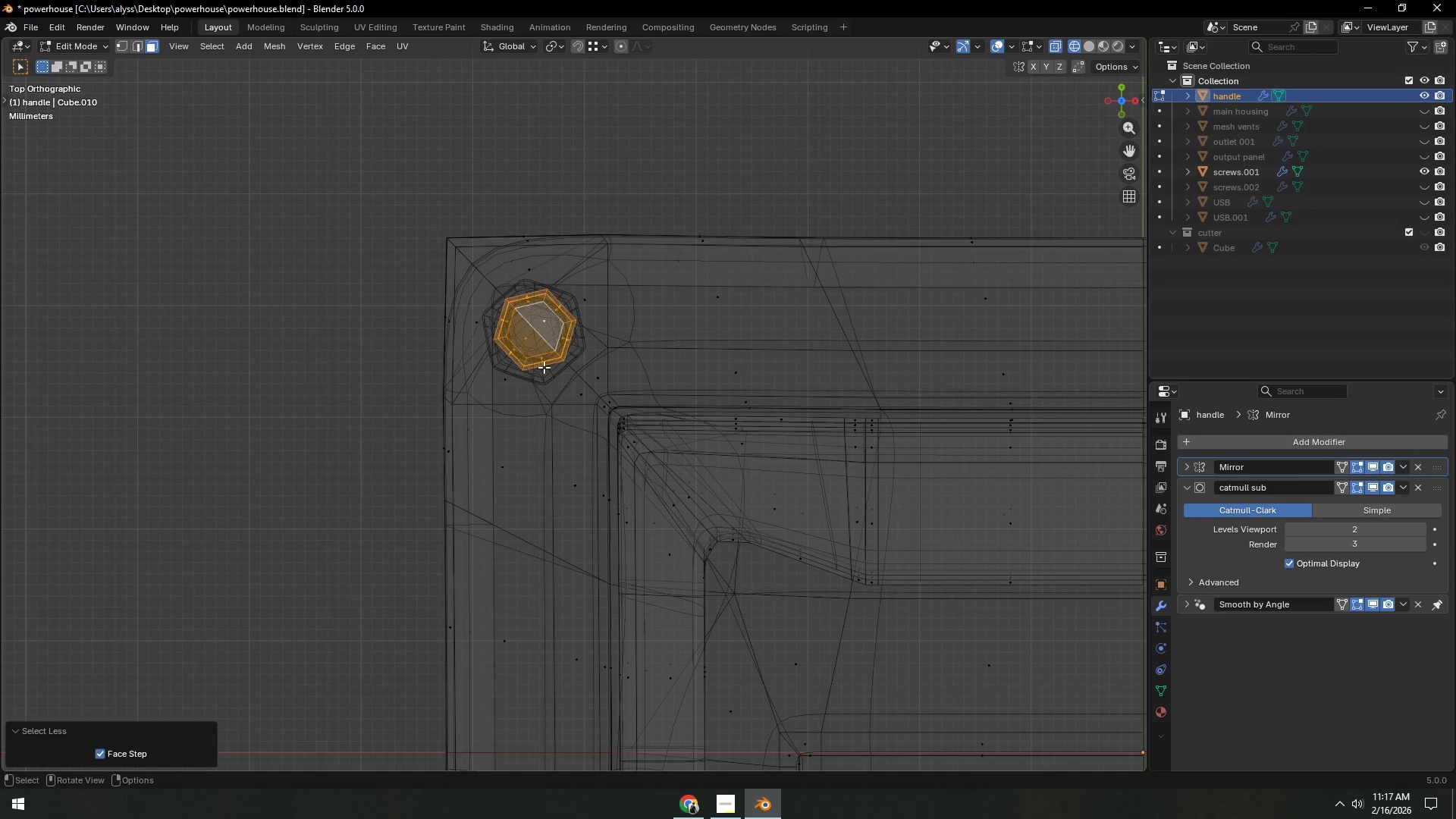 
key(Z)
 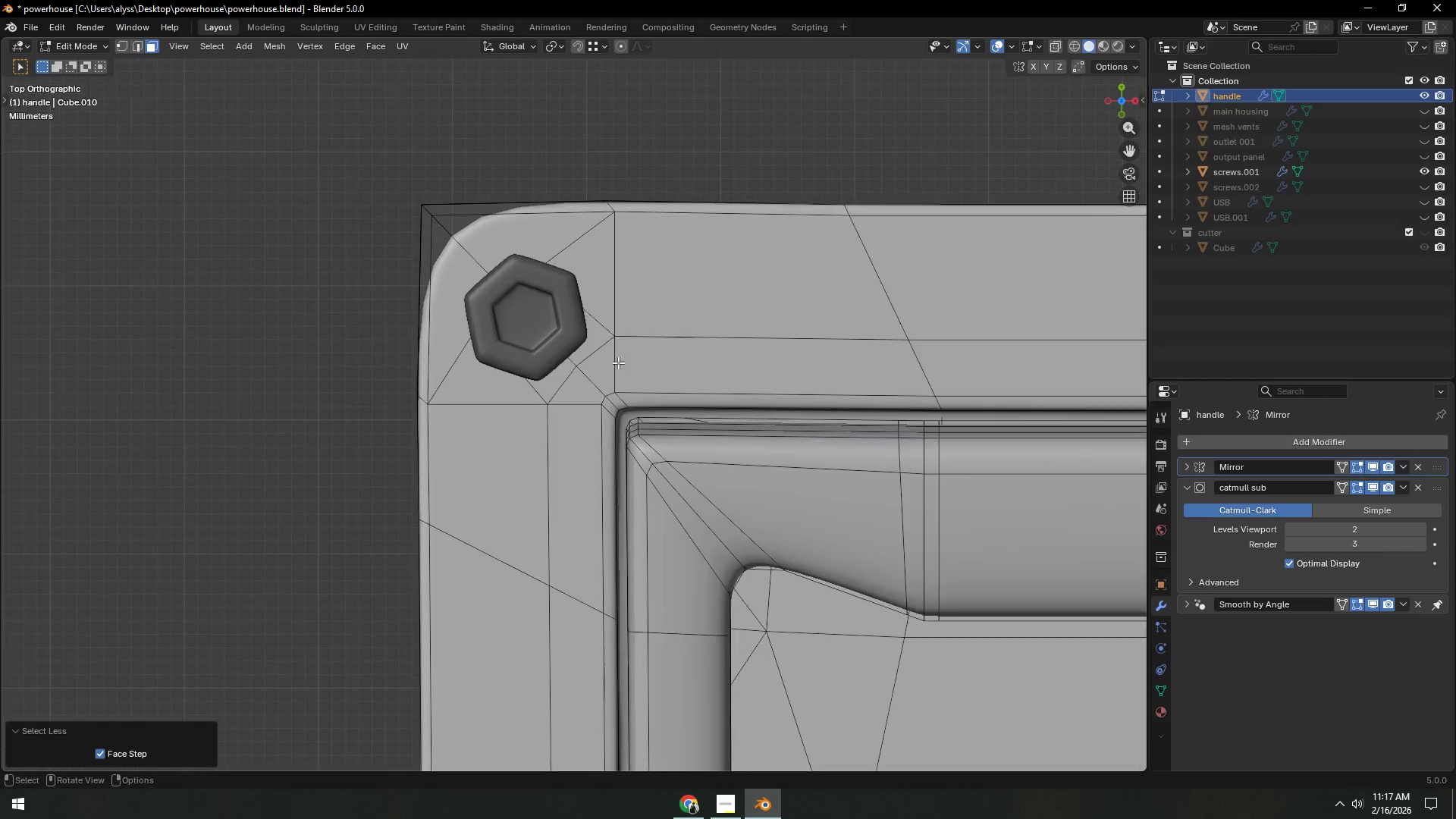 
hold_key(key=ShiftLeft, duration=0.41)
 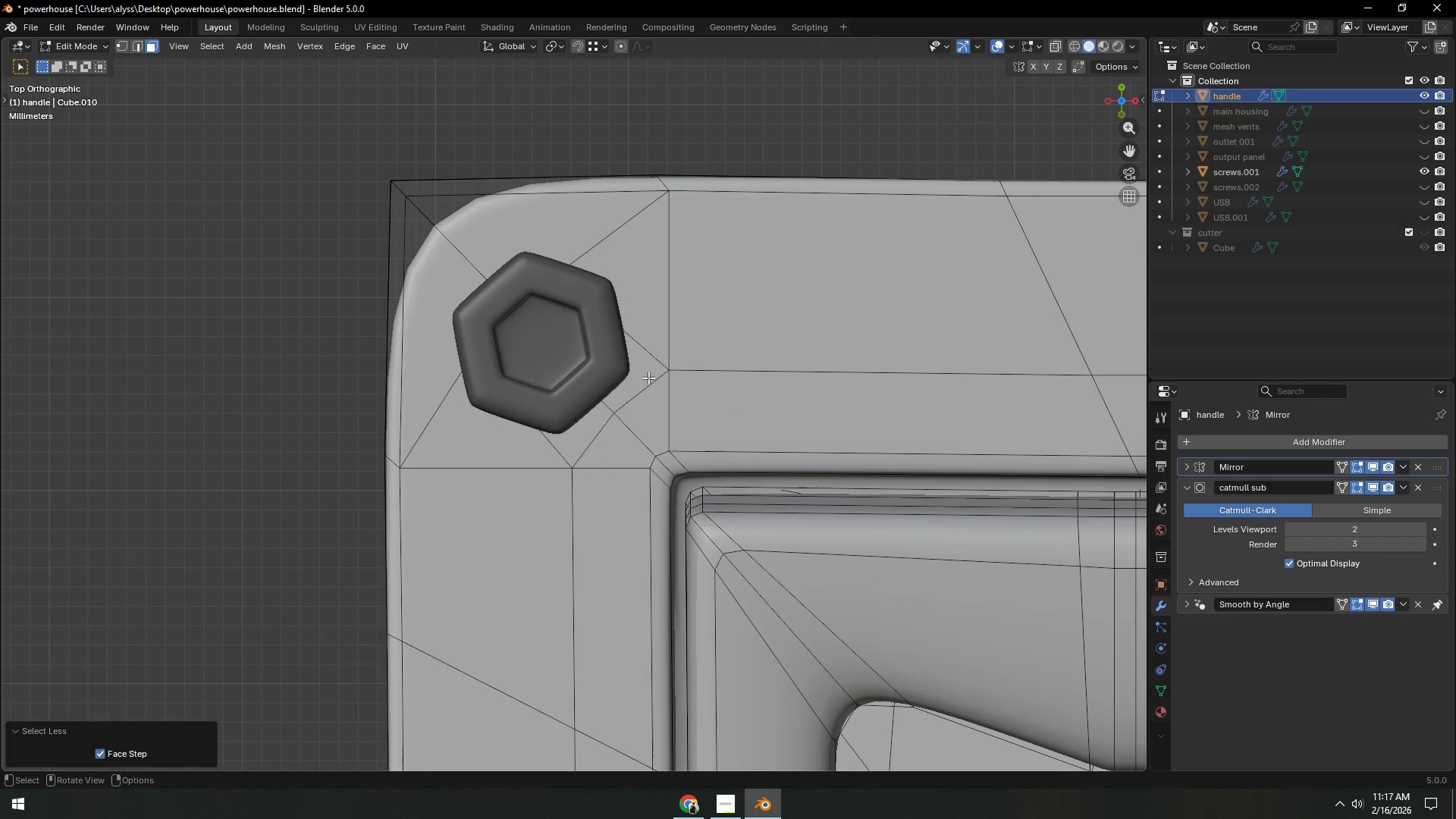 
scroll: coordinate [618, 362], scroll_direction: up, amount: 3.0
 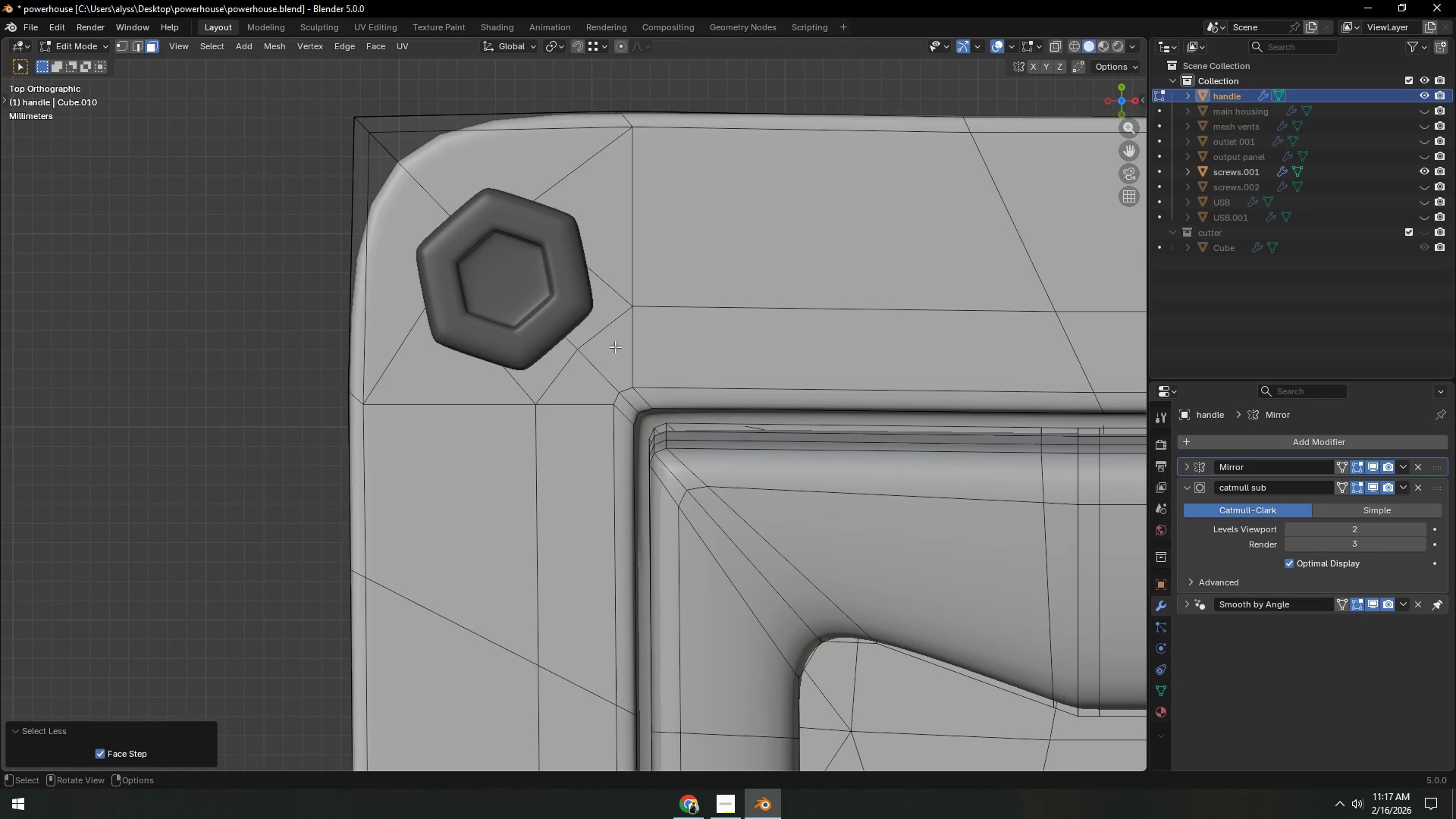 
type(sZ)
 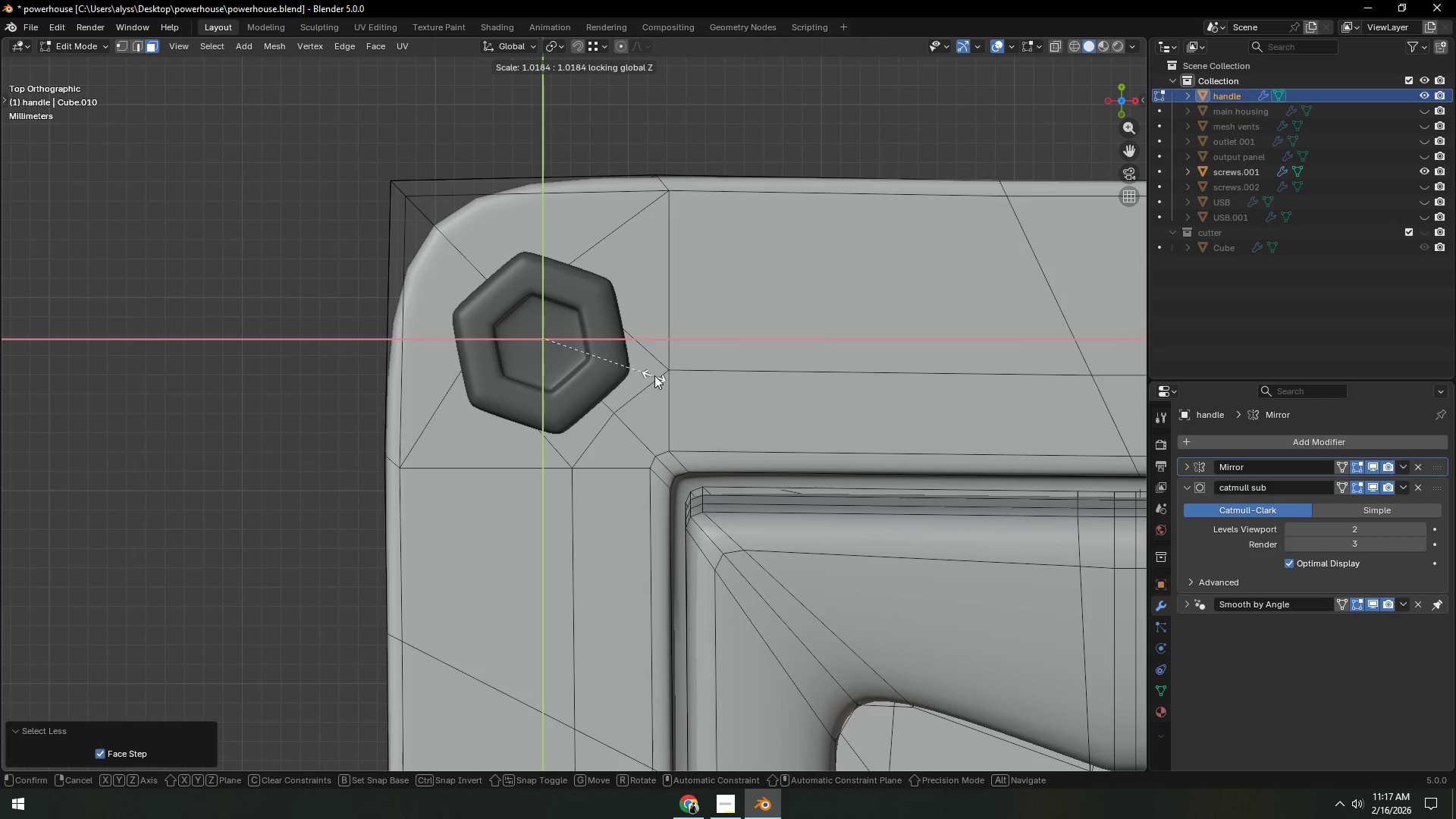 
left_click([730, 367])
 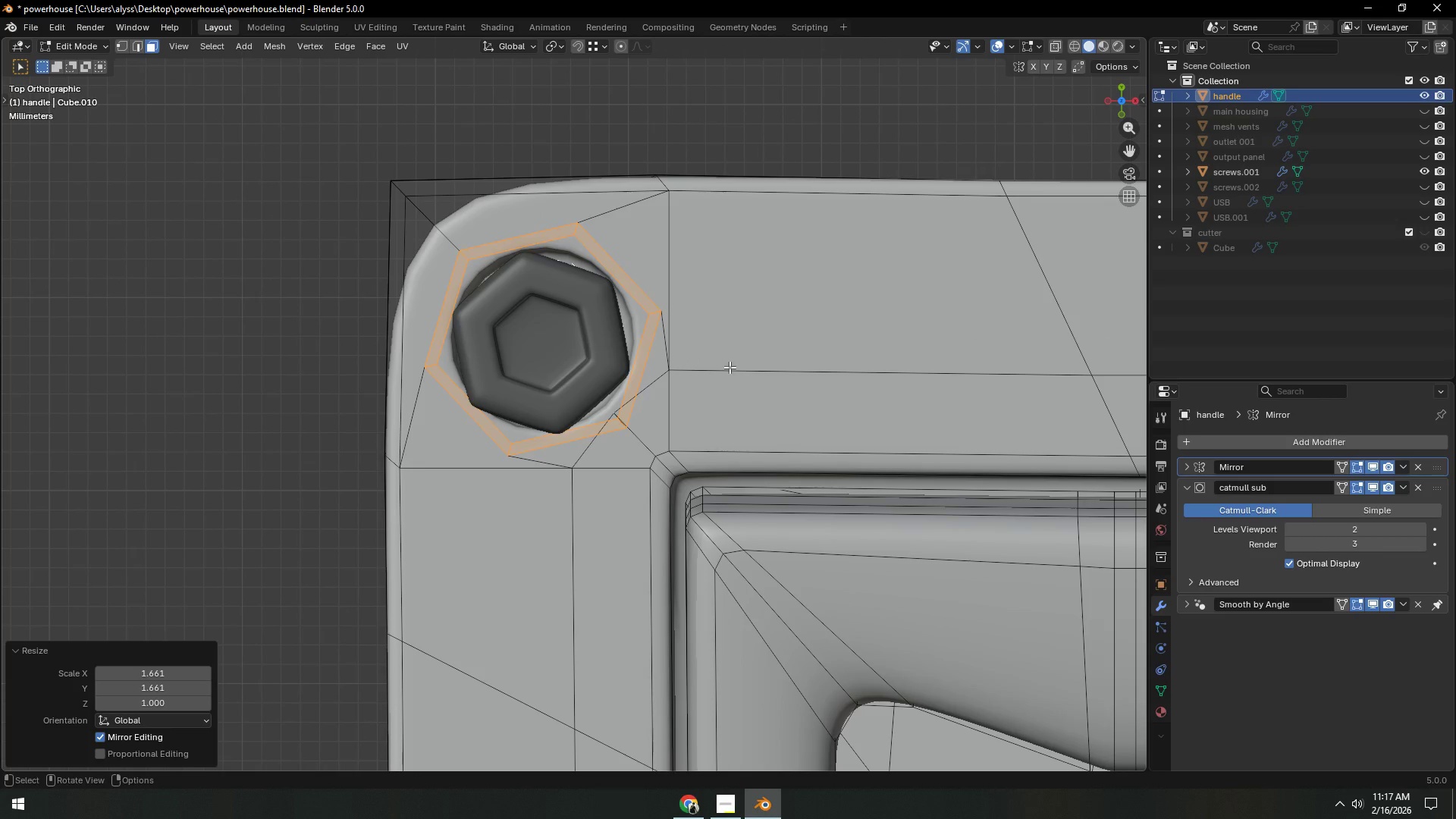 
key(G)
 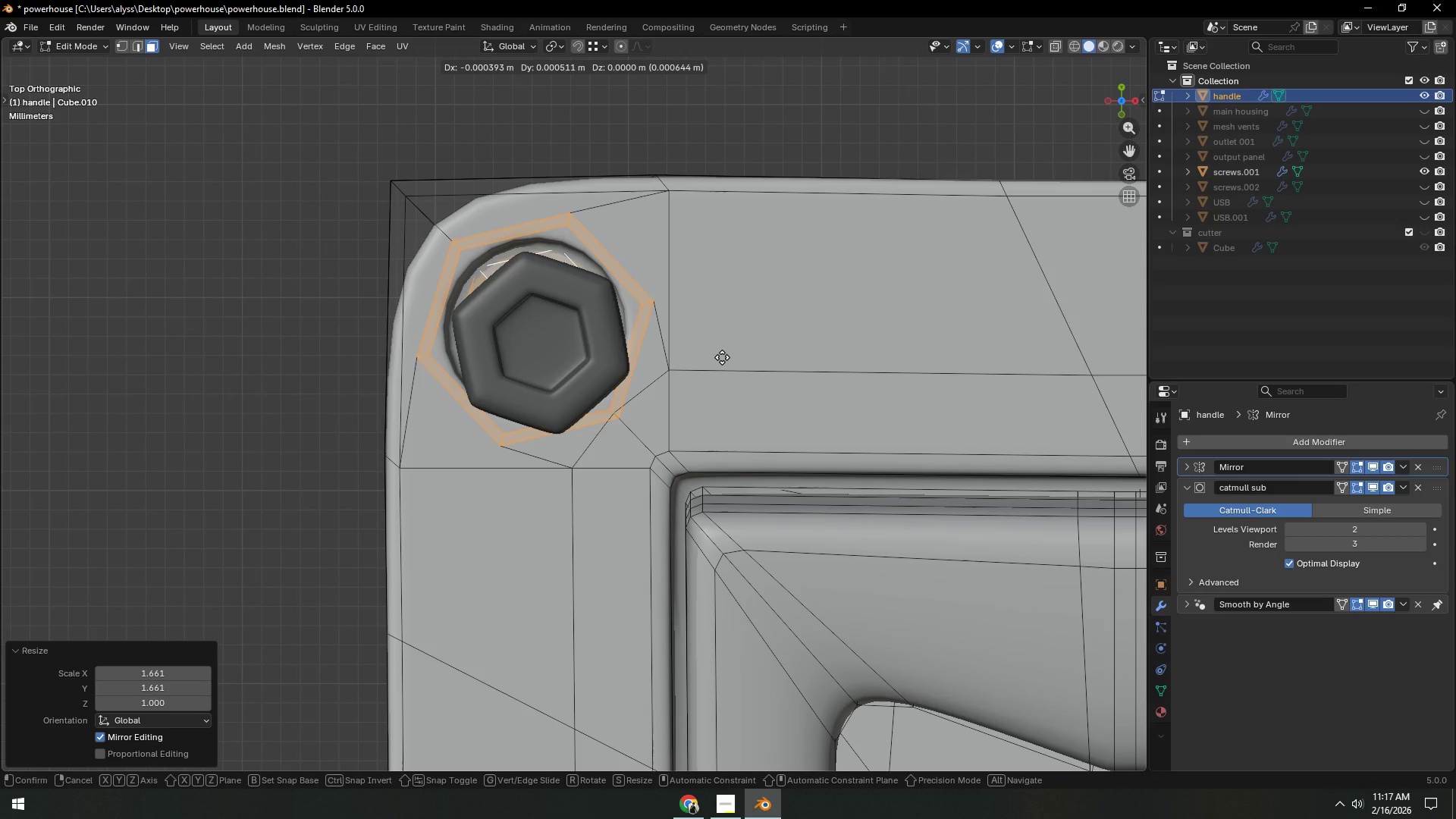 
left_click([722, 357])
 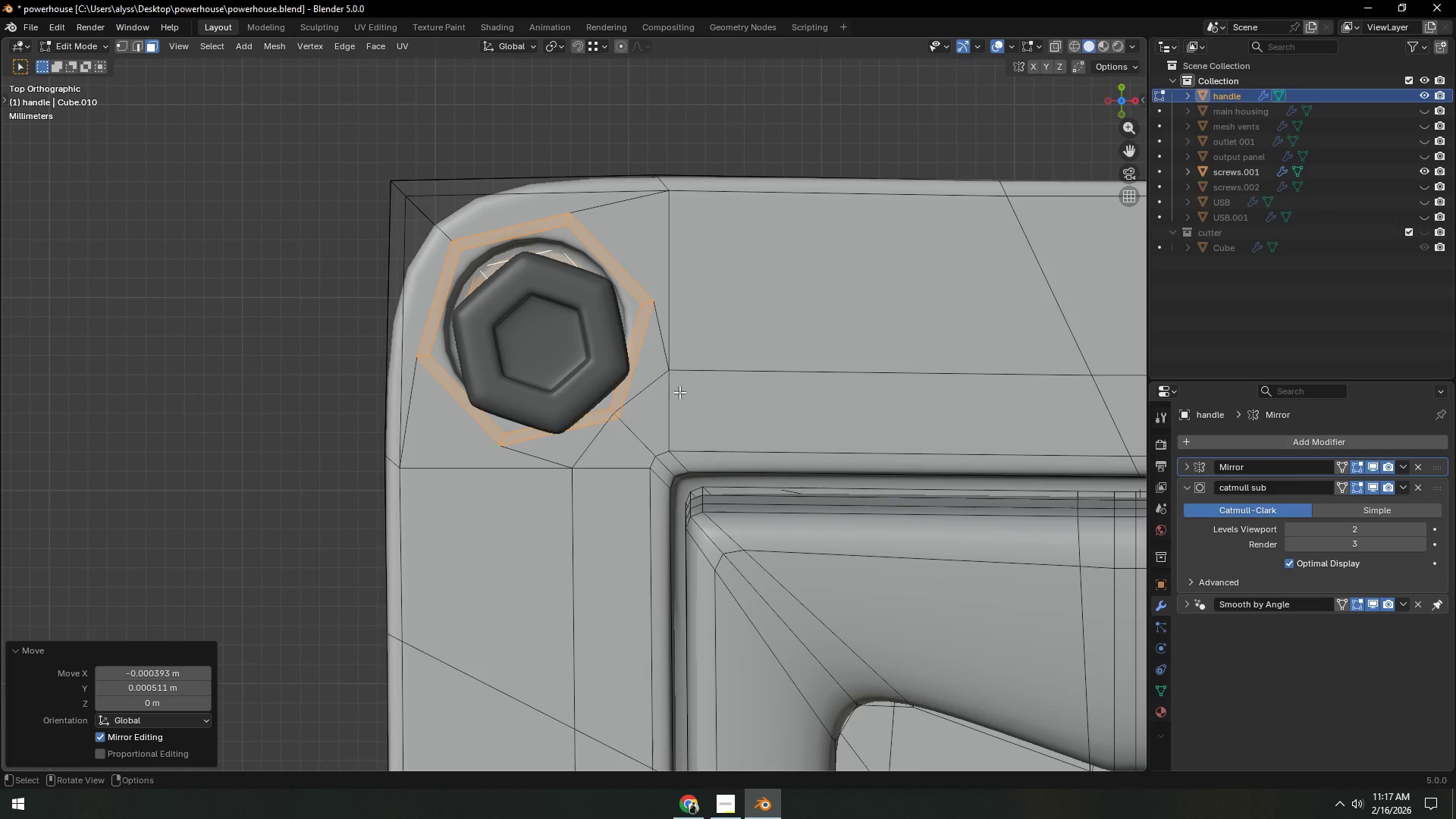 
type(f1)
 